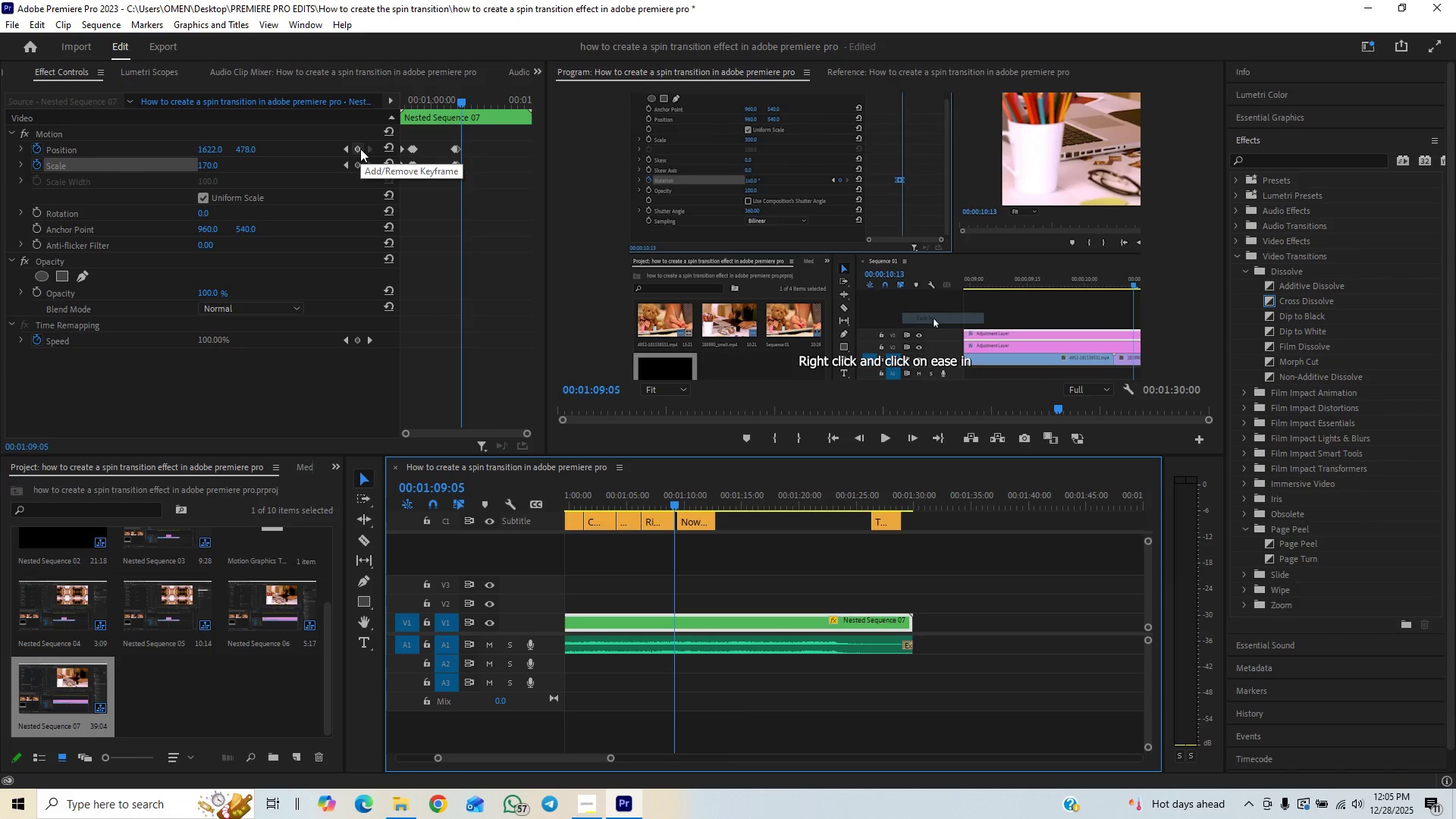 
left_click([359, 149])
 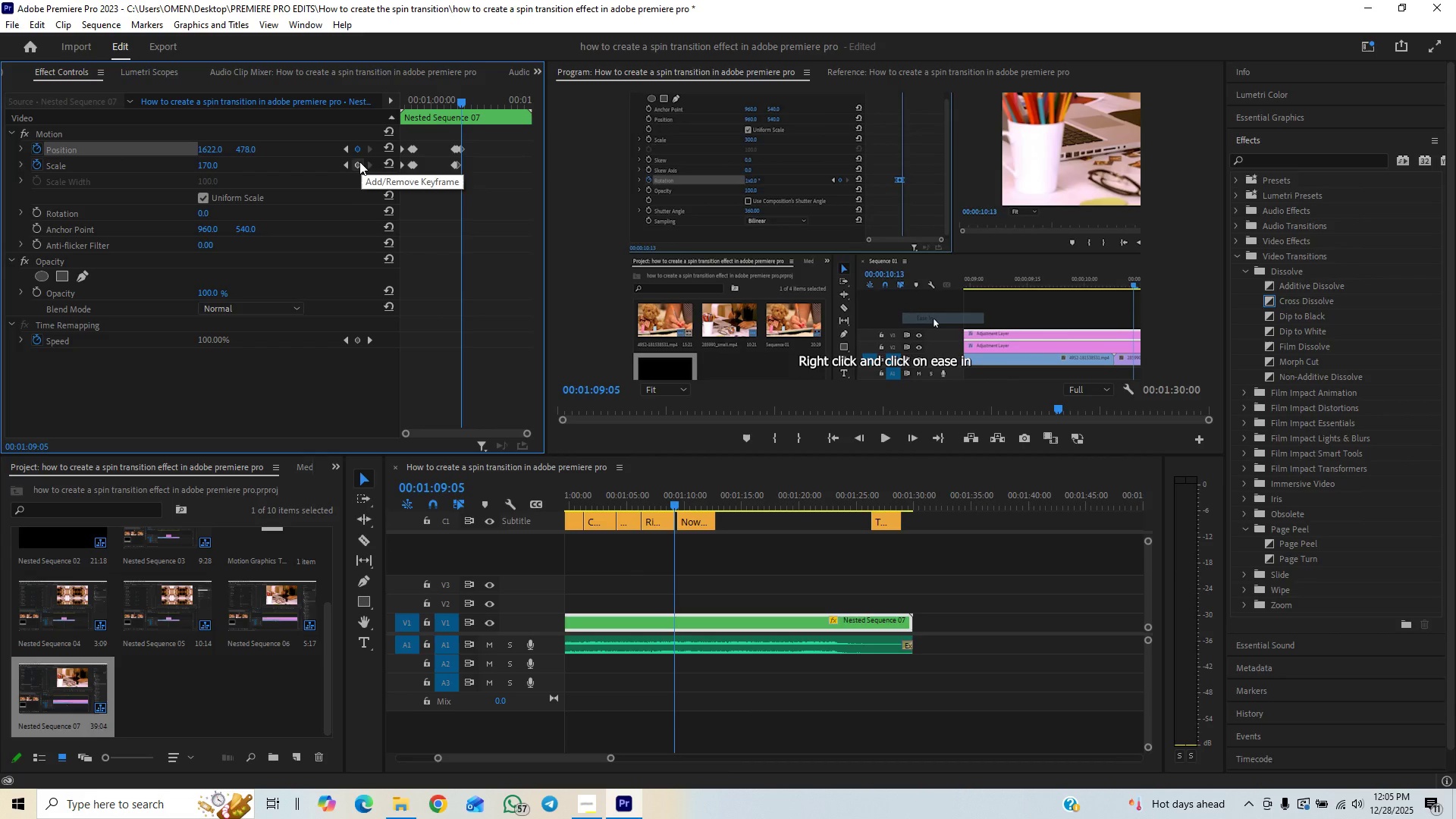 
left_click([359, 162])
 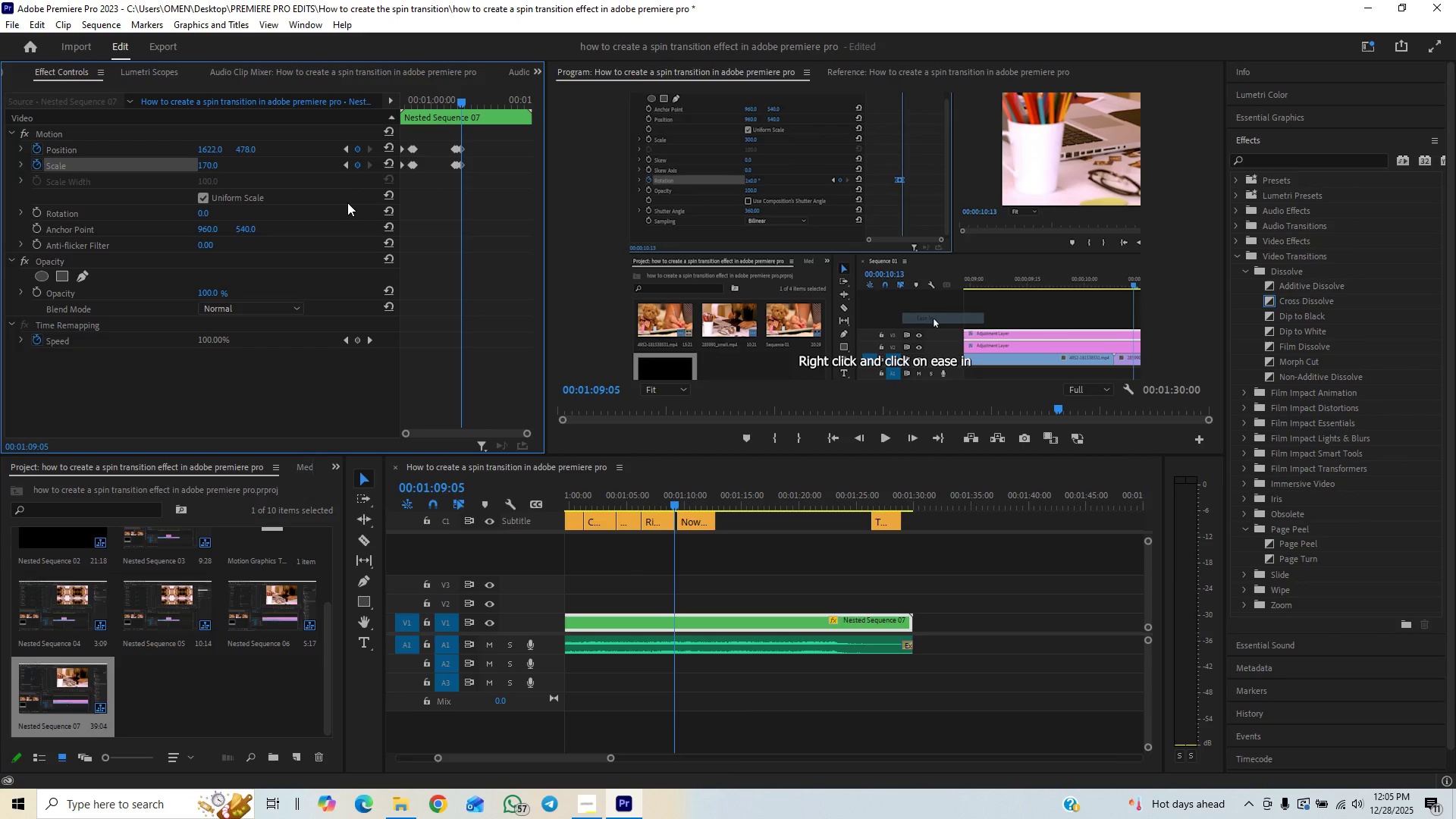 
key(Space)
 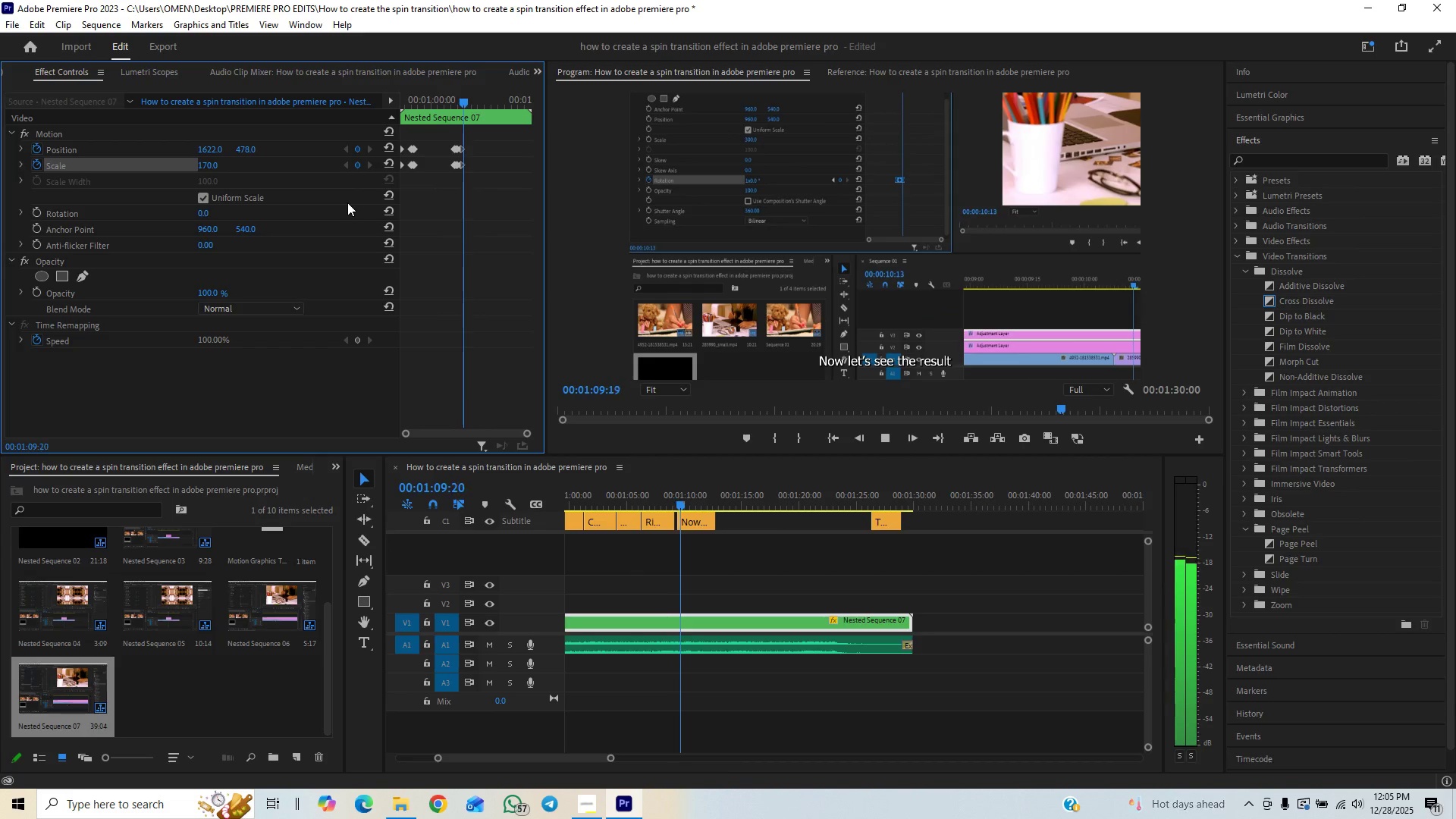 
key(Space)
 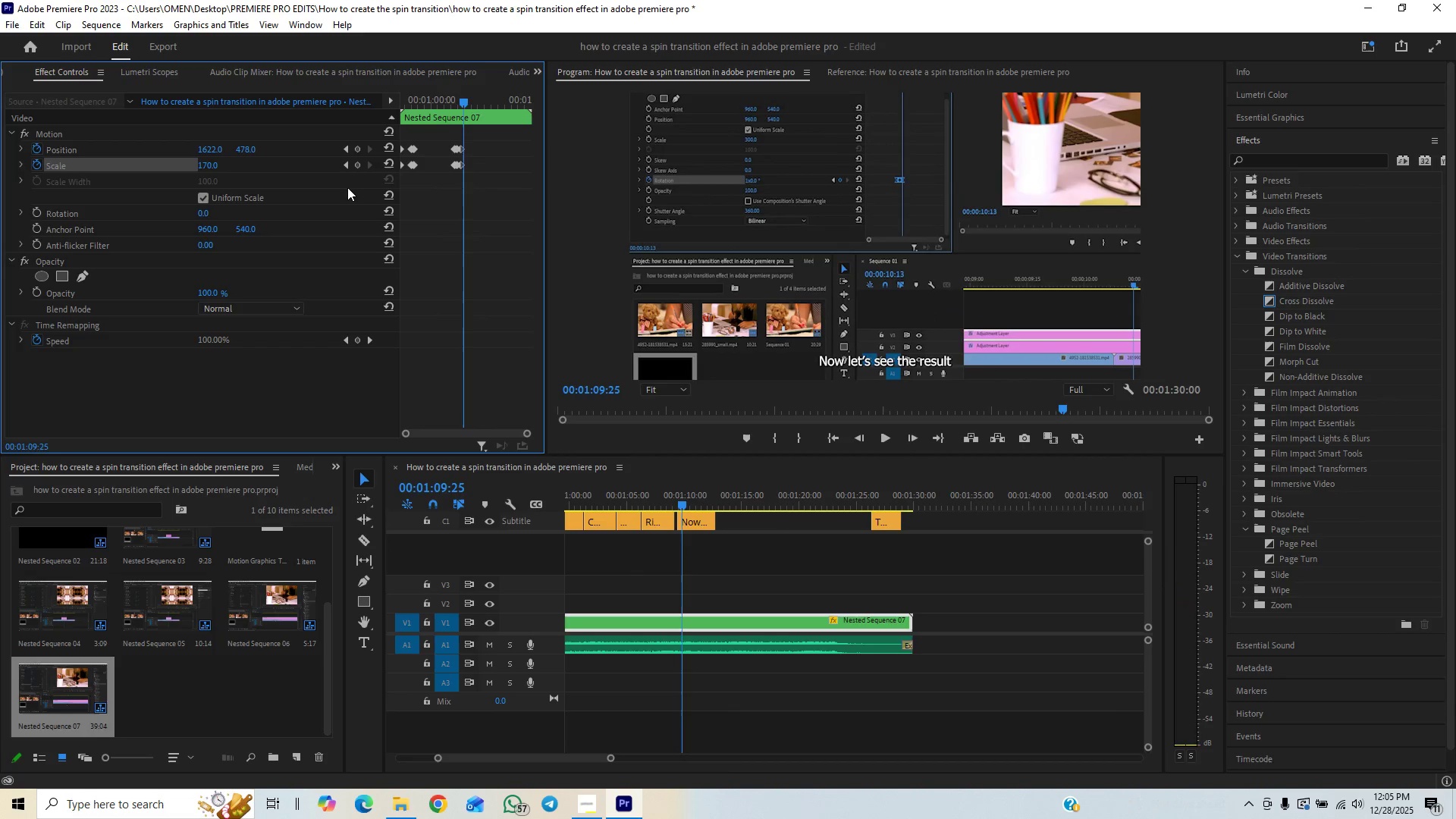 
key(Space)
 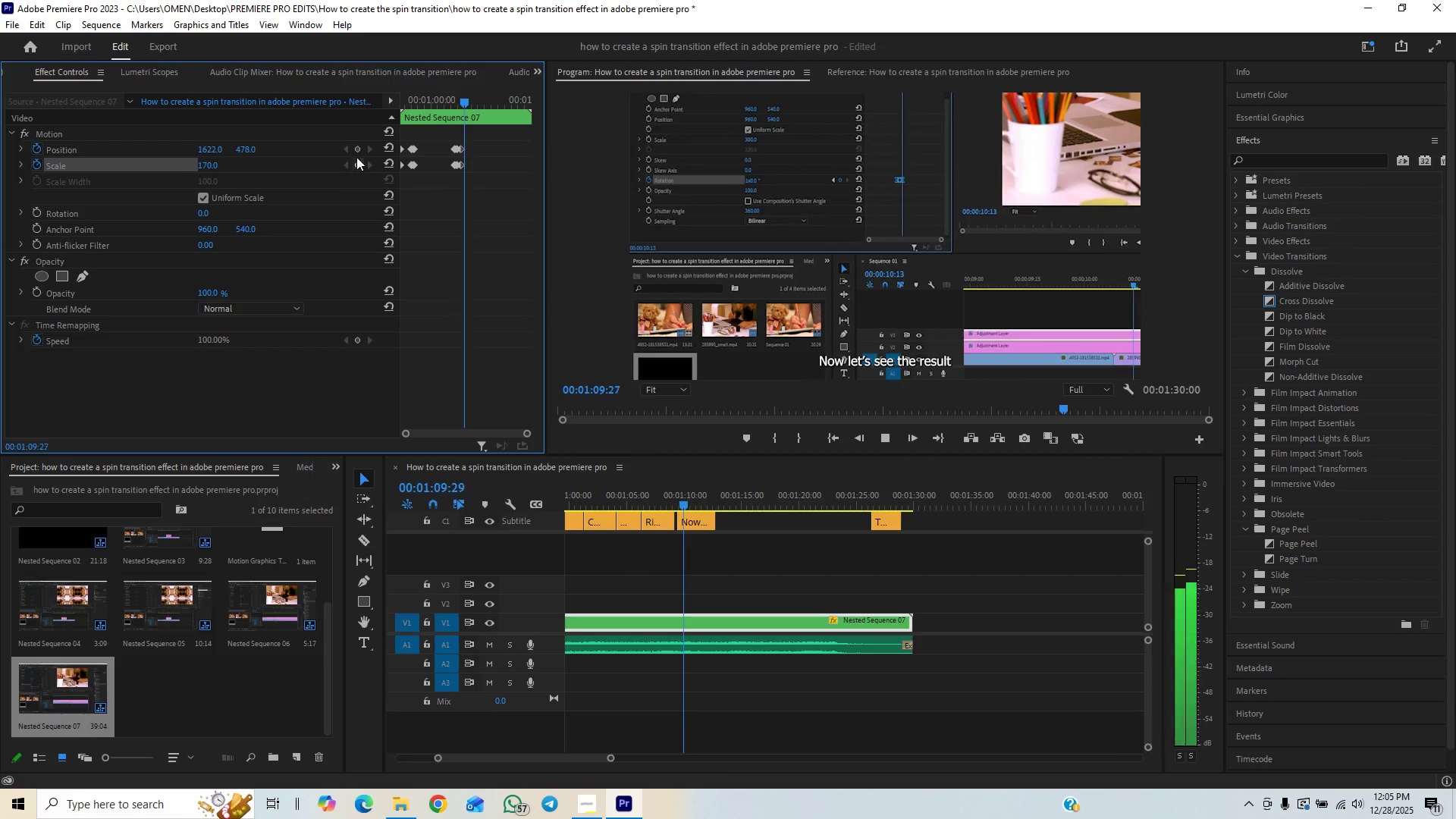 
key(Space)
 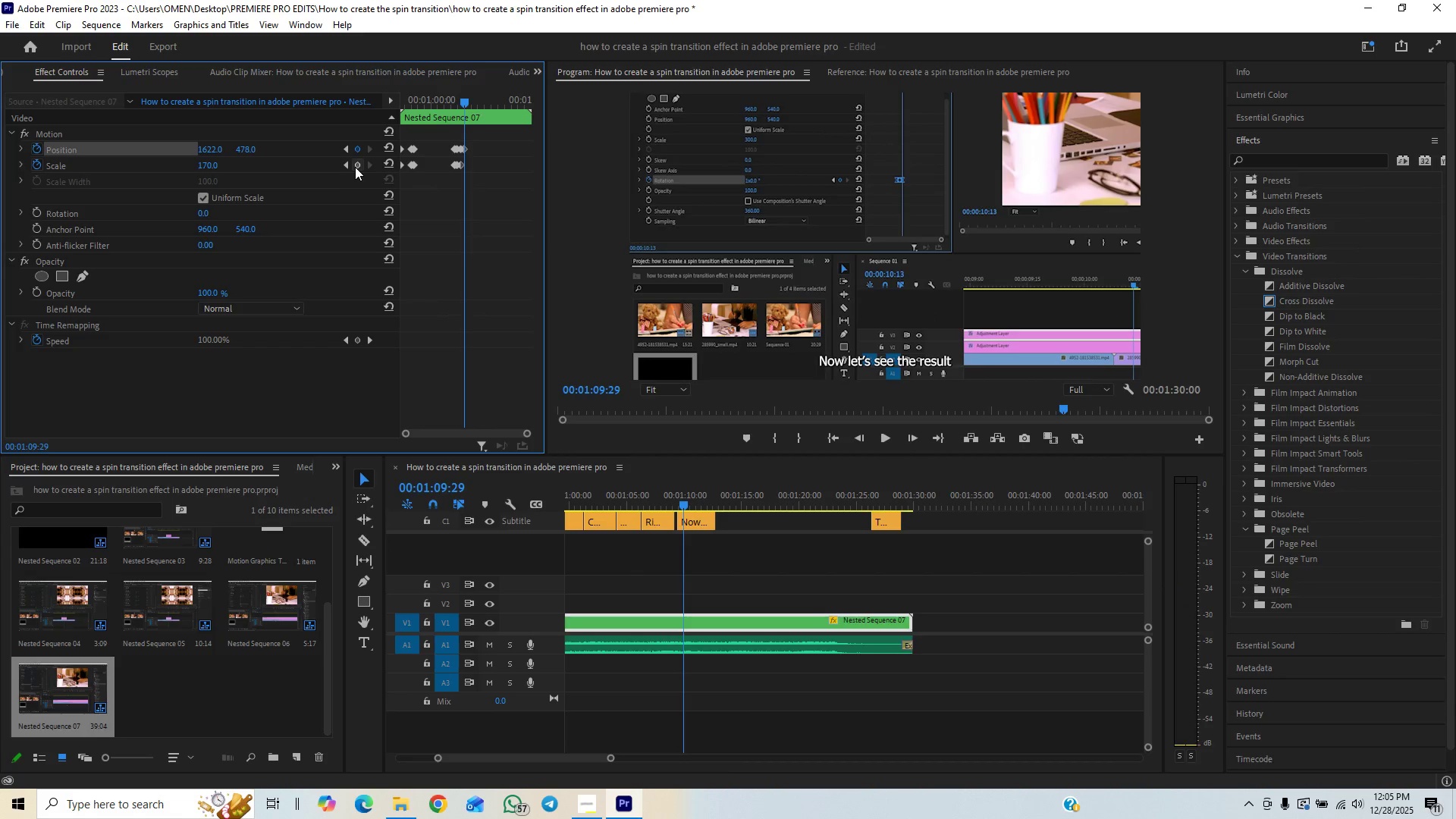 
double_click([355, 167])
 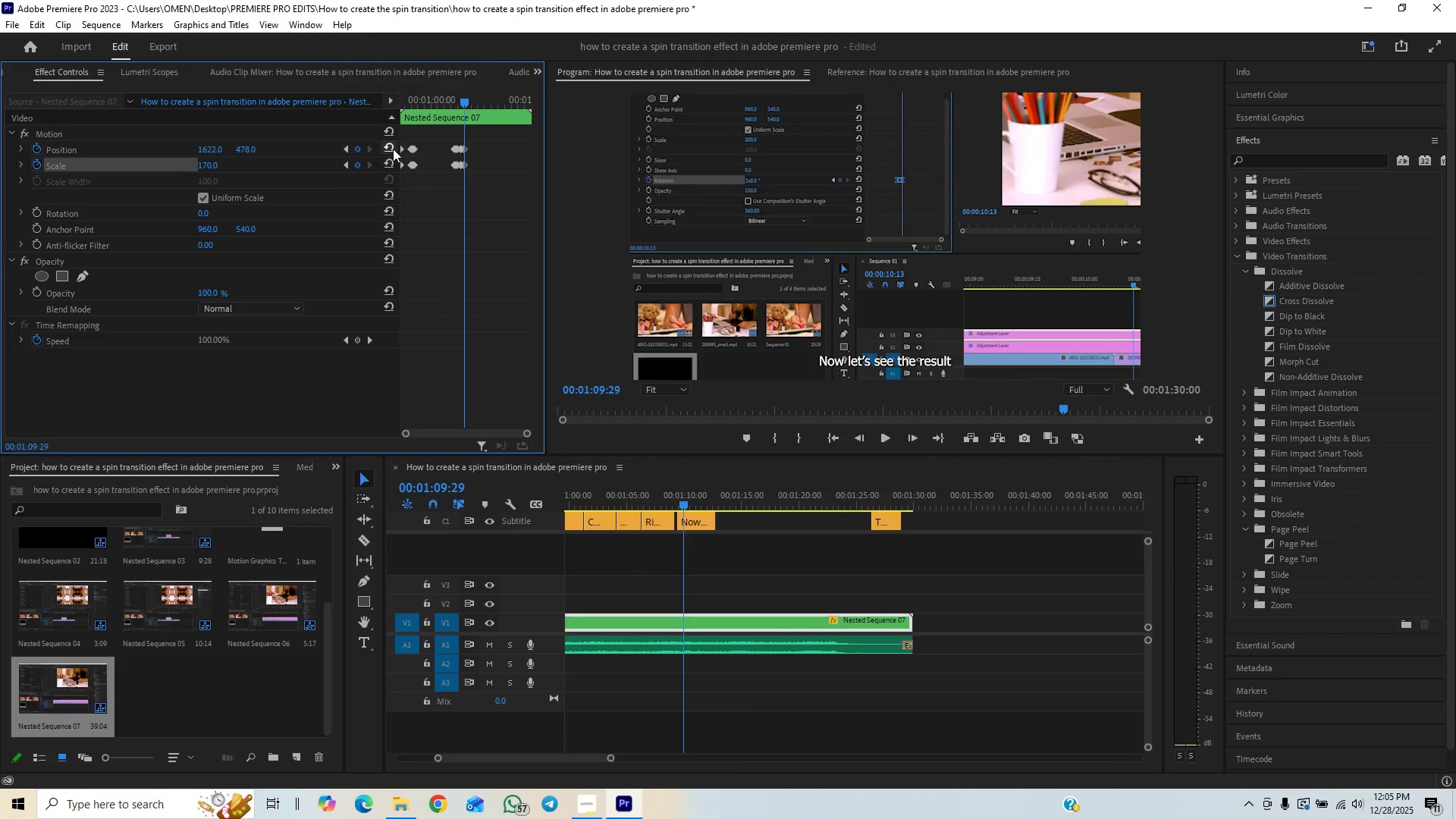 
double_click([391, 159])
 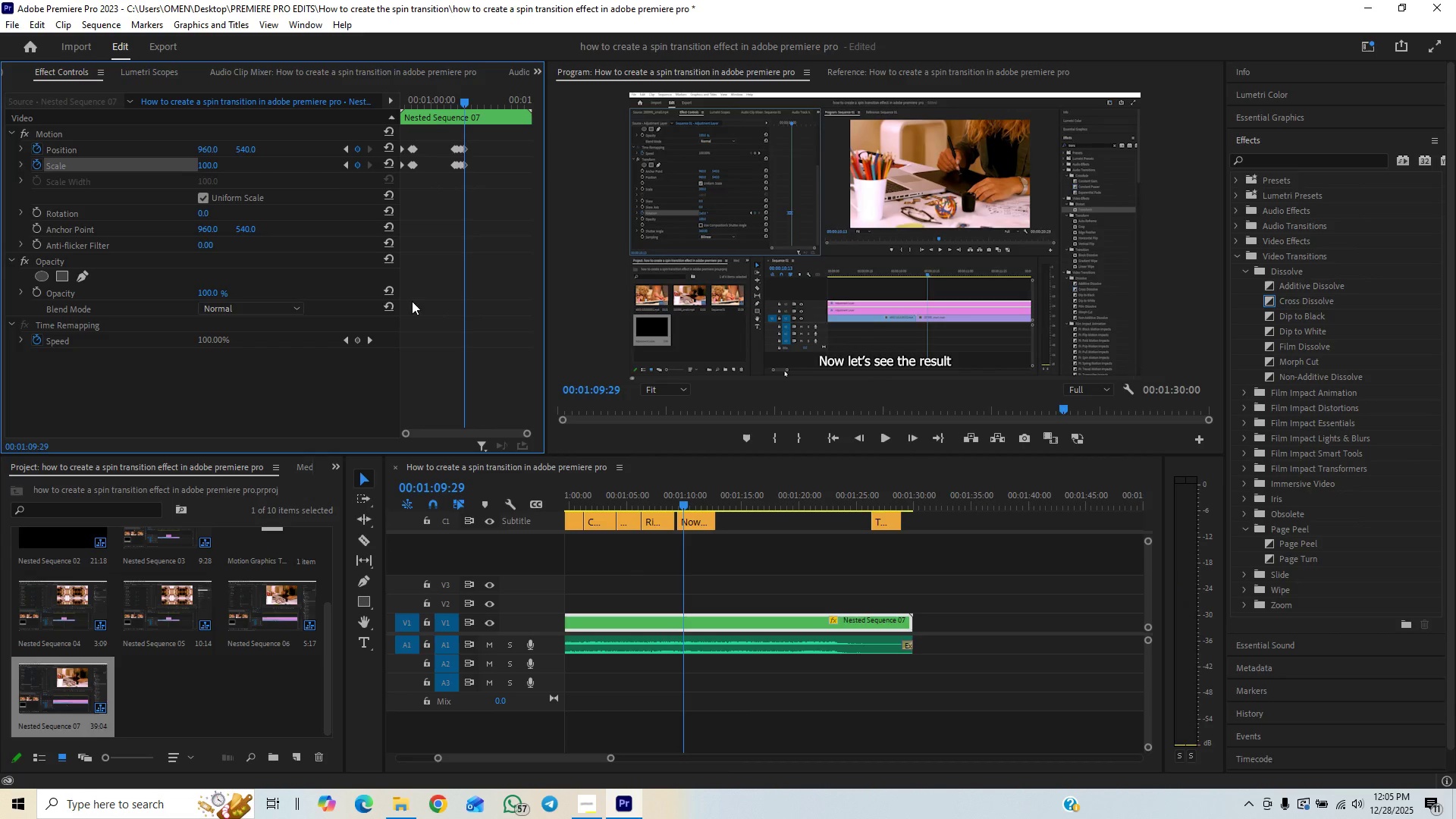 
key(Space)
 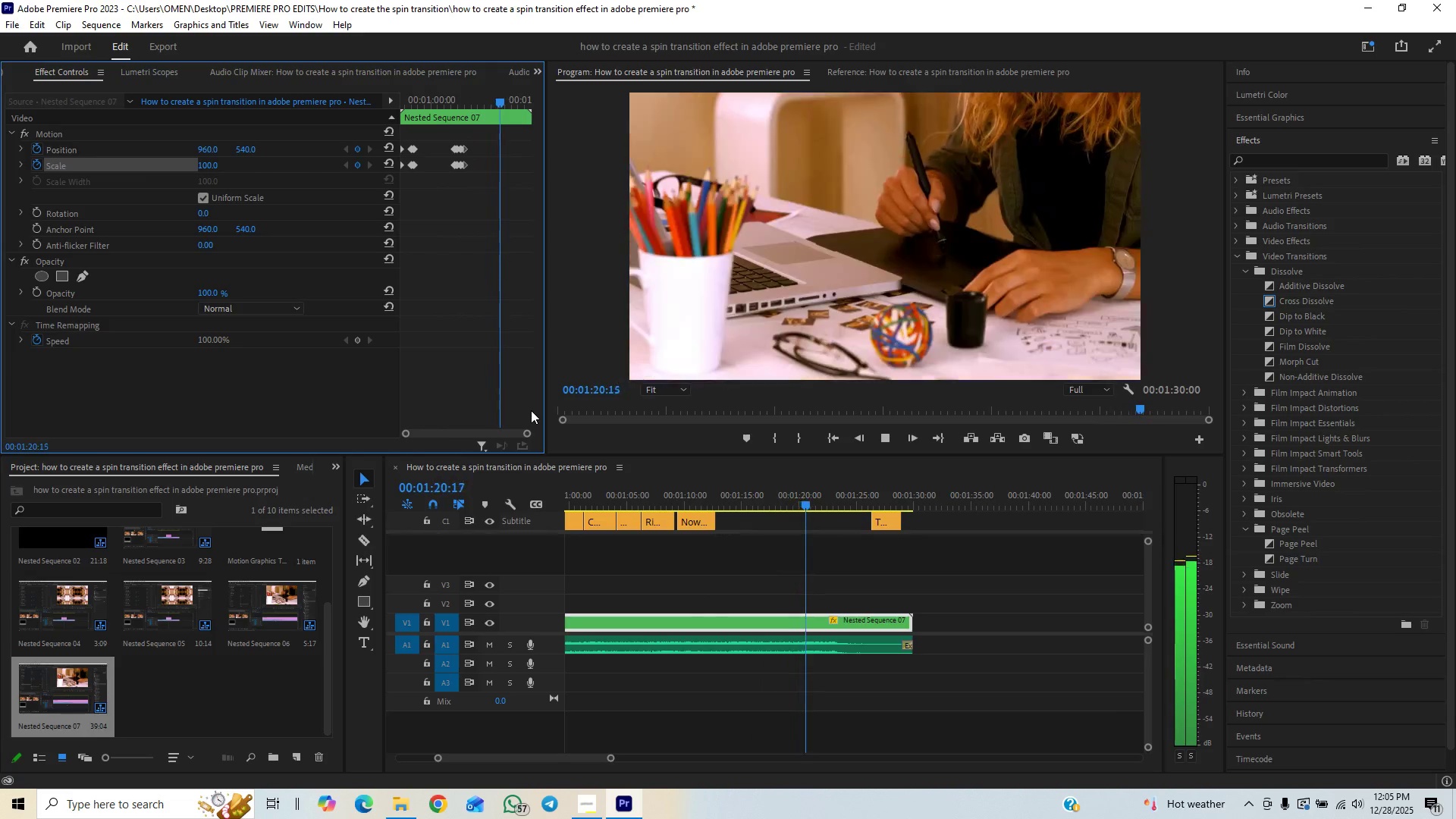 
wait(15.95)
 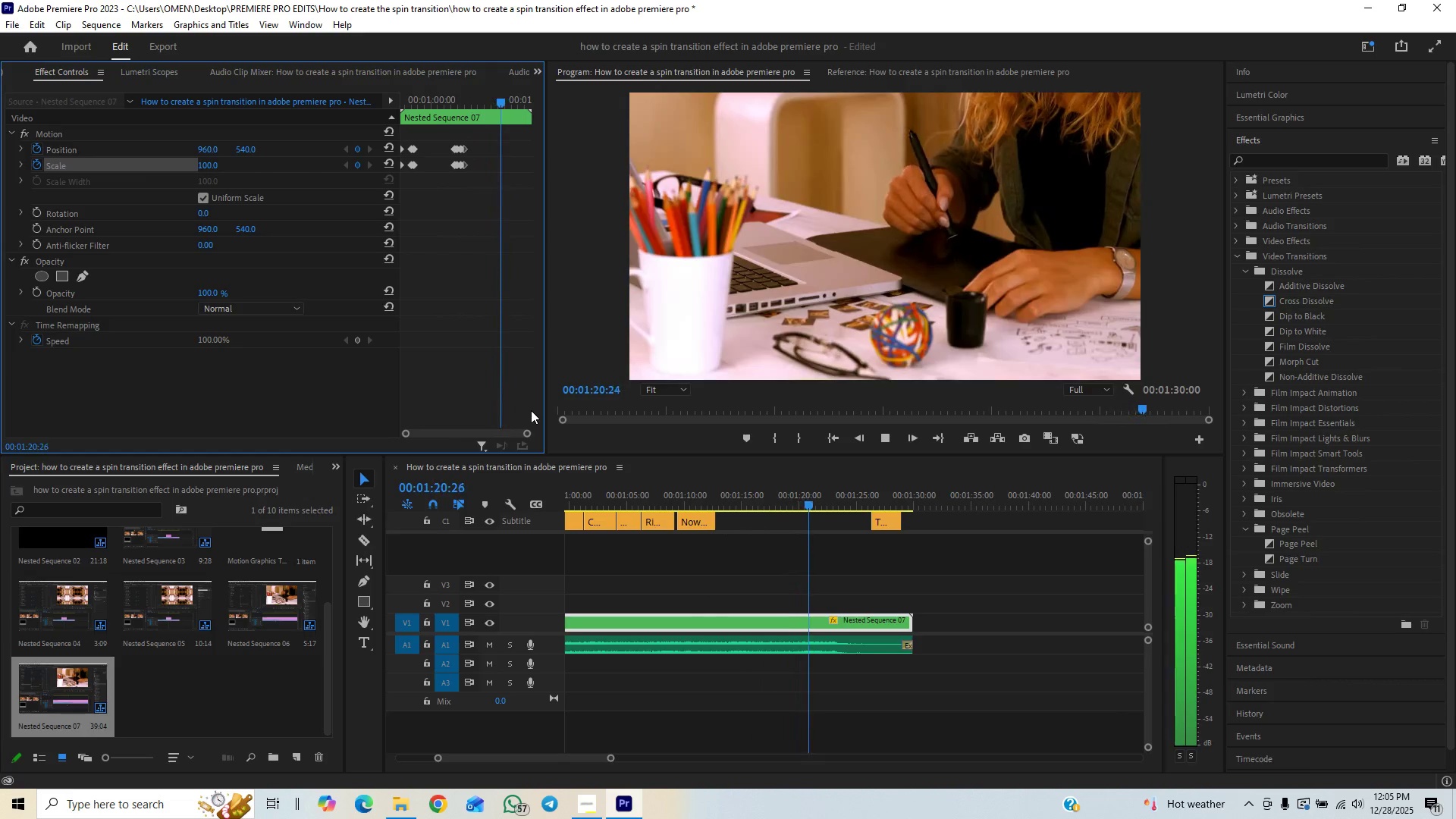 
key(Control+S)
 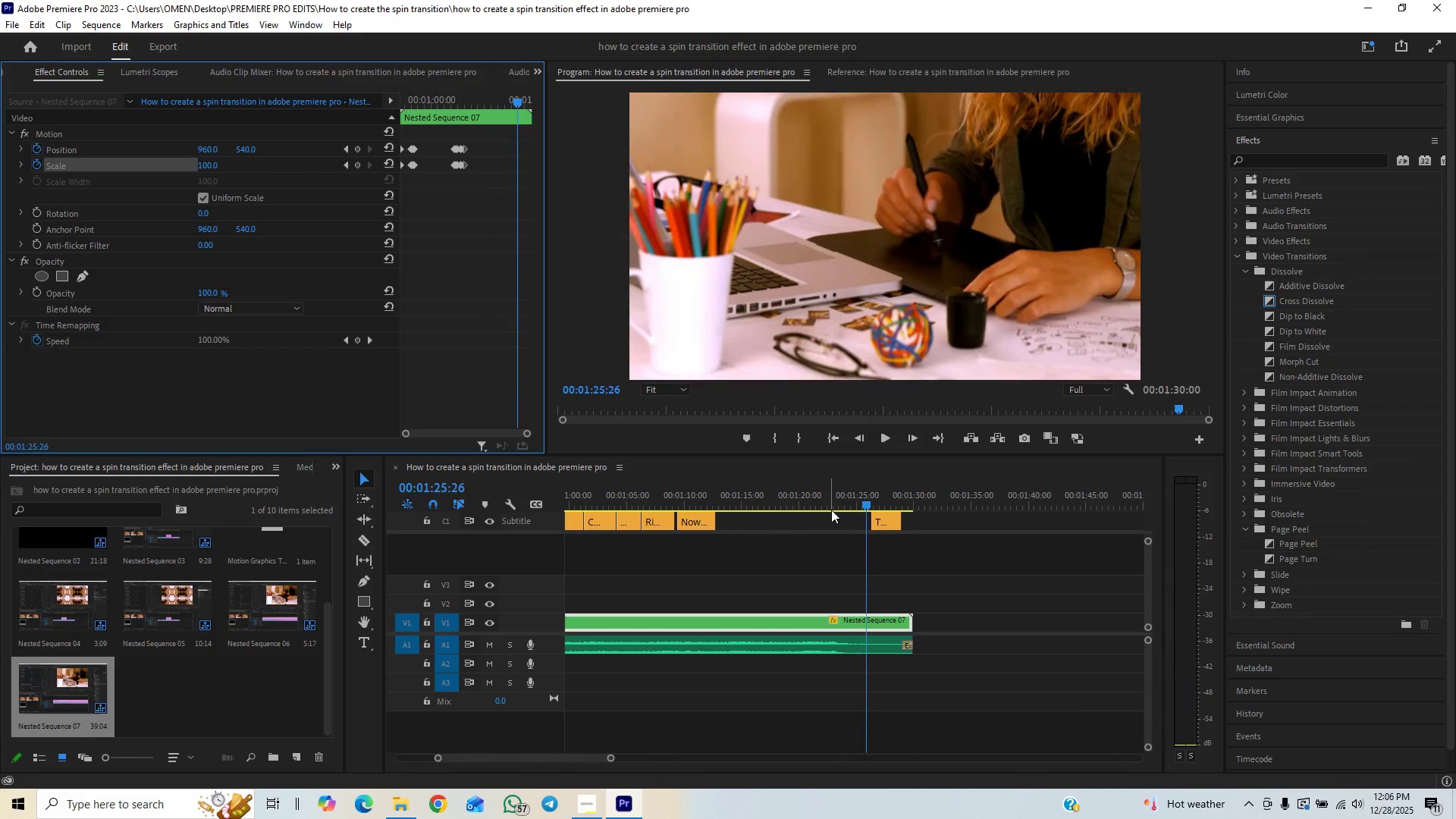 
left_click_drag(start_coordinate=[824, 495], to_coordinate=[814, 500])
 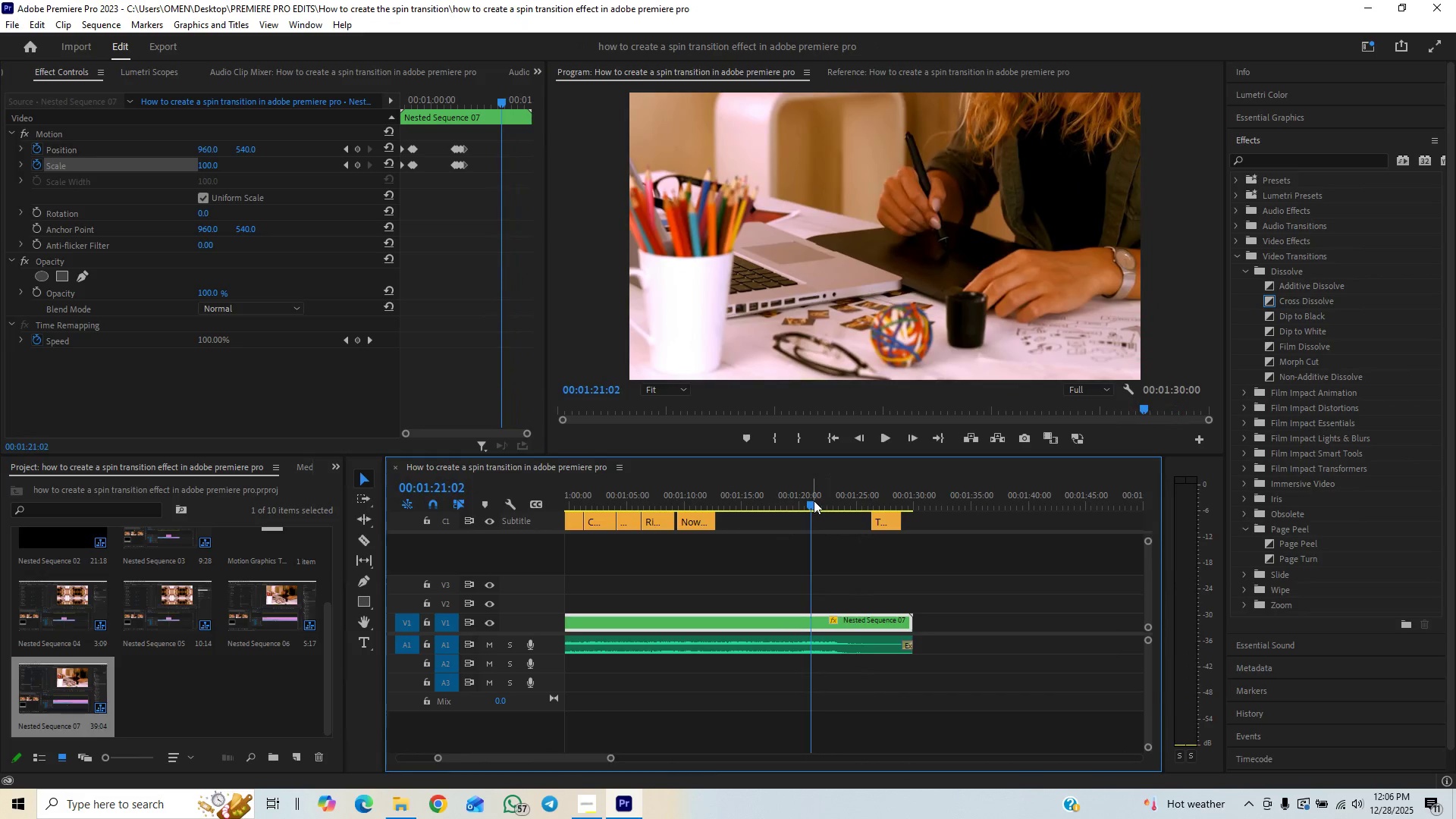 
key(Space)
 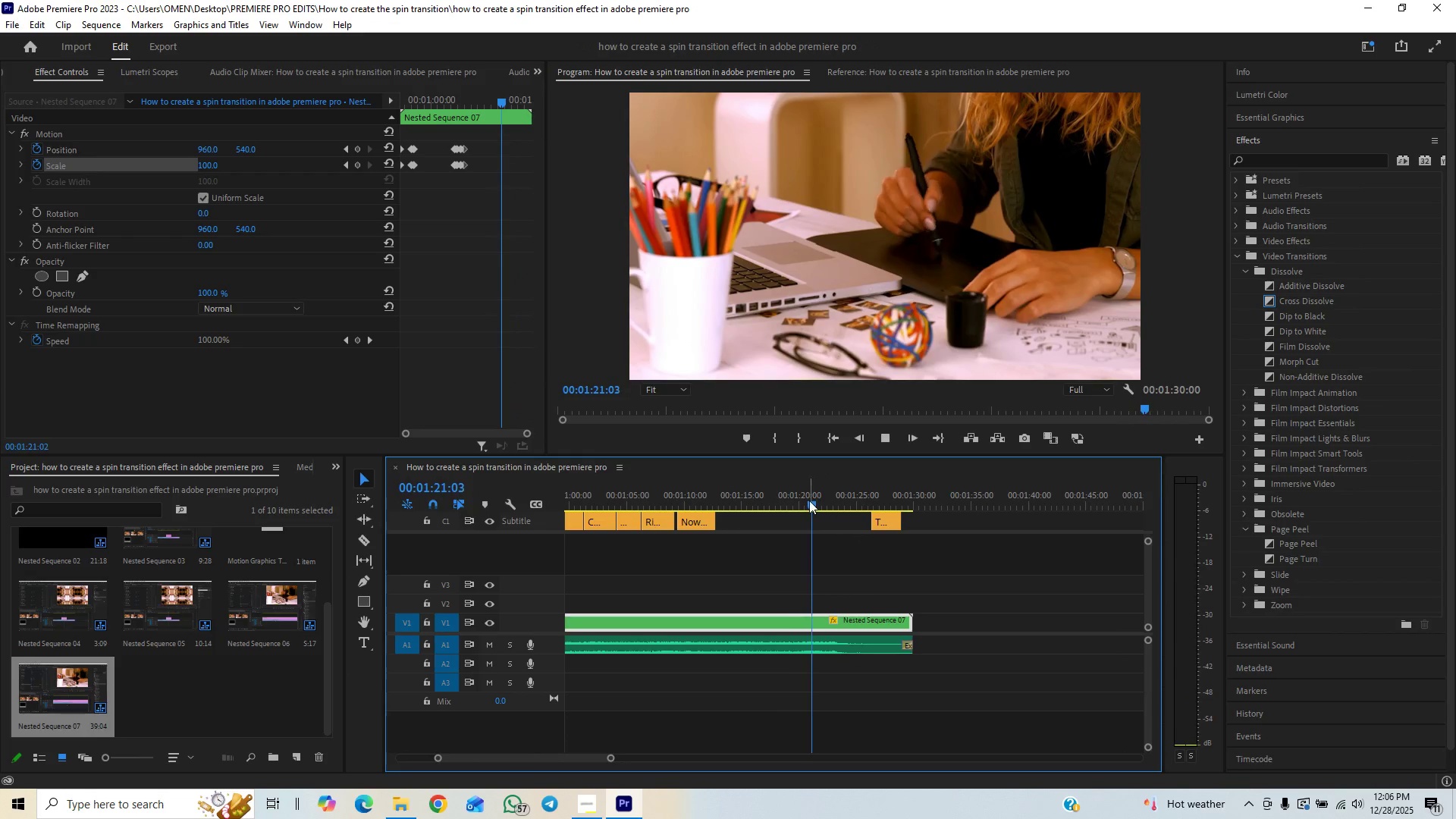 
left_click_drag(start_coordinate=[809, 500], to_coordinate=[778, 513])
 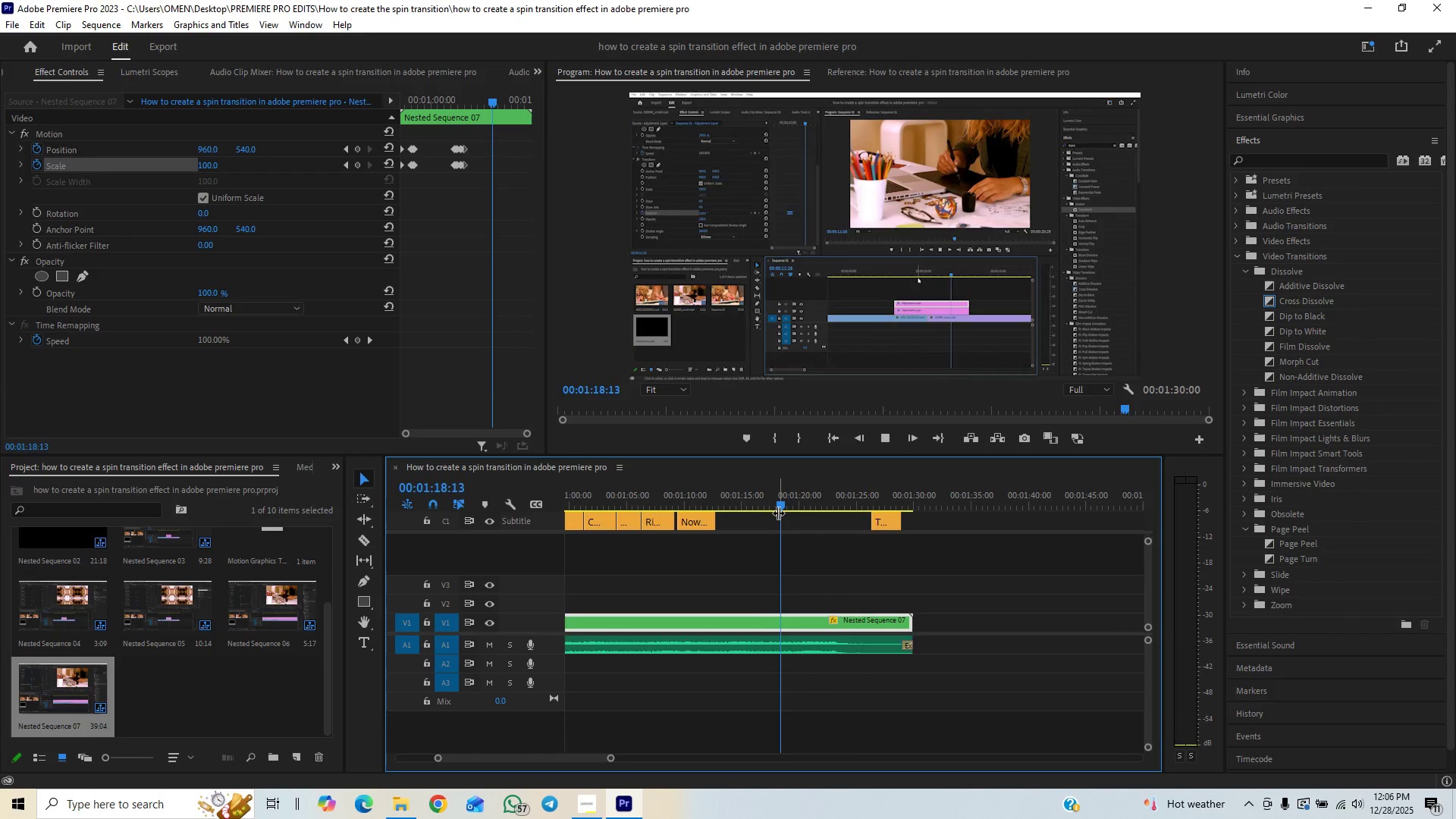 
key(Space)
 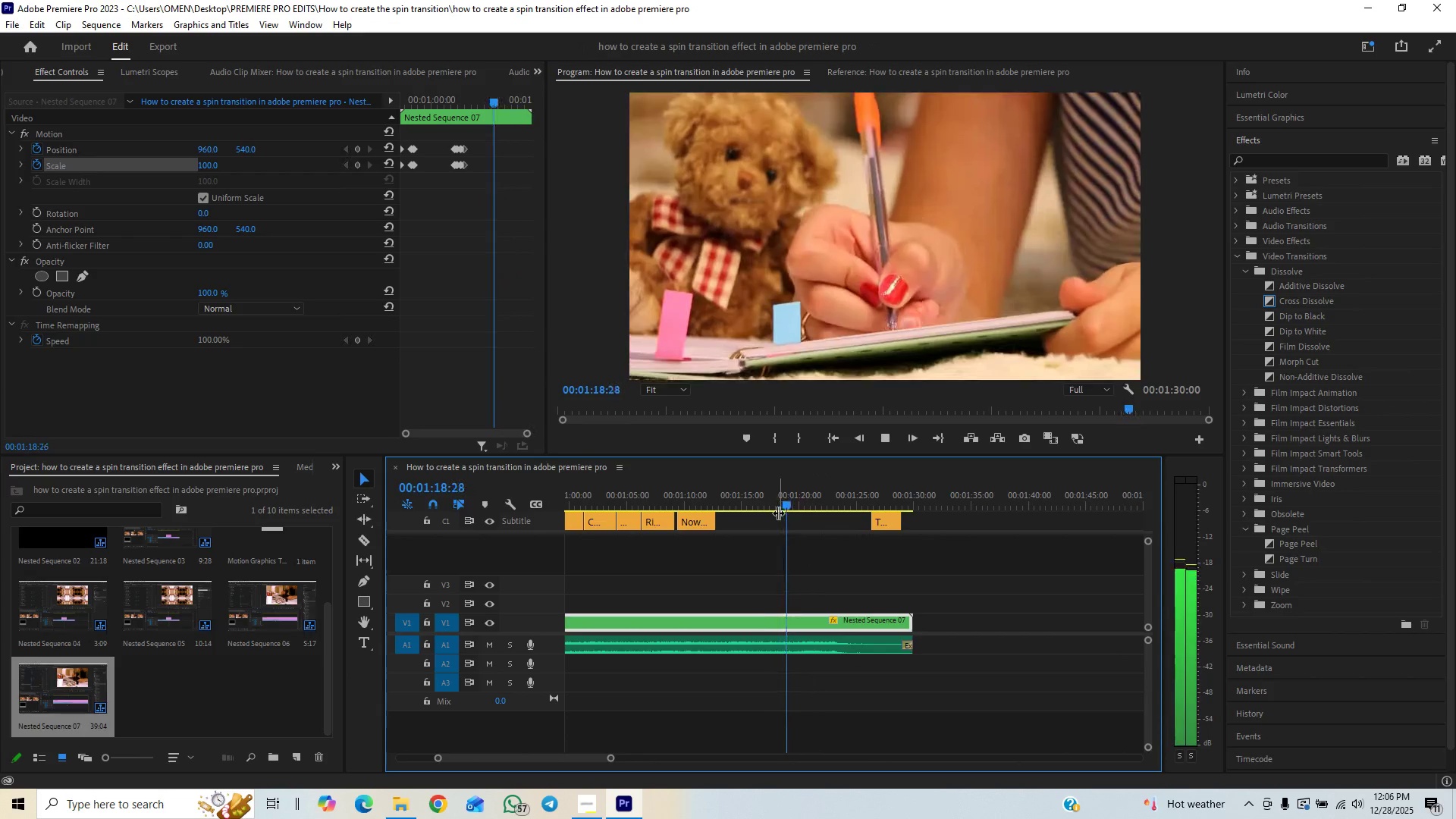 
key(Space)
 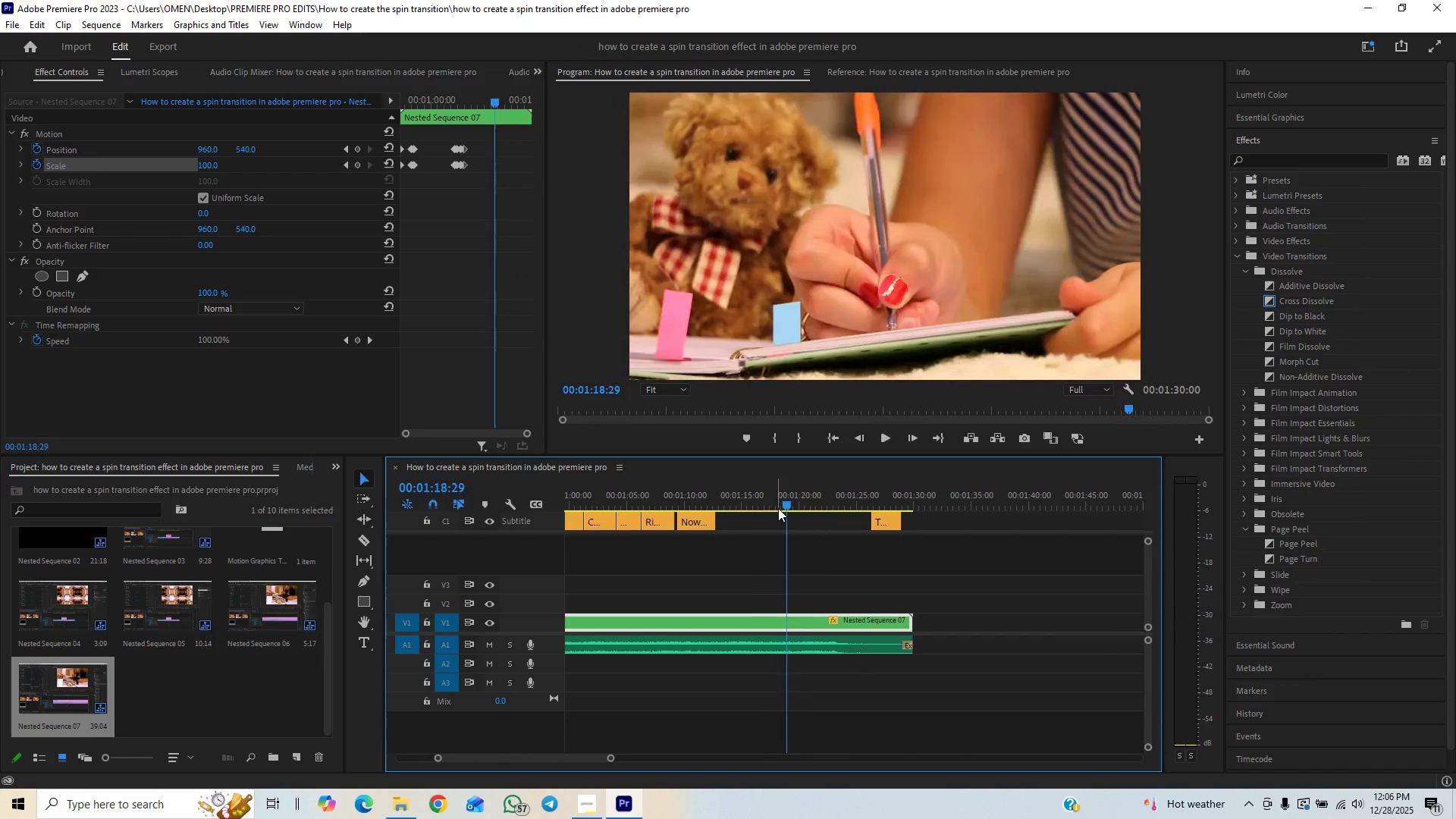 
left_click([778, 508])
 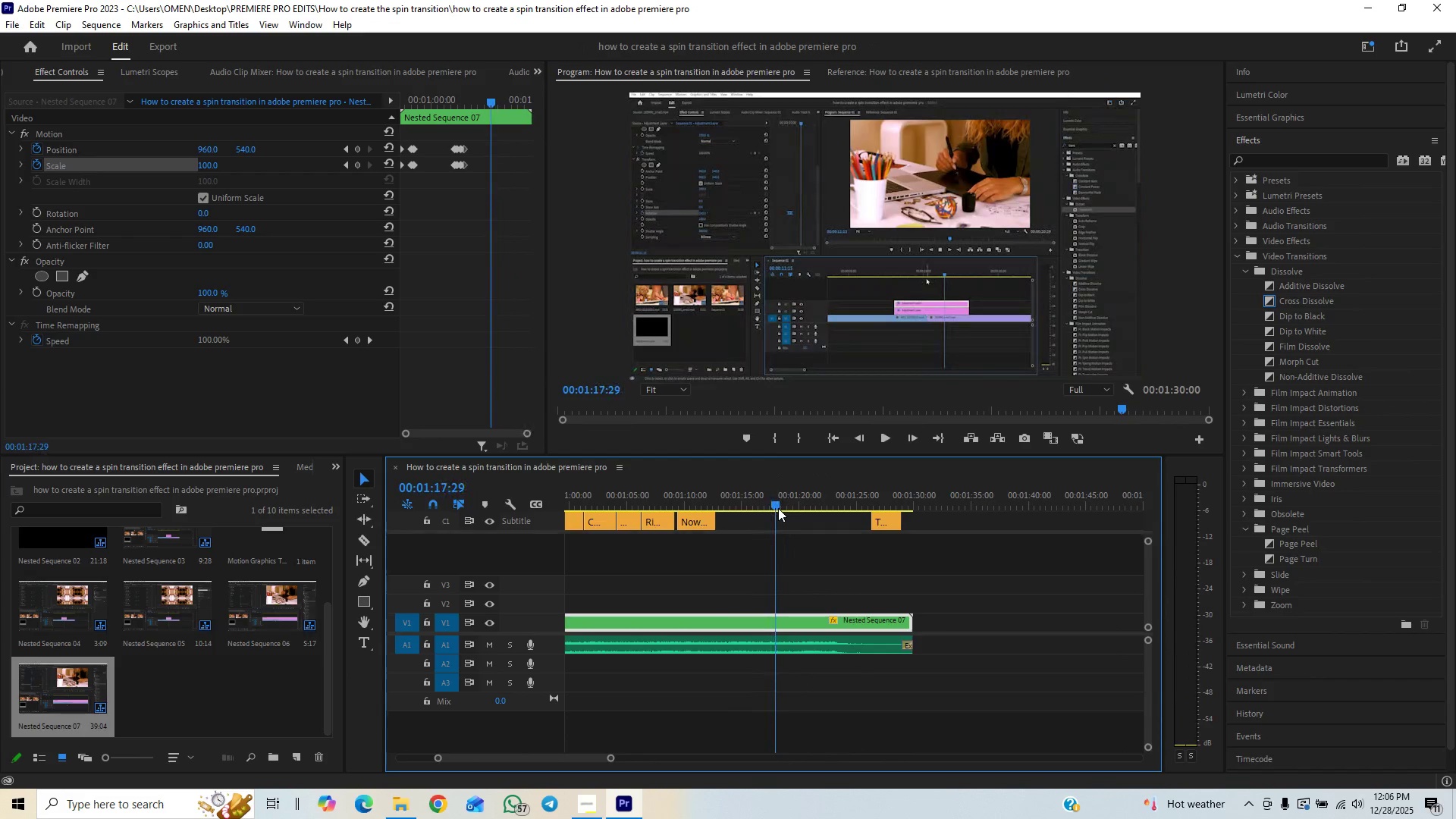 
key(Space)
 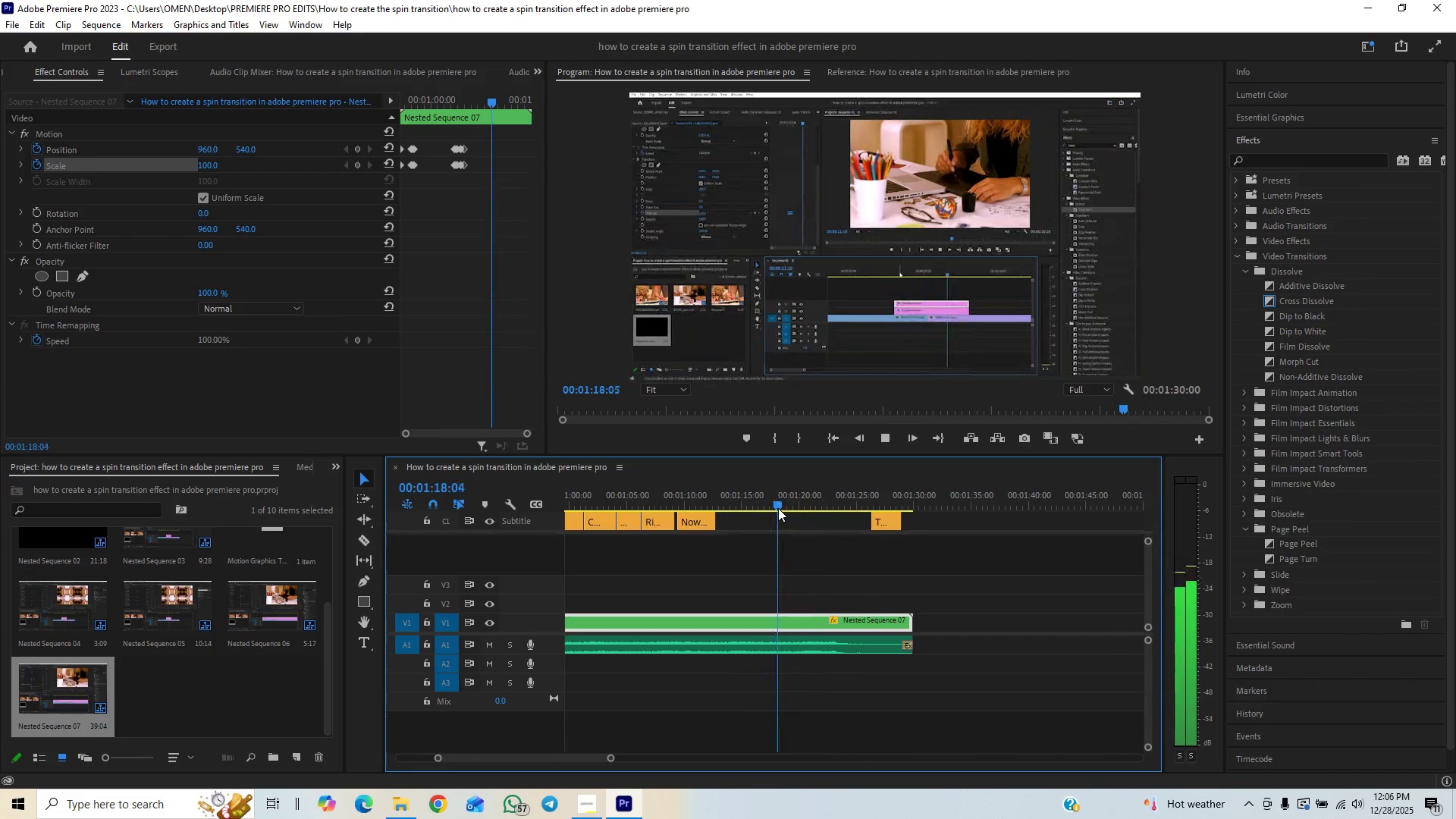 
key(Space)
 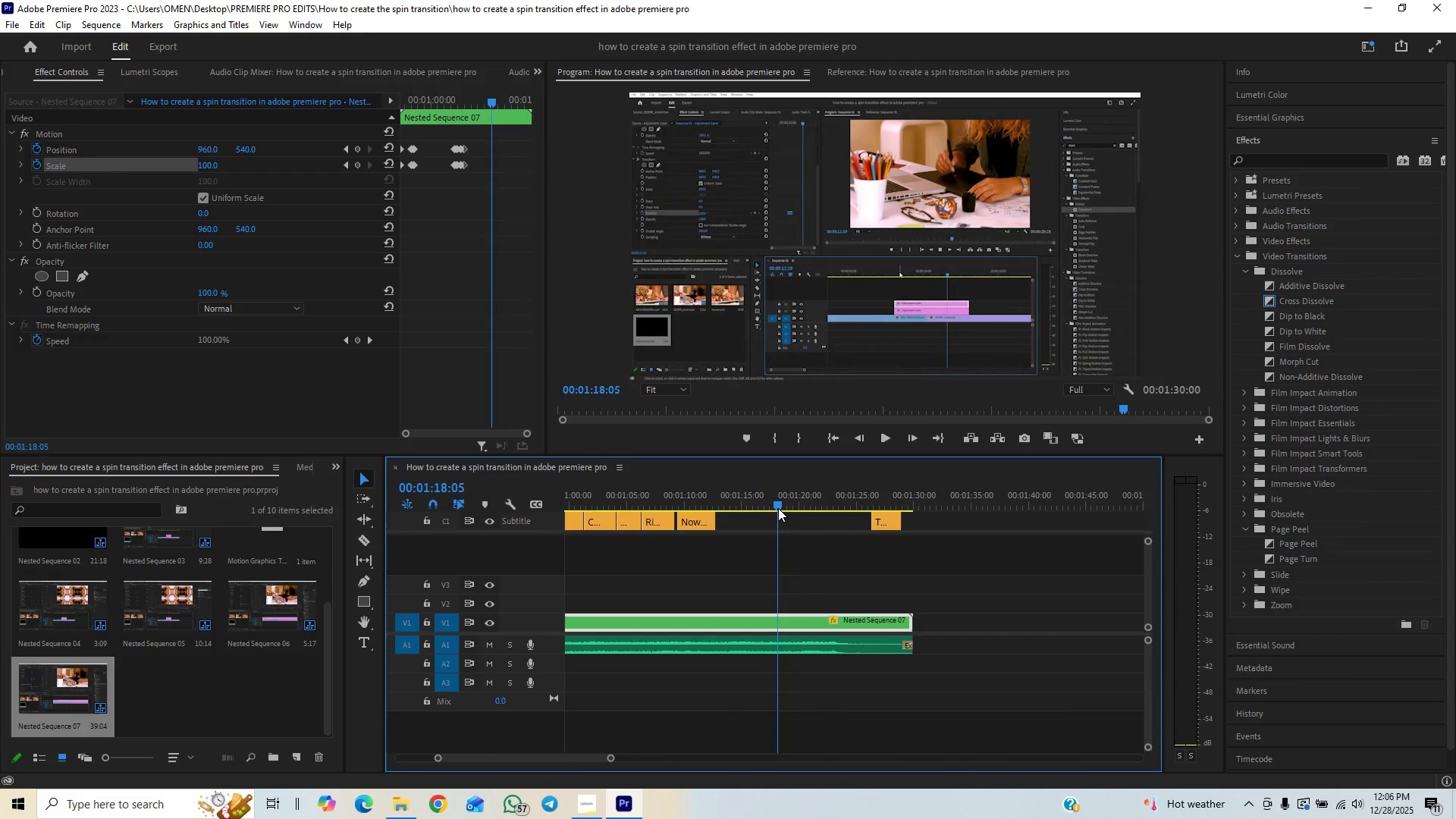 
key(Space)
 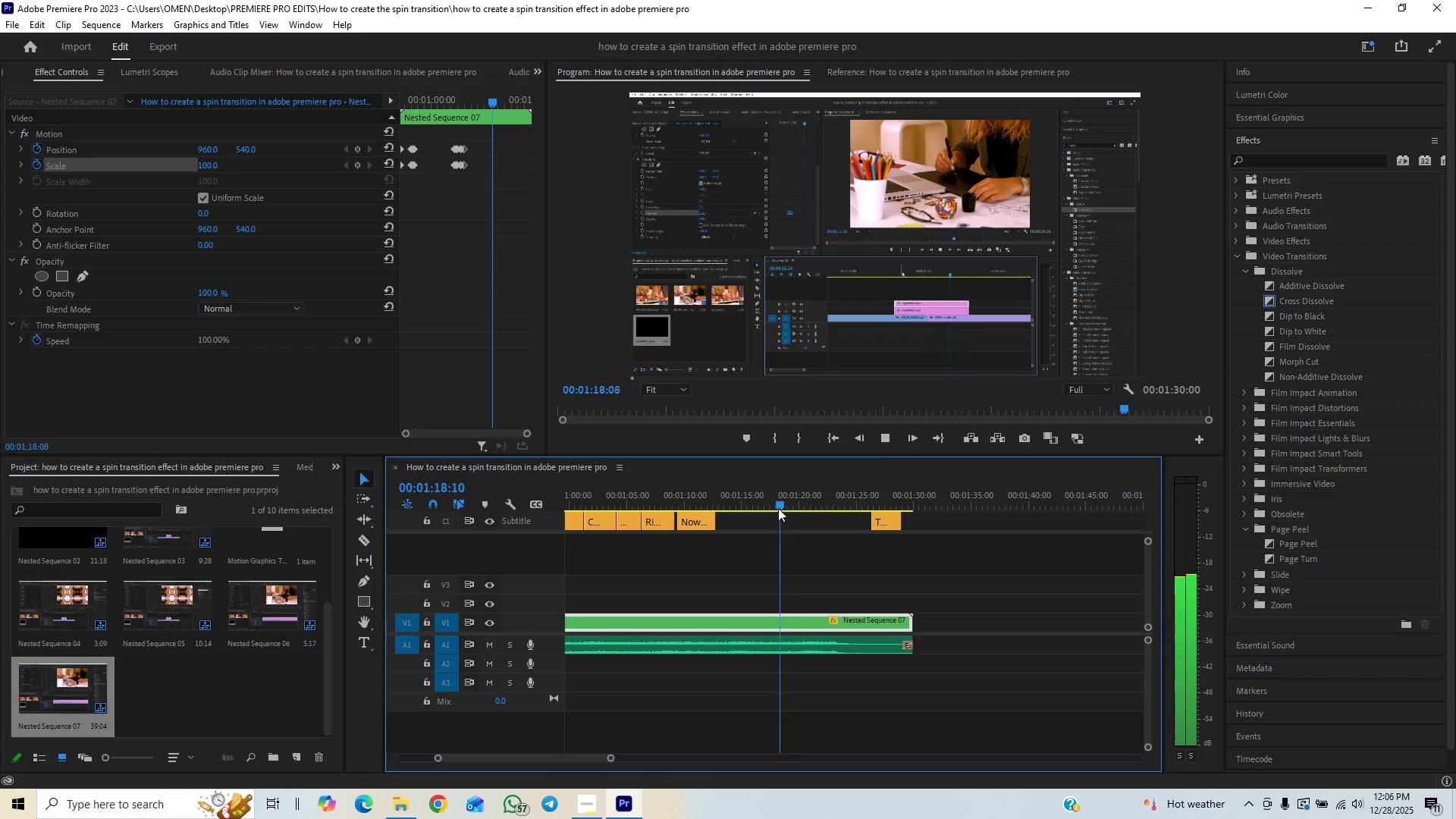 
key(Space)
 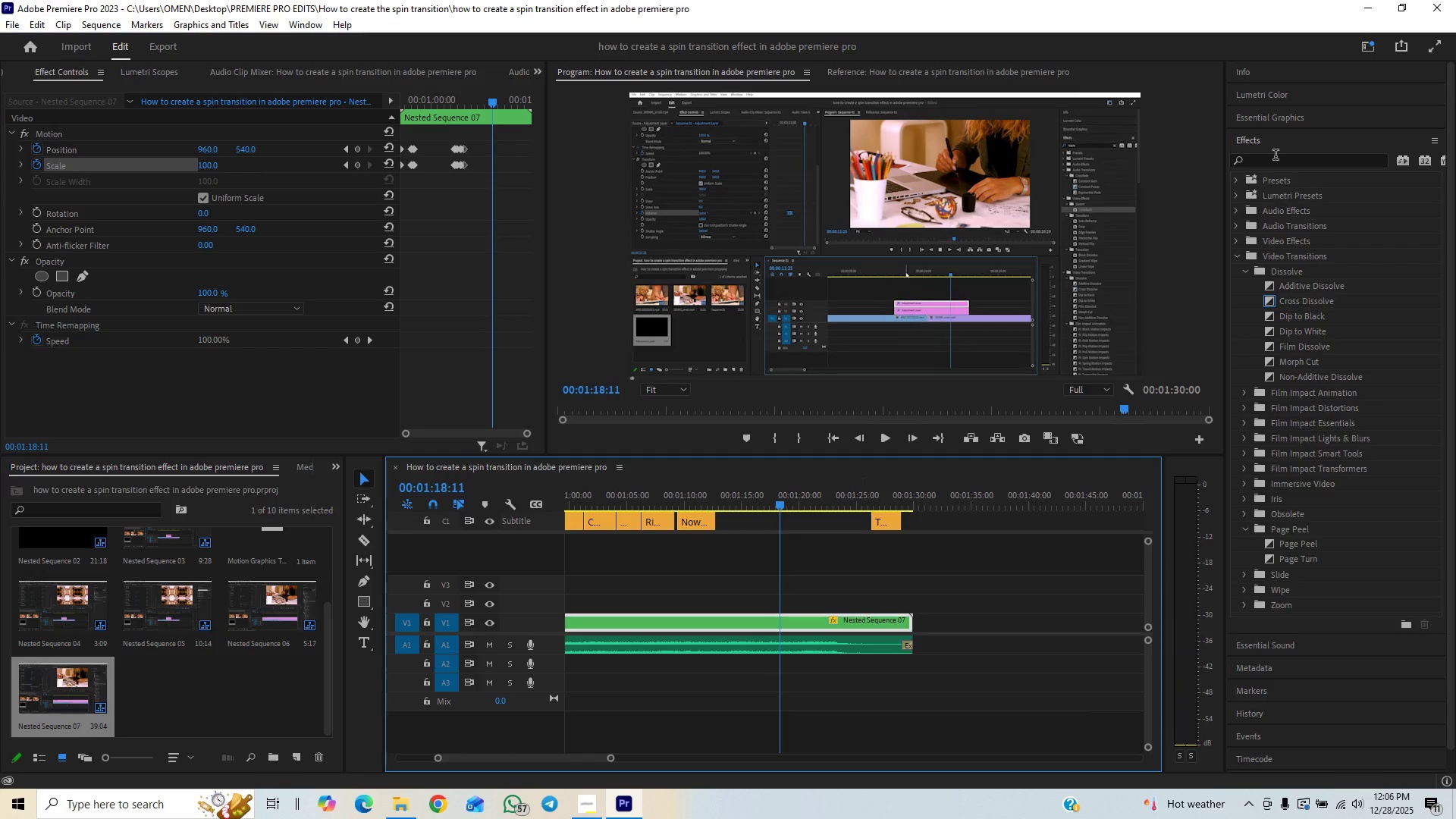 
left_click([1276, 136])
 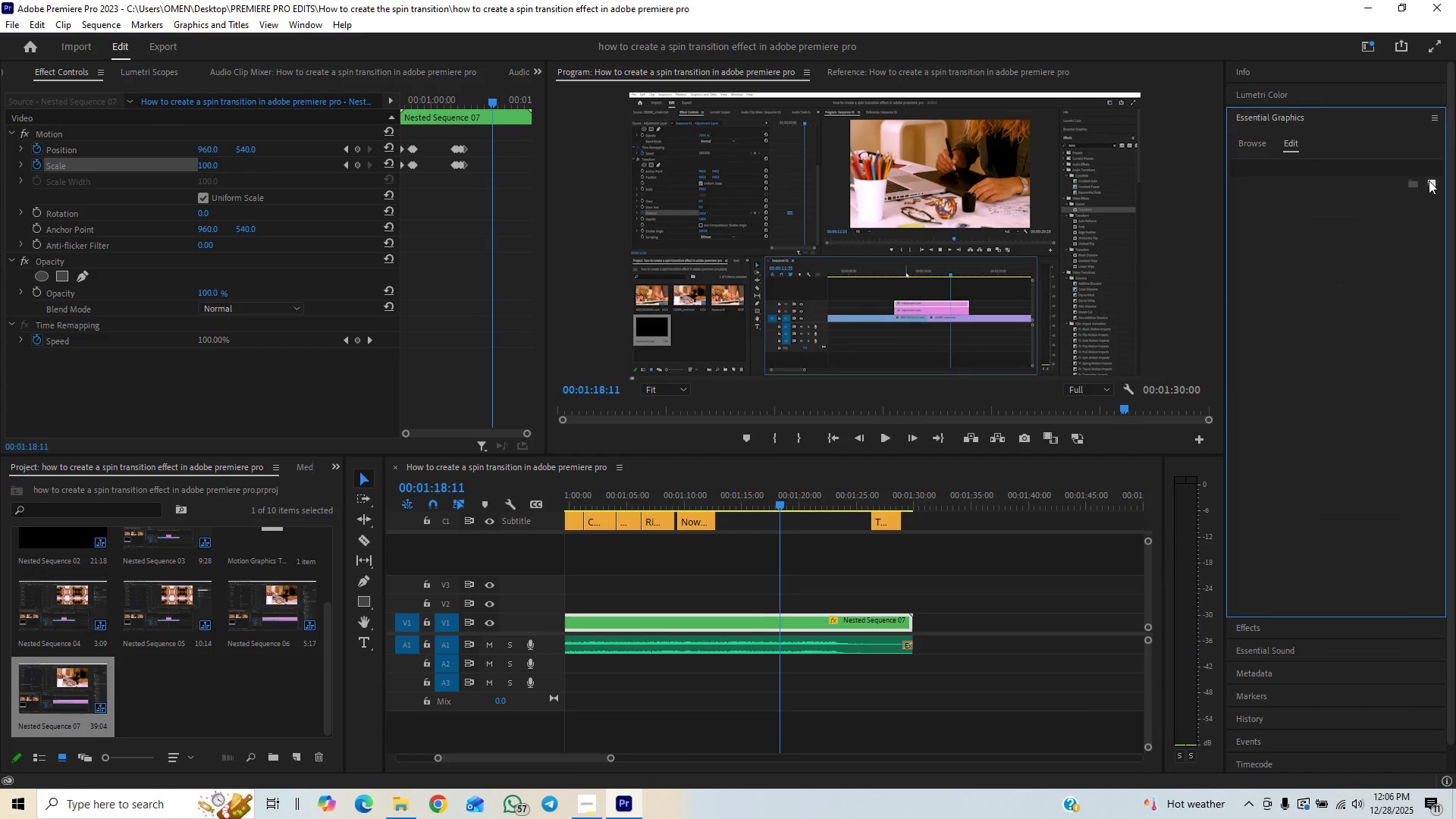 
left_click([1432, 182])
 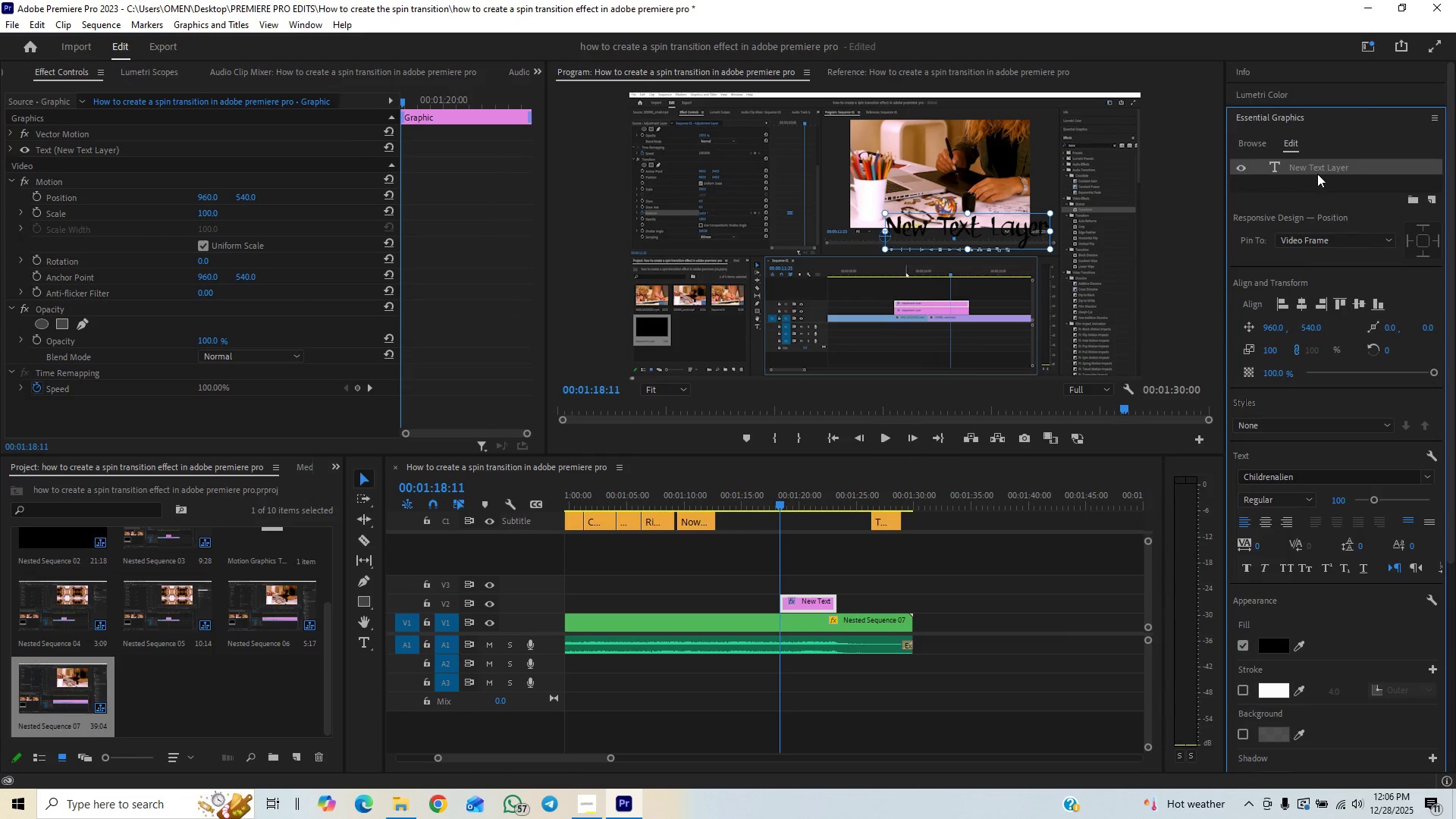 
double_click([1317, 171])
 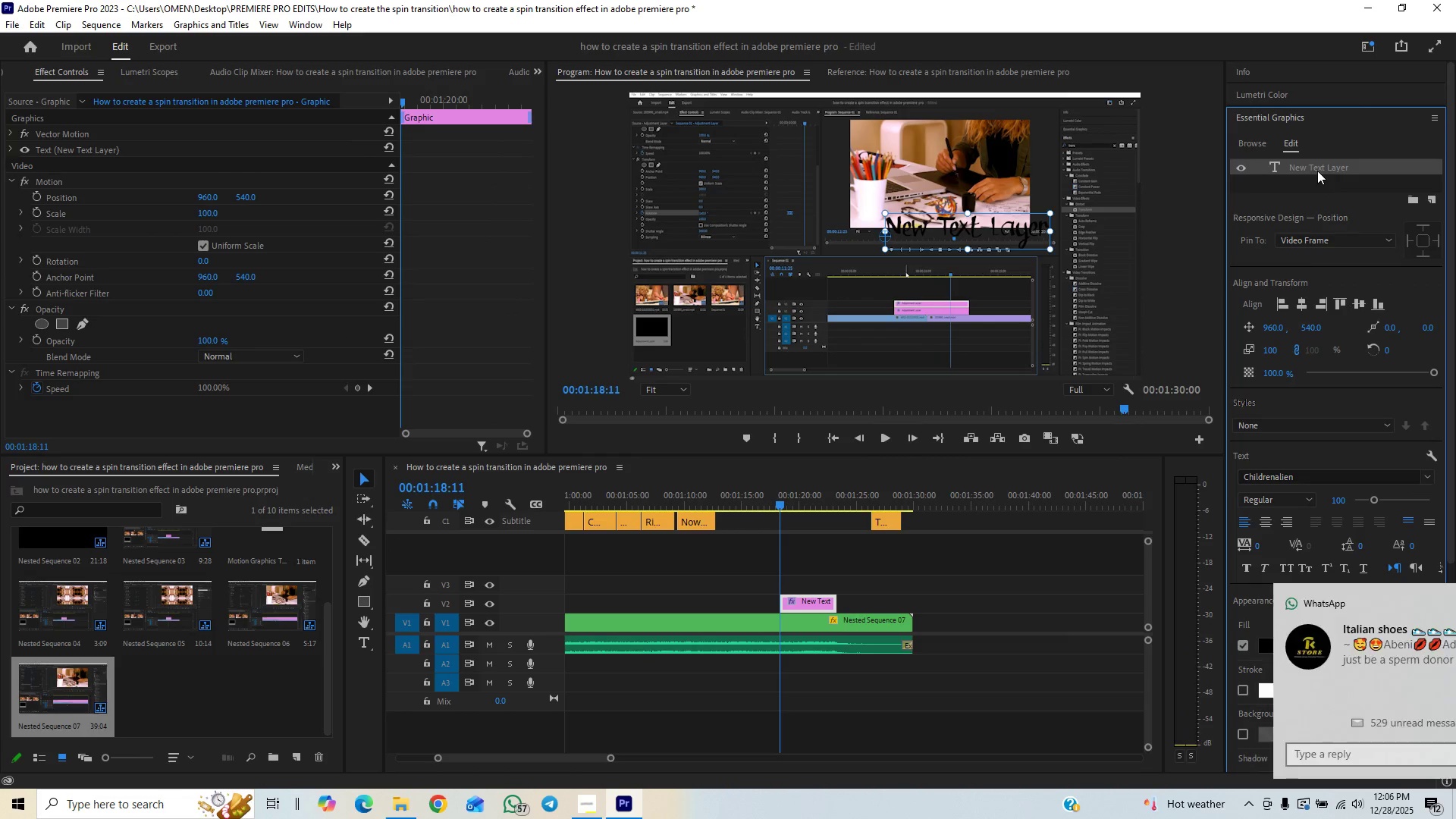 
triple_click([1317, 171])
 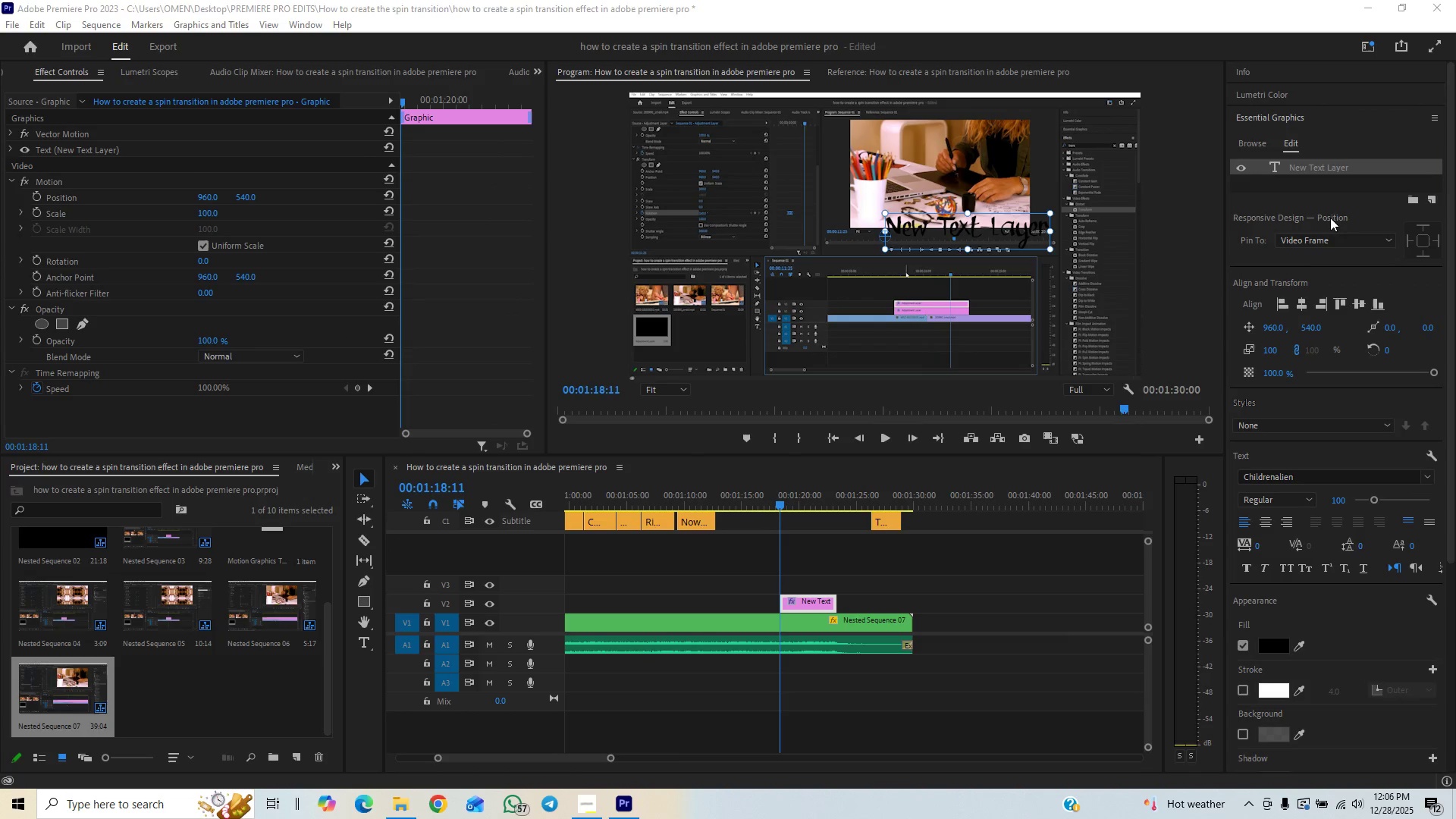 
double_click([1331, 167])
 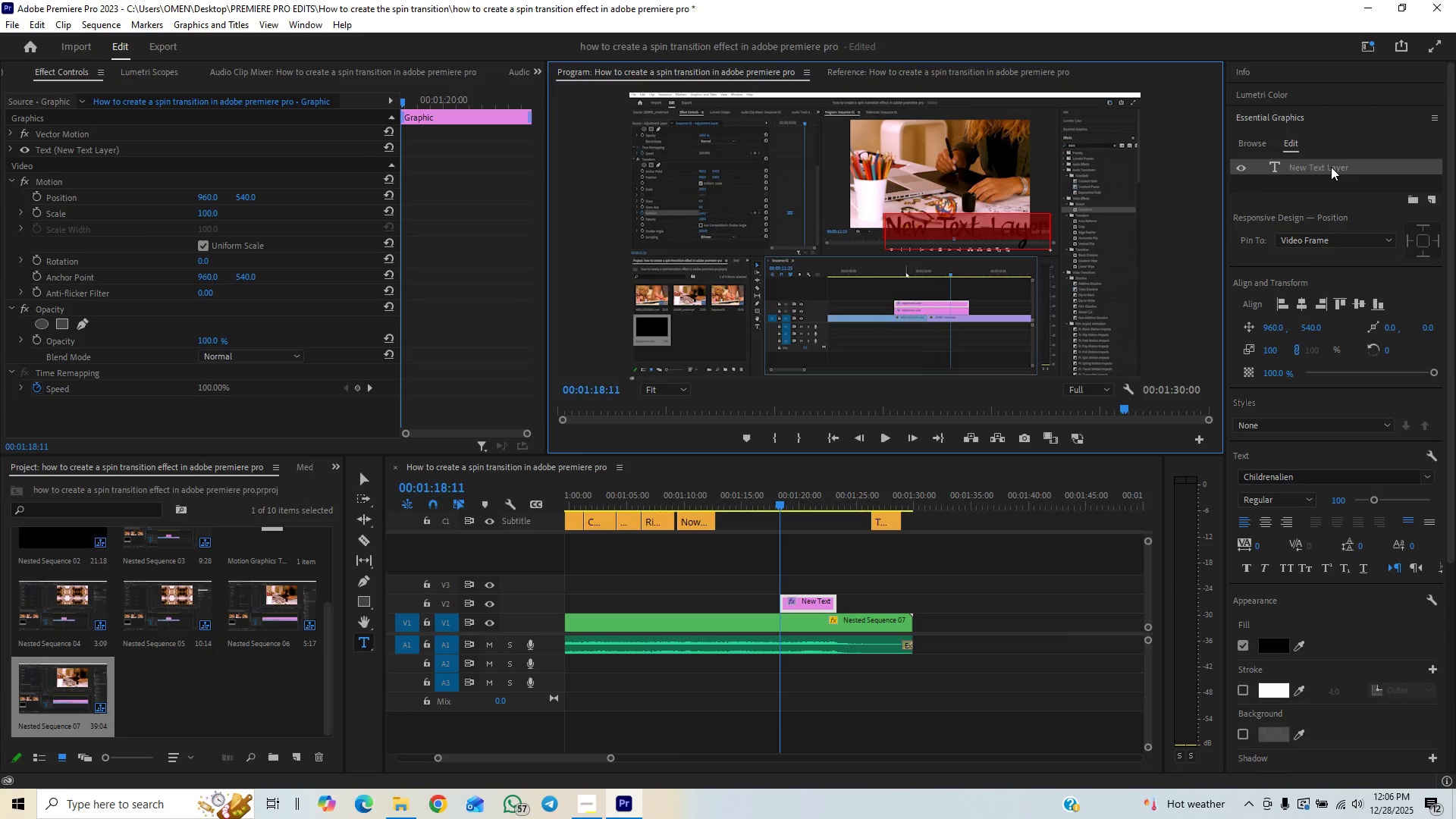 
type(BEFORE)
 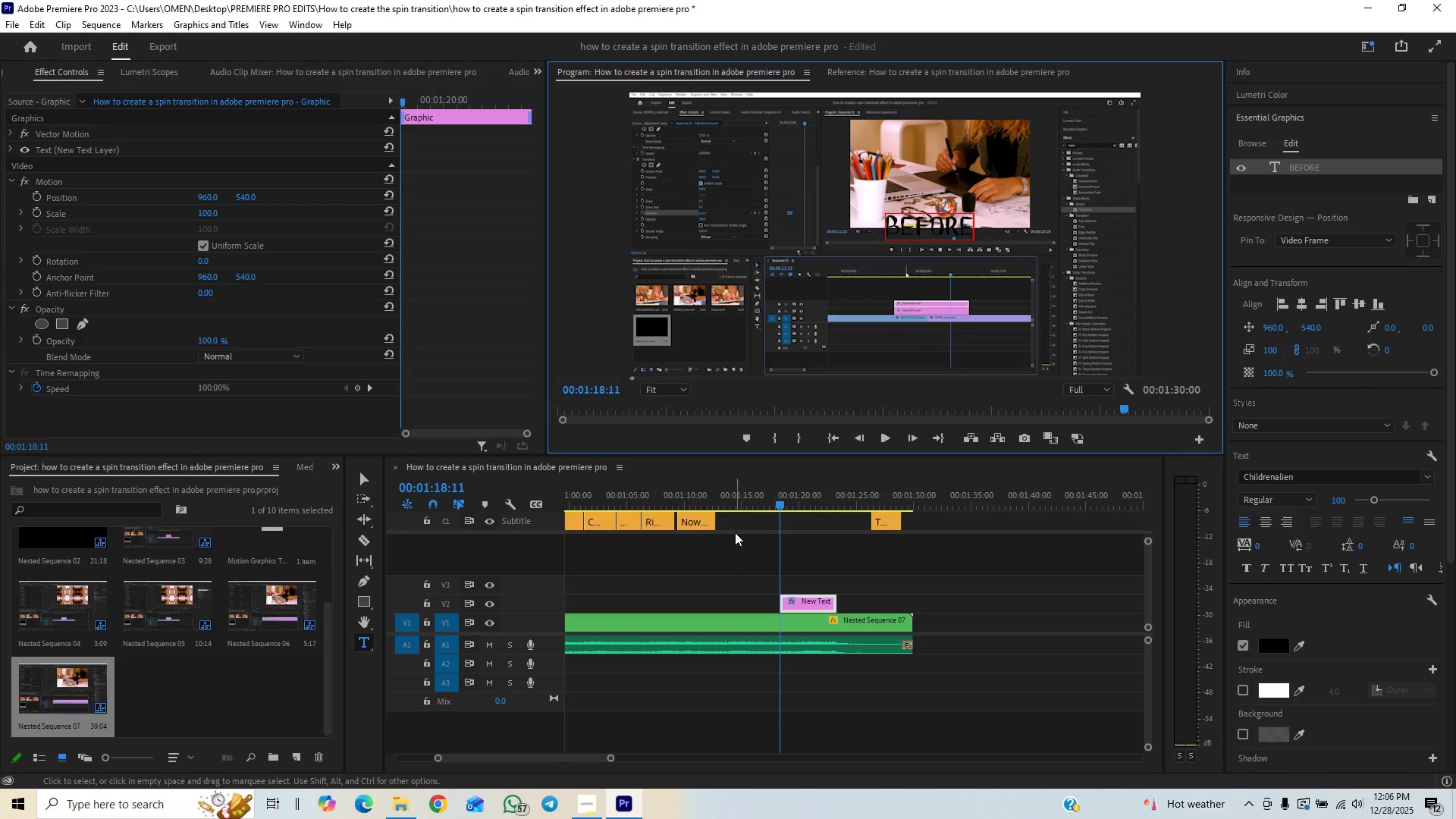 
key(Space)
 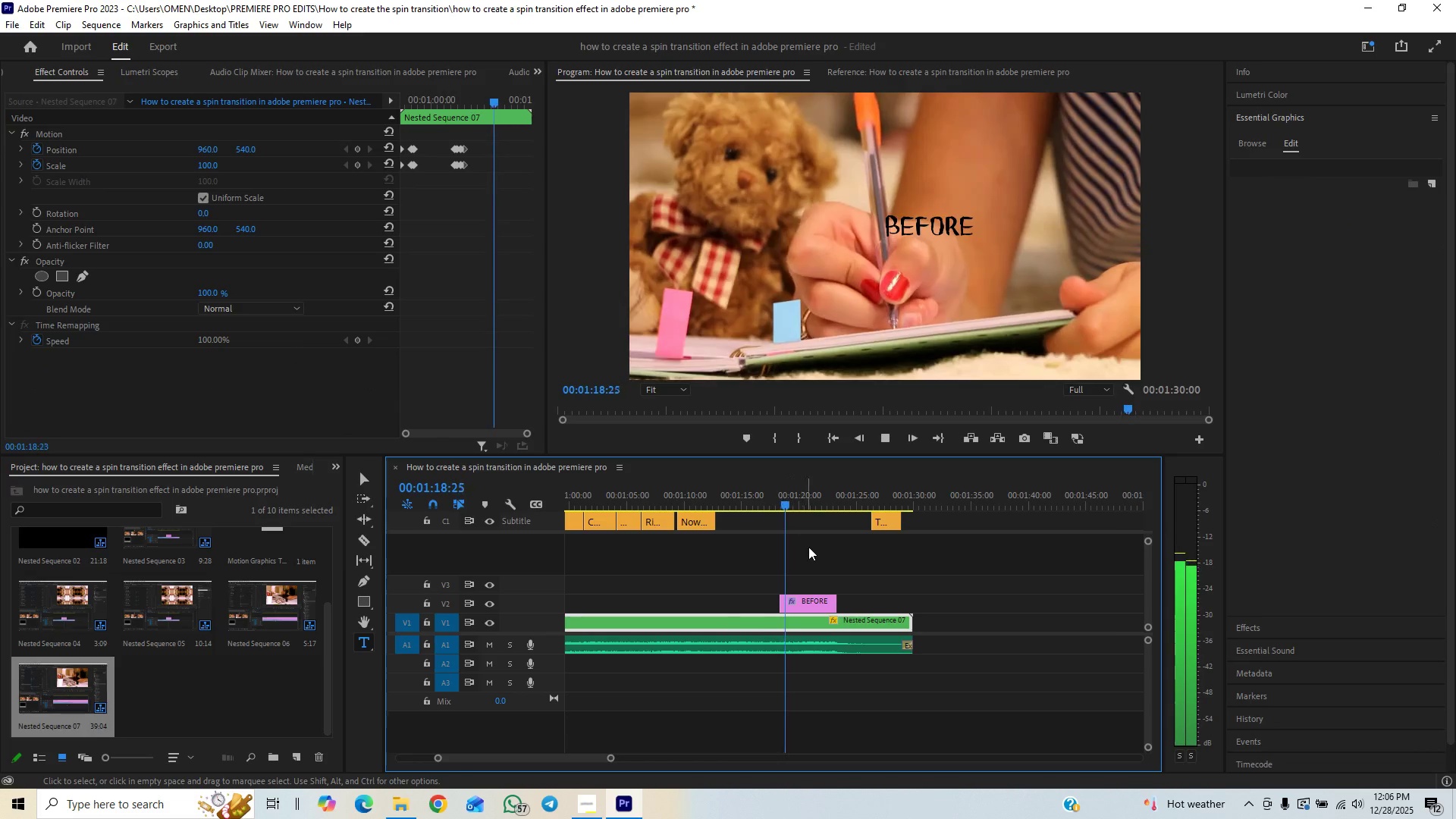 
key(Space)
 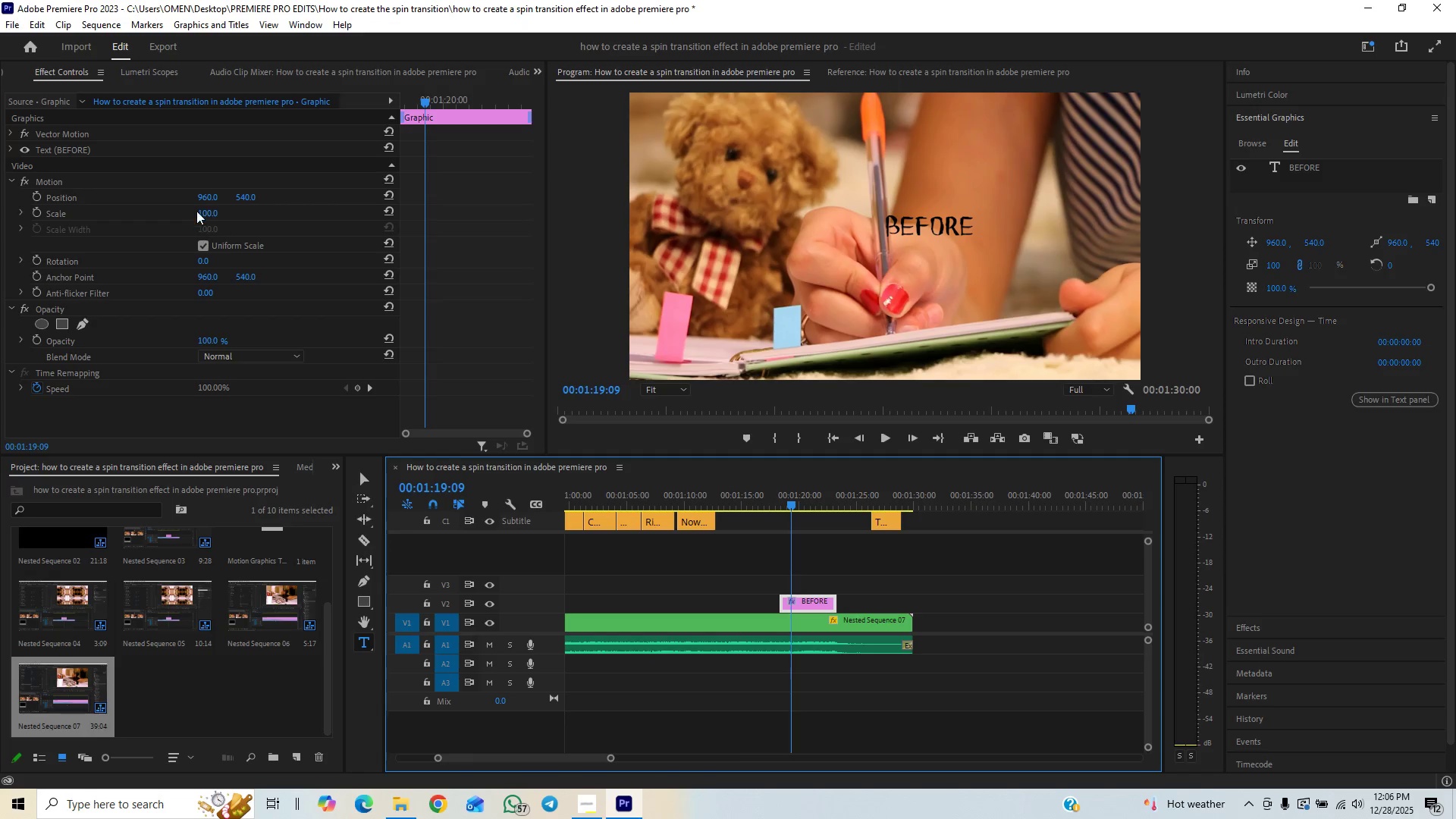 
left_click_drag(start_coordinate=[200, 195], to_coordinate=[67, 206])
 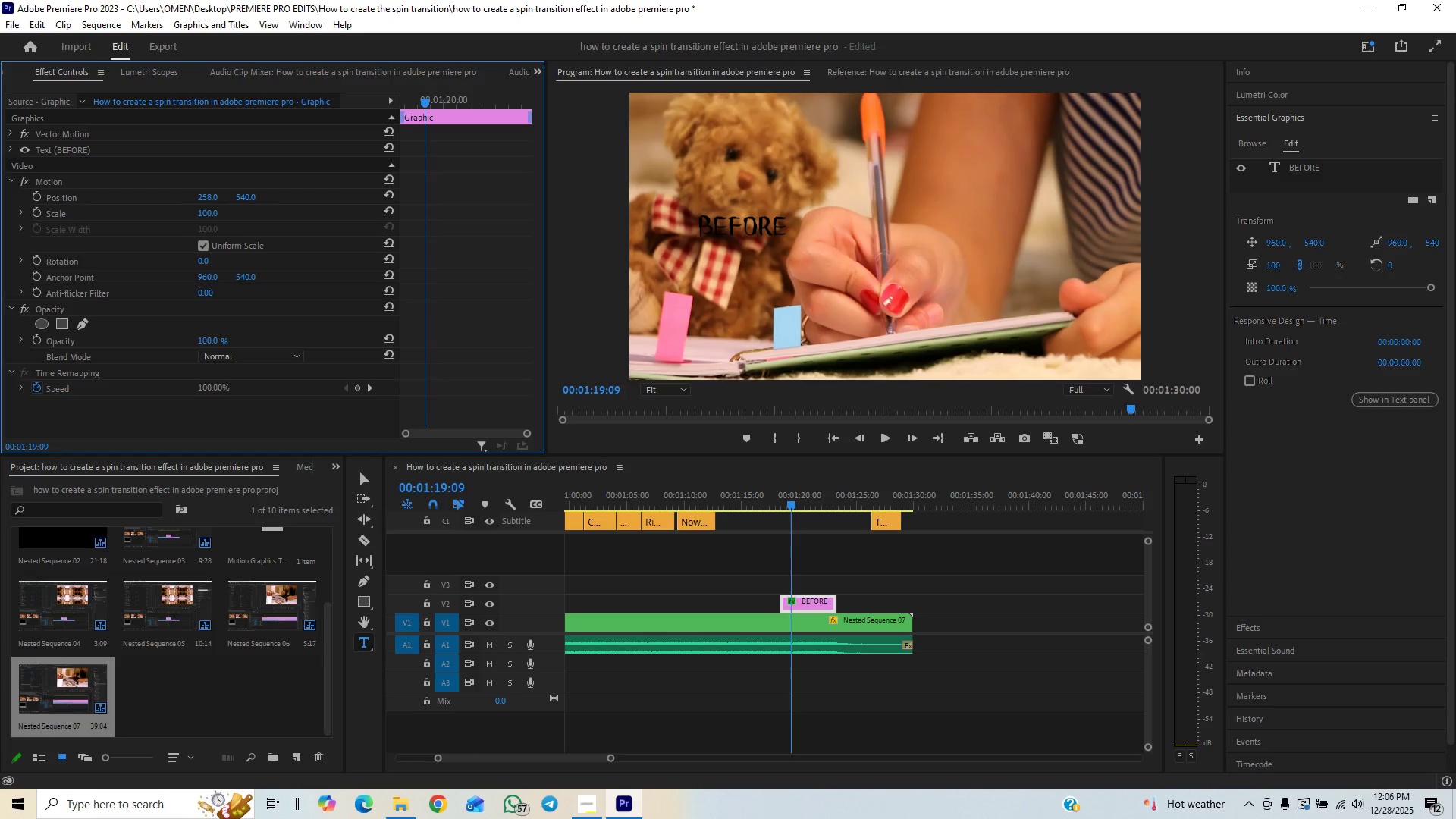 
left_click_drag(start_coordinate=[247, 196], to_coordinate=[541, 305])
 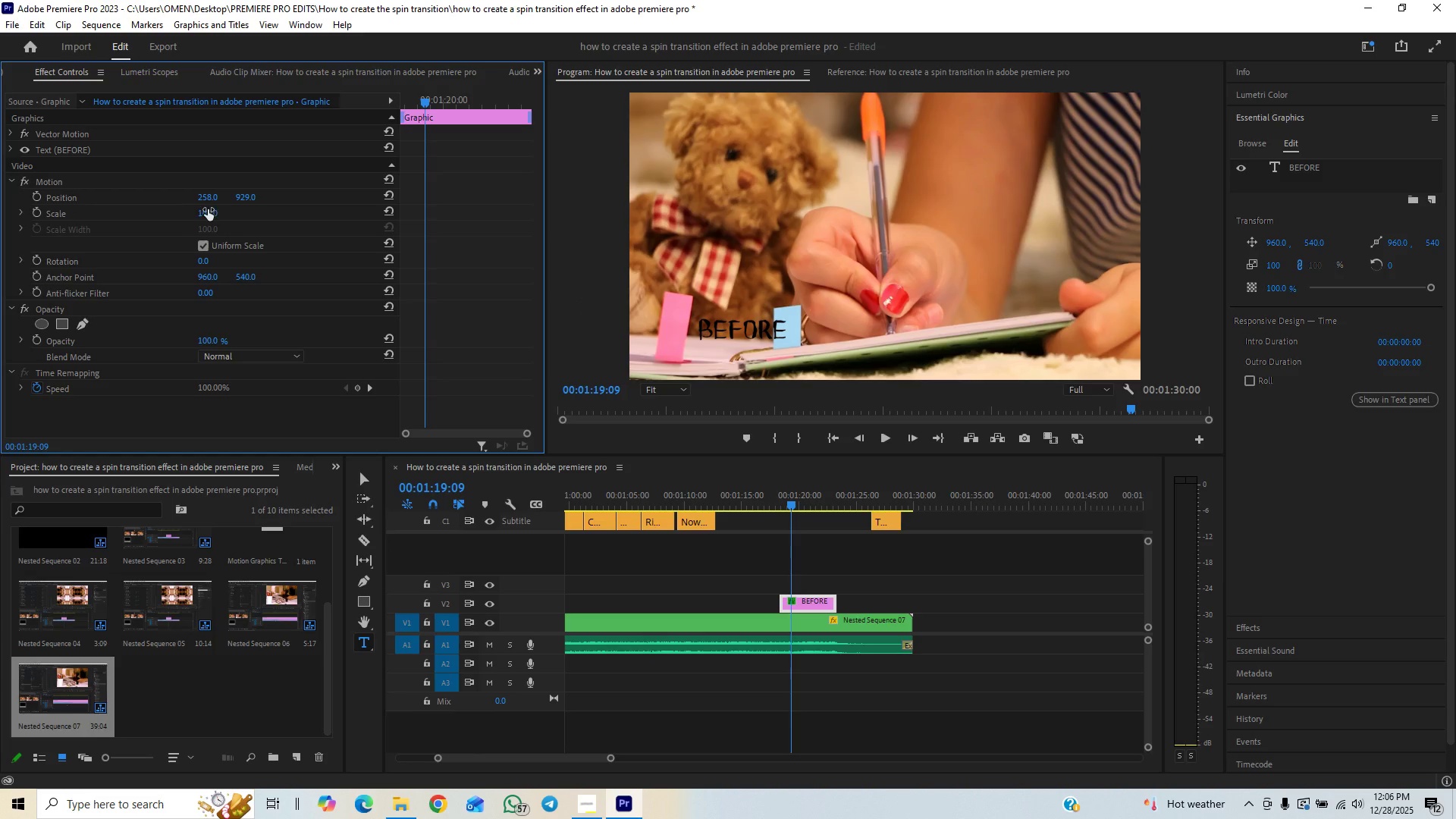 
left_click_drag(start_coordinate=[208, 209], to_coordinate=[240, 200])
 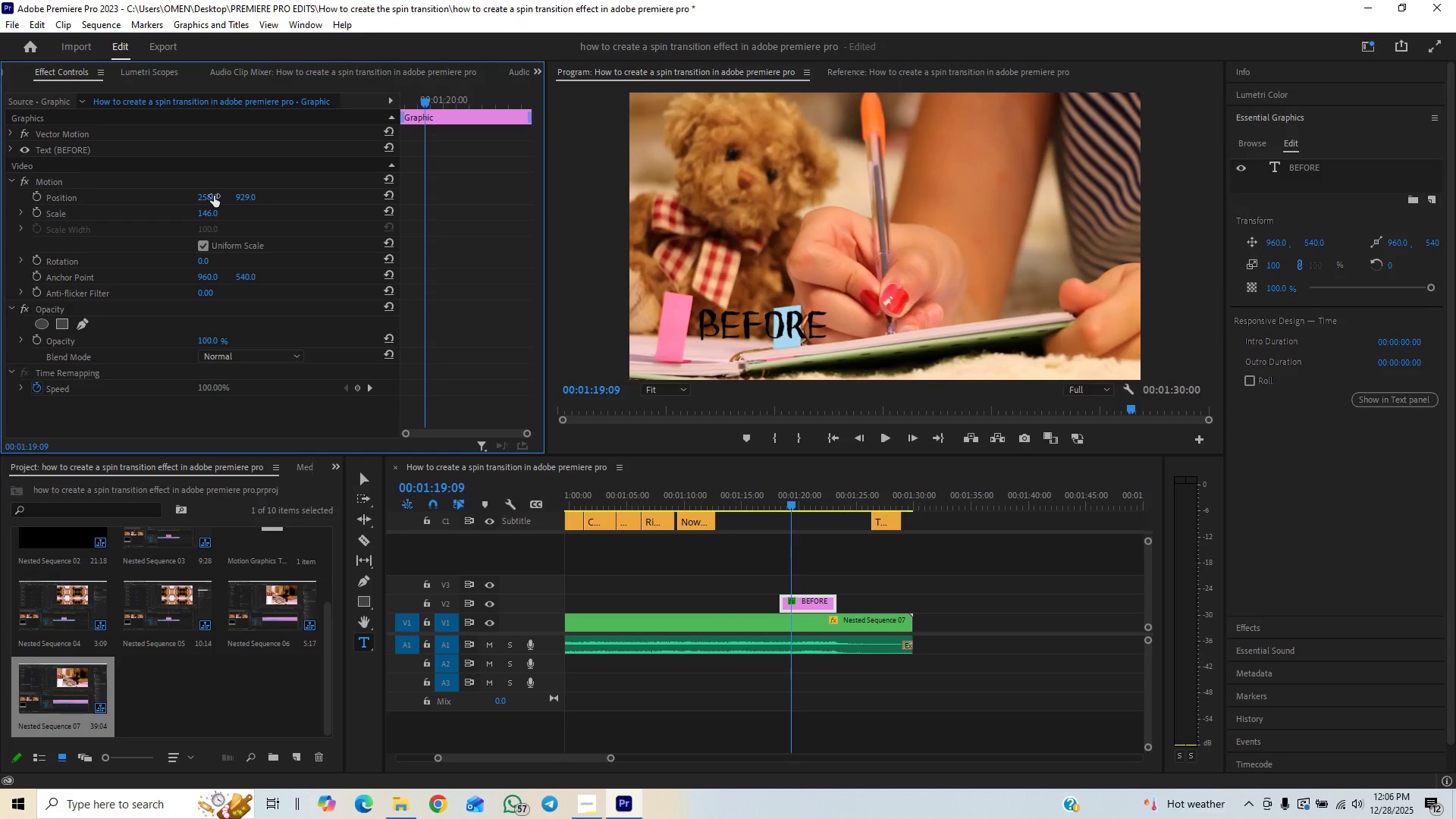 
left_click_drag(start_coordinate=[214, 196], to_coordinate=[85, 196])
 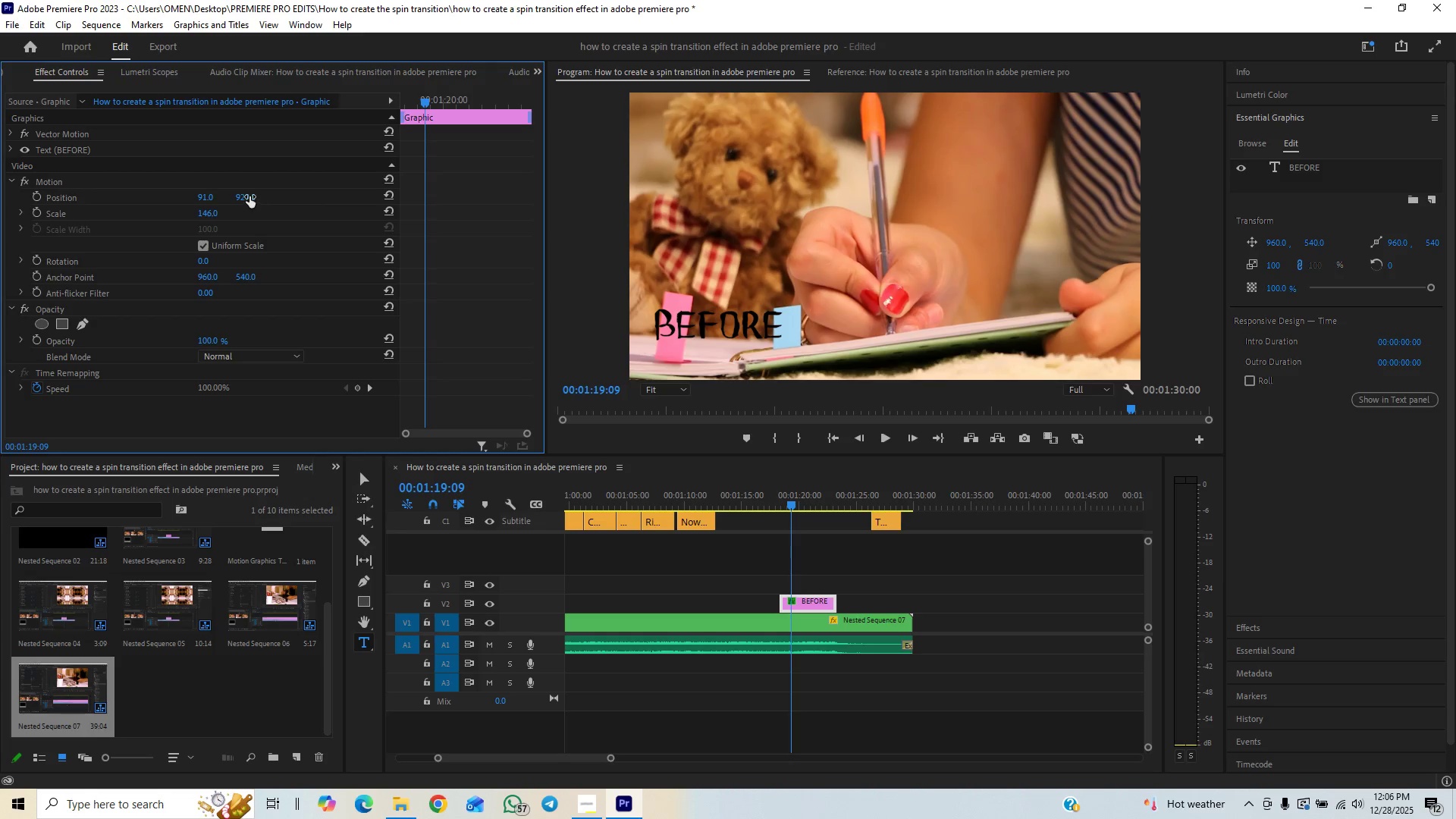 
left_click_drag(start_coordinate=[248, 196], to_coordinate=[281, 181])
 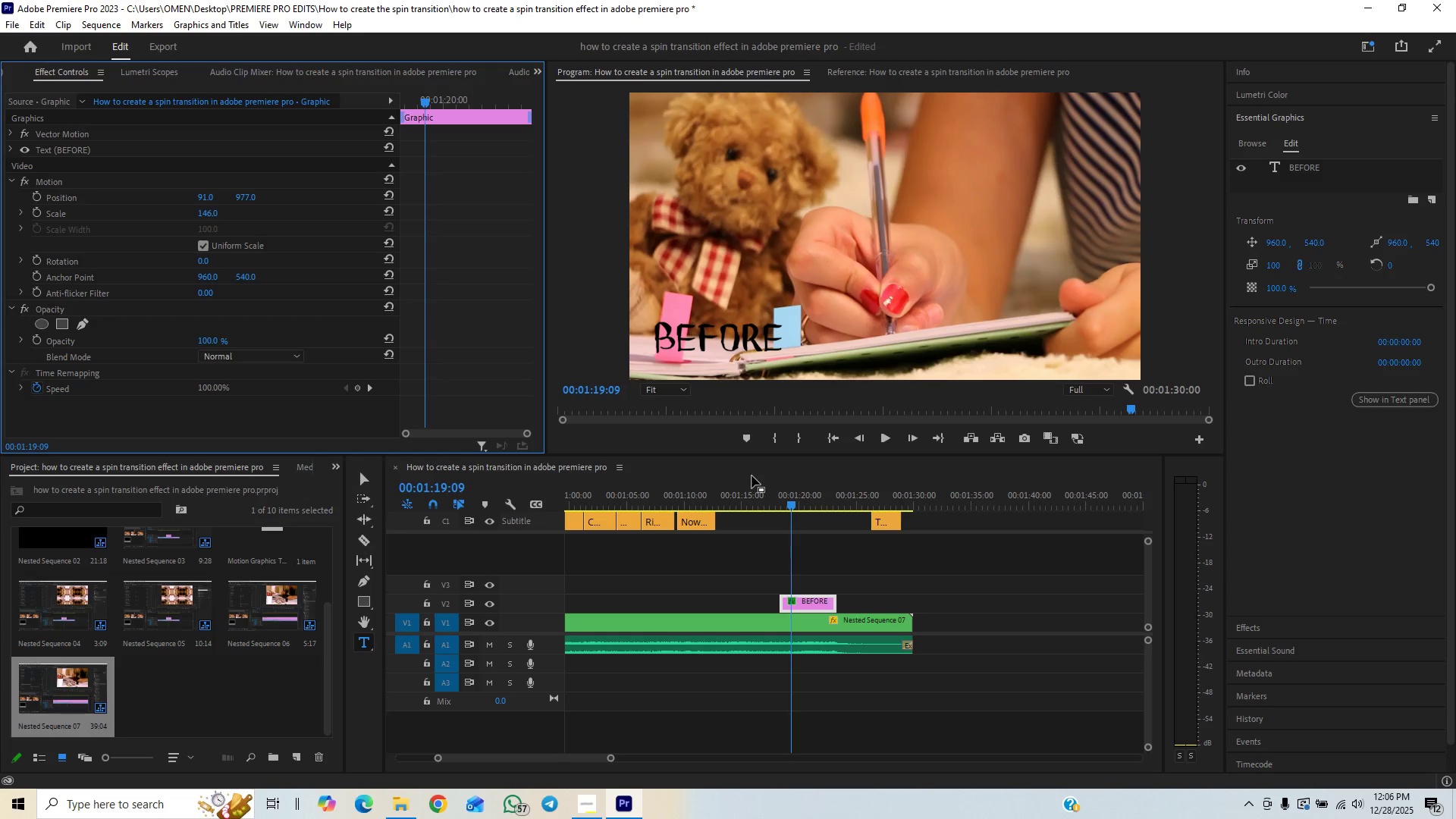 
left_click([772, 501])
 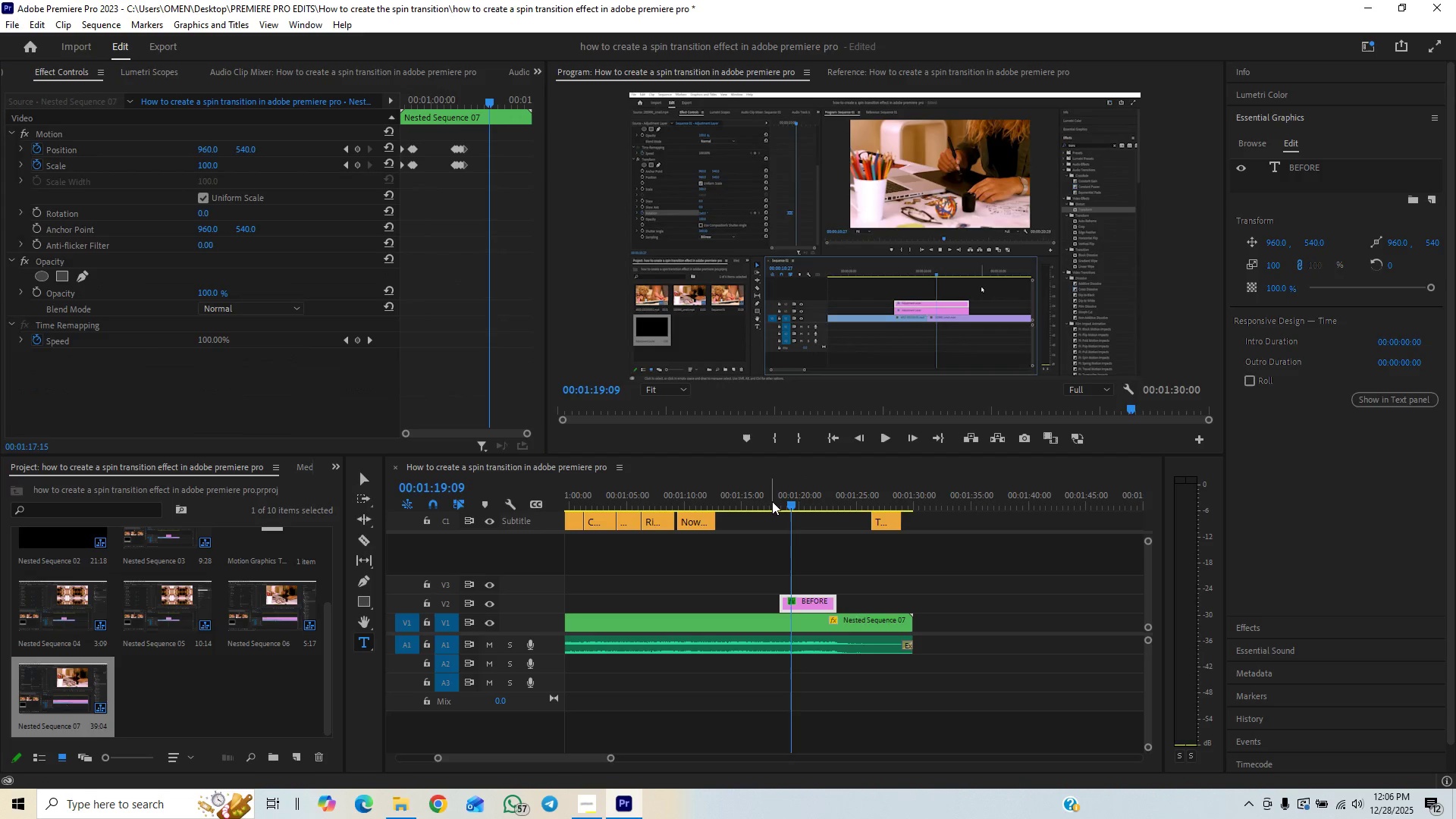 
key(Space)
 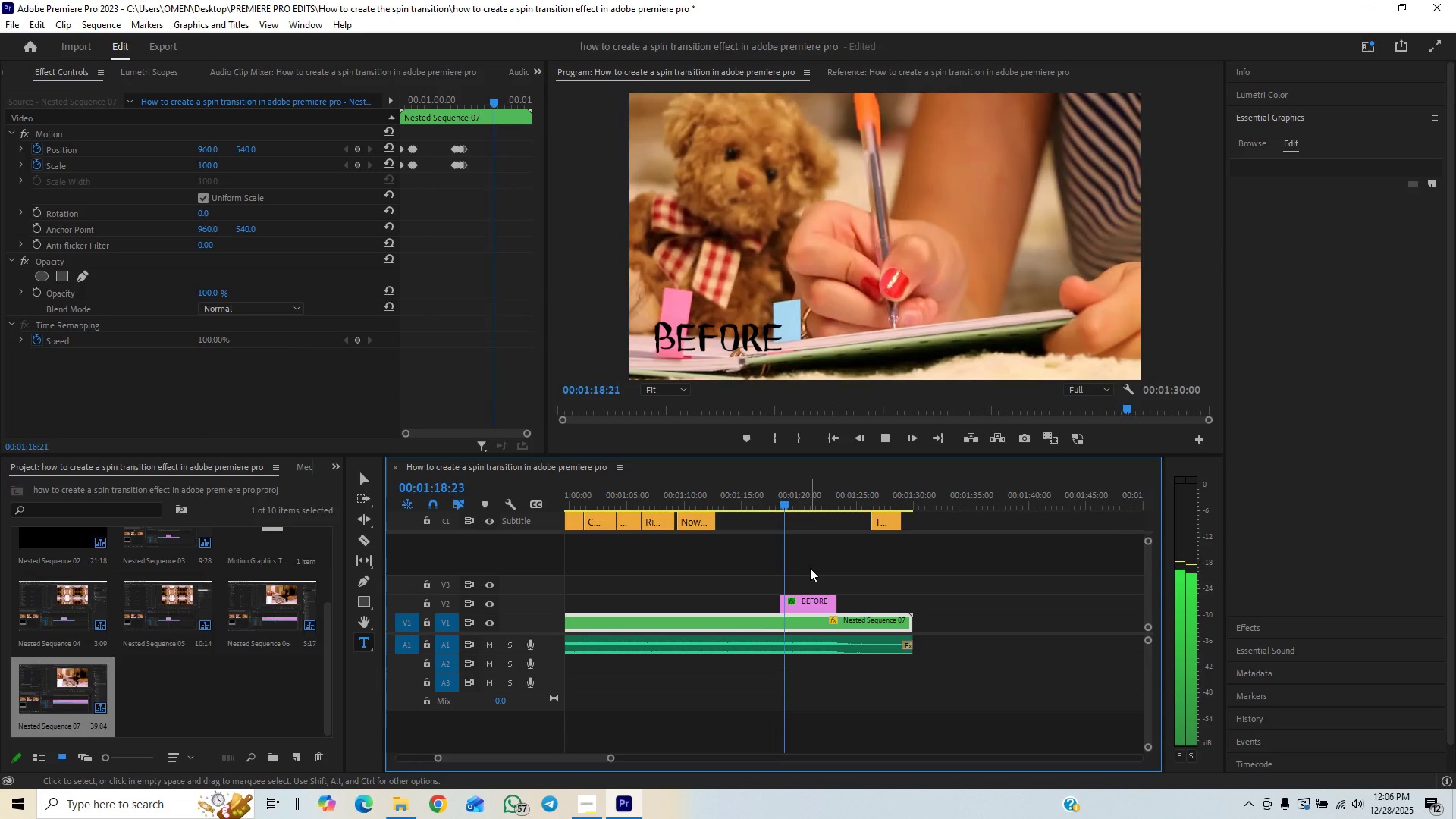 
key(Space)
 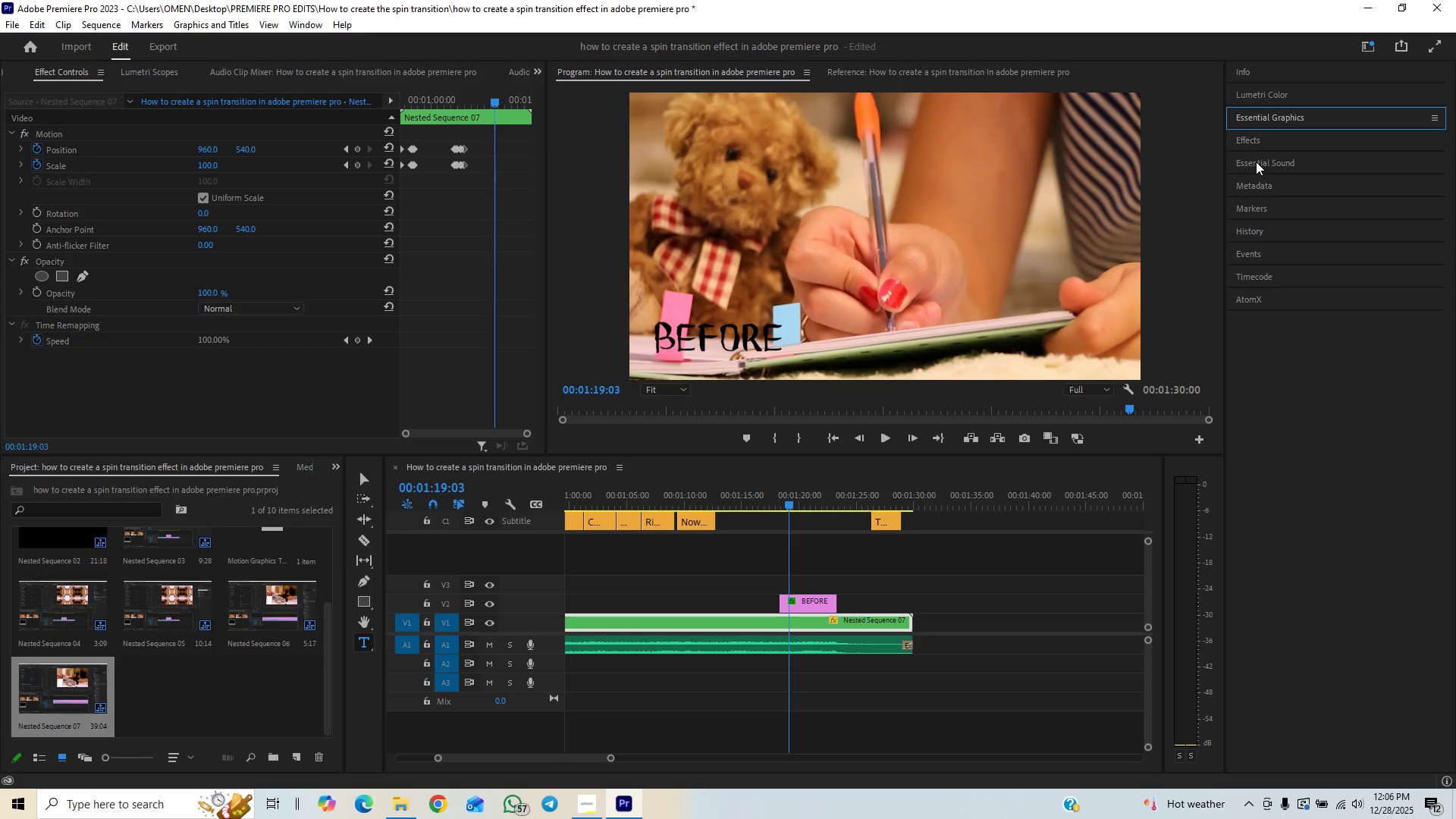 
left_click([1254, 140])
 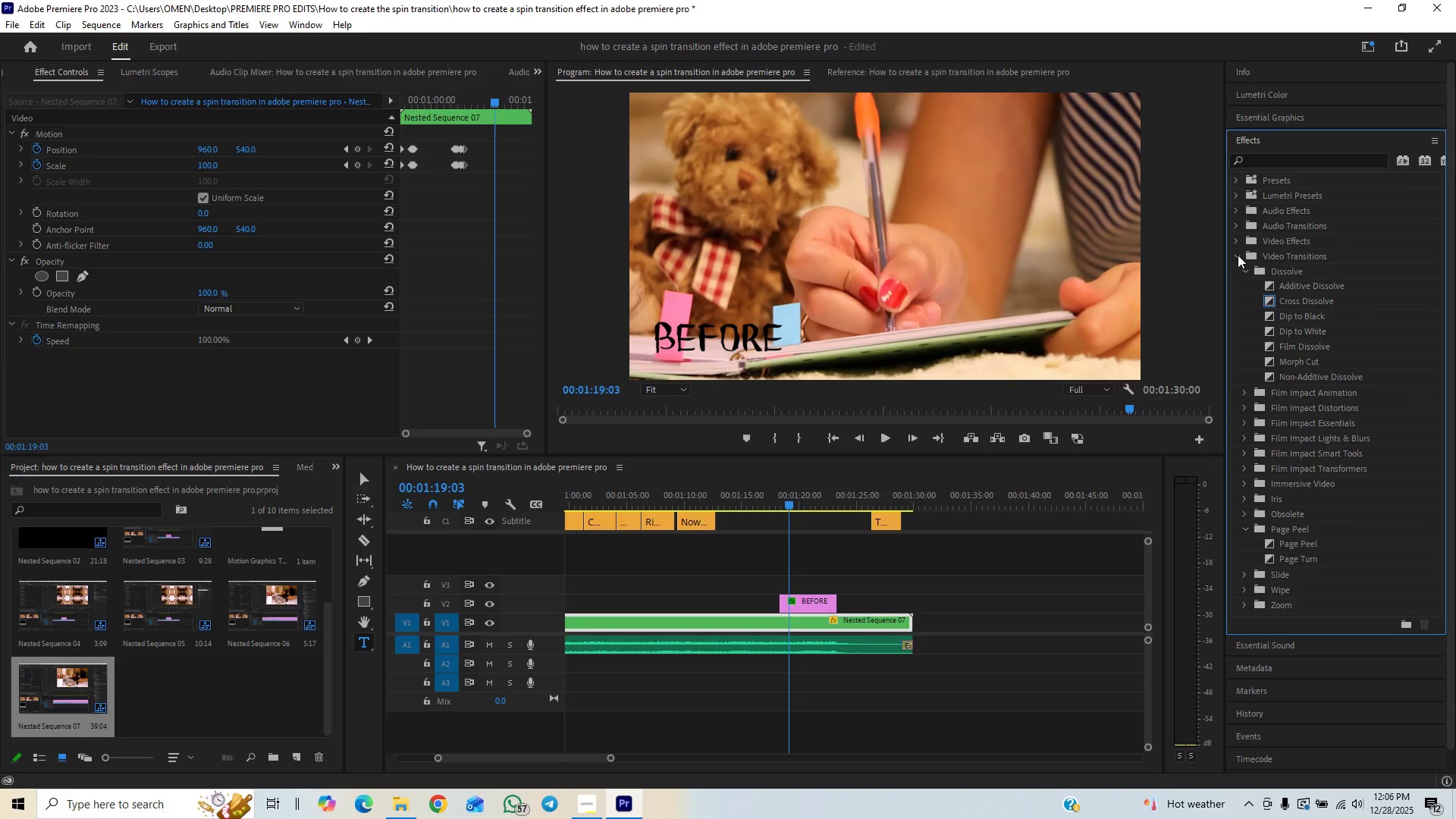 
left_click([1238, 255])
 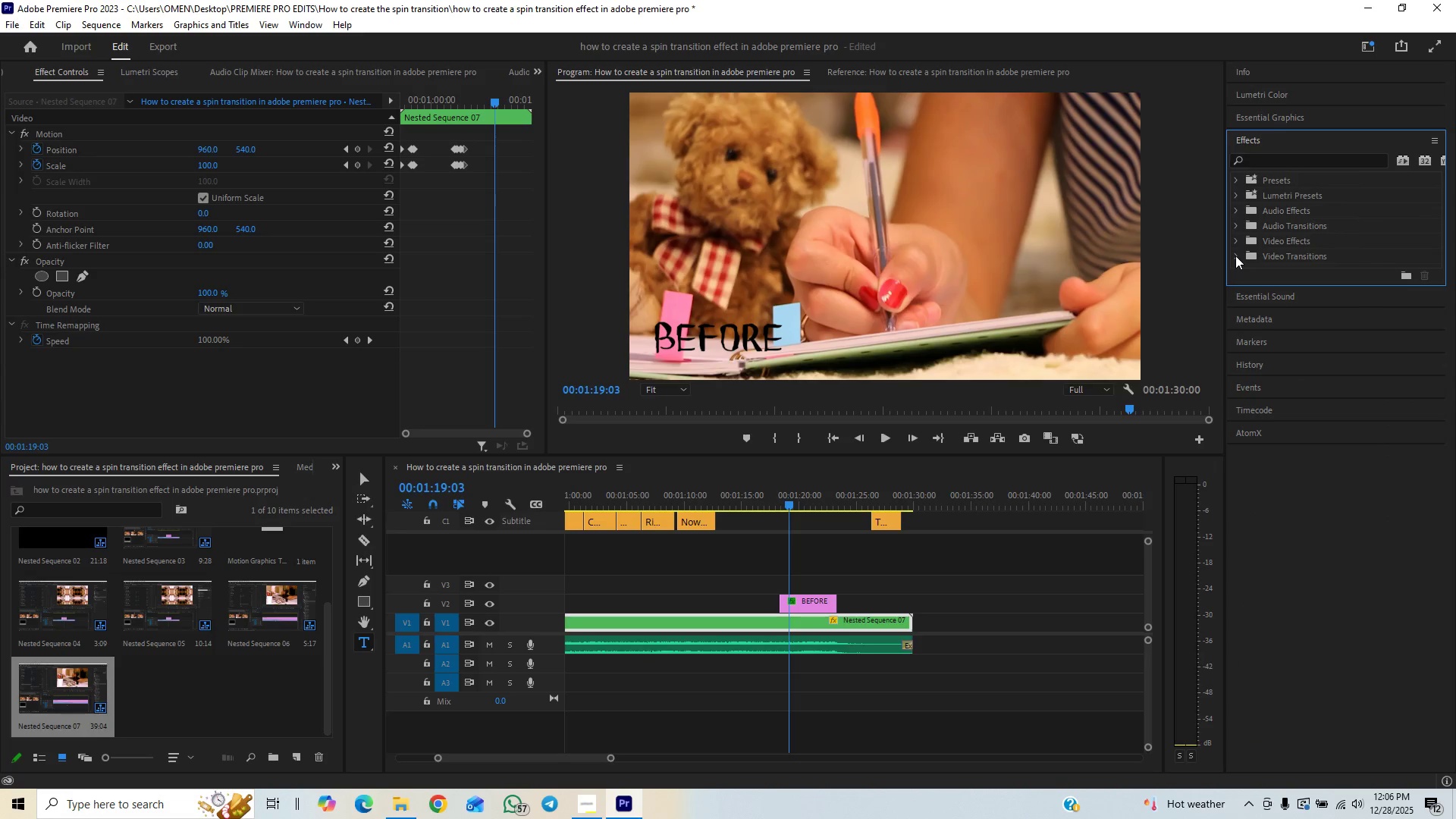 
left_click([1235, 256])
 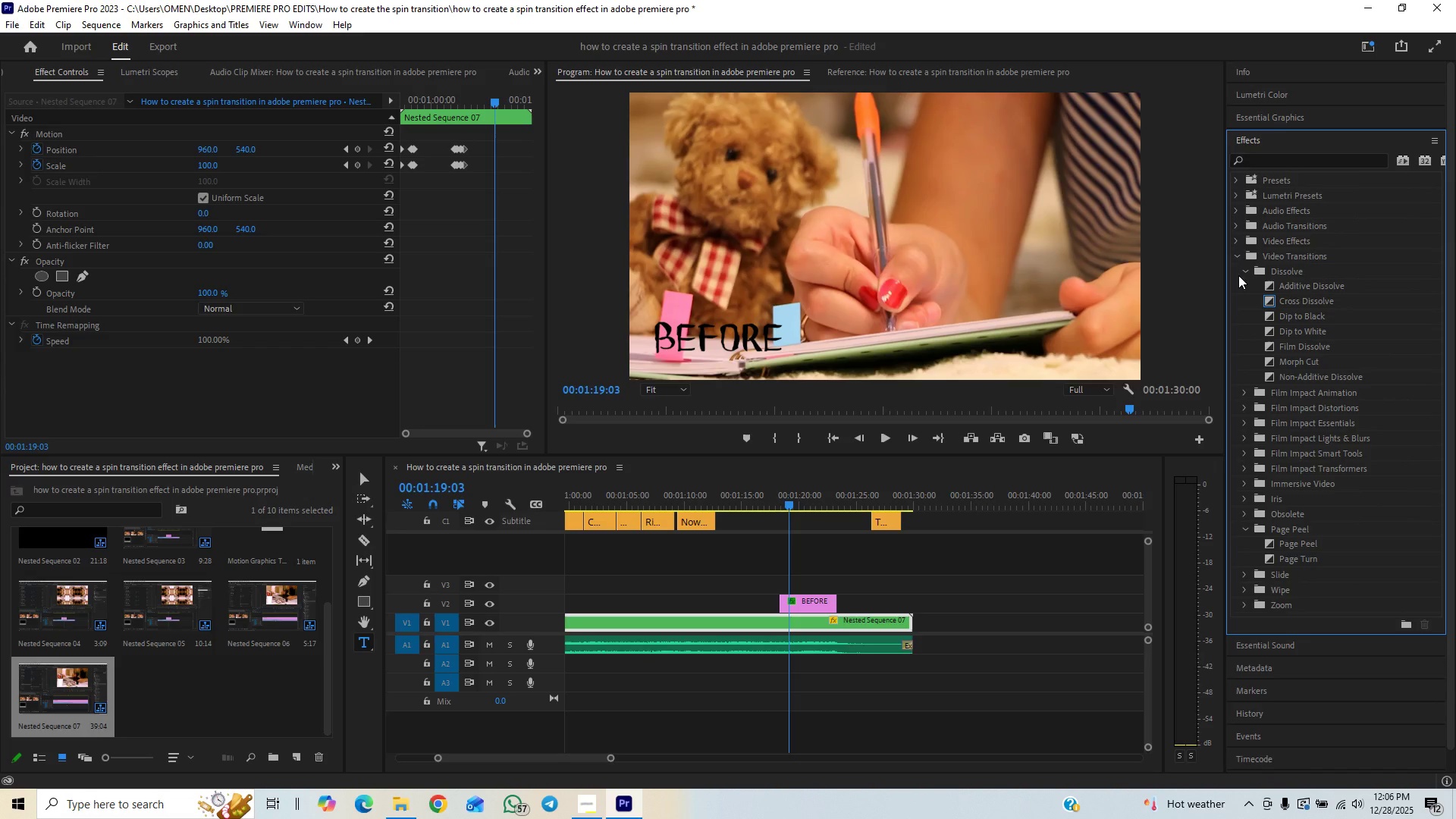 
left_click([1247, 270])
 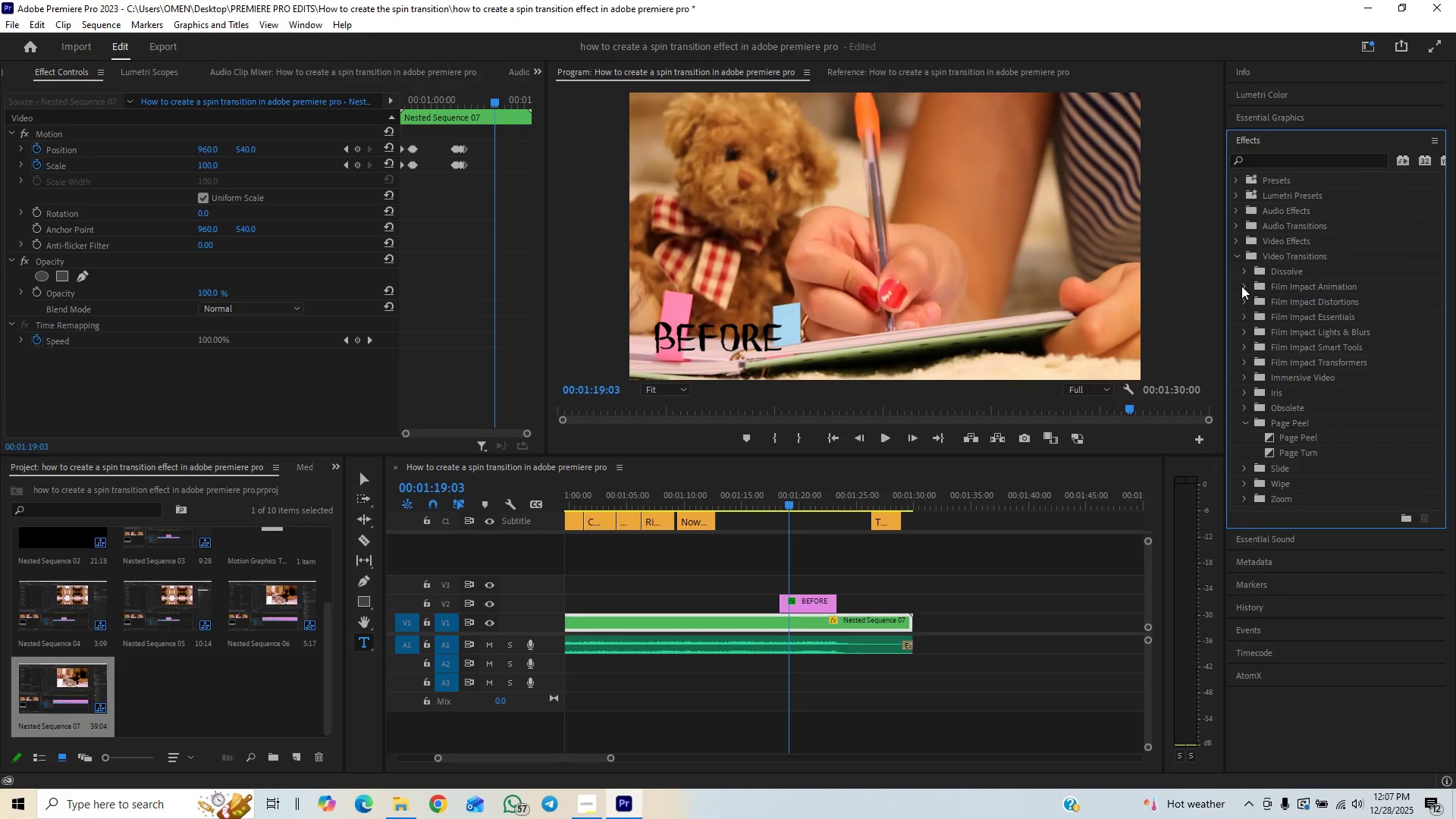 
left_click([1241, 284])
 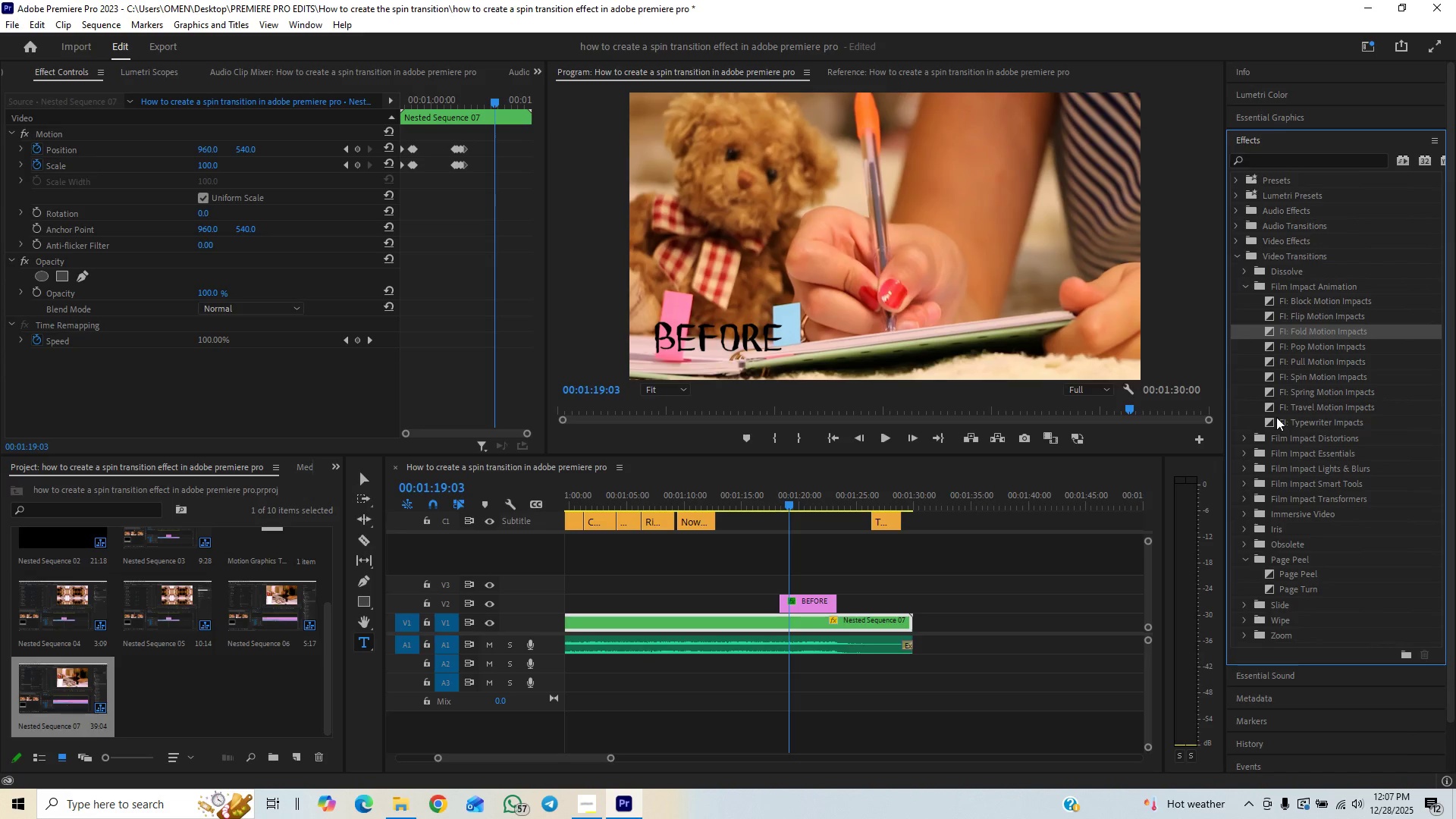 
left_click_drag(start_coordinate=[1276, 418], to_coordinate=[785, 604])
 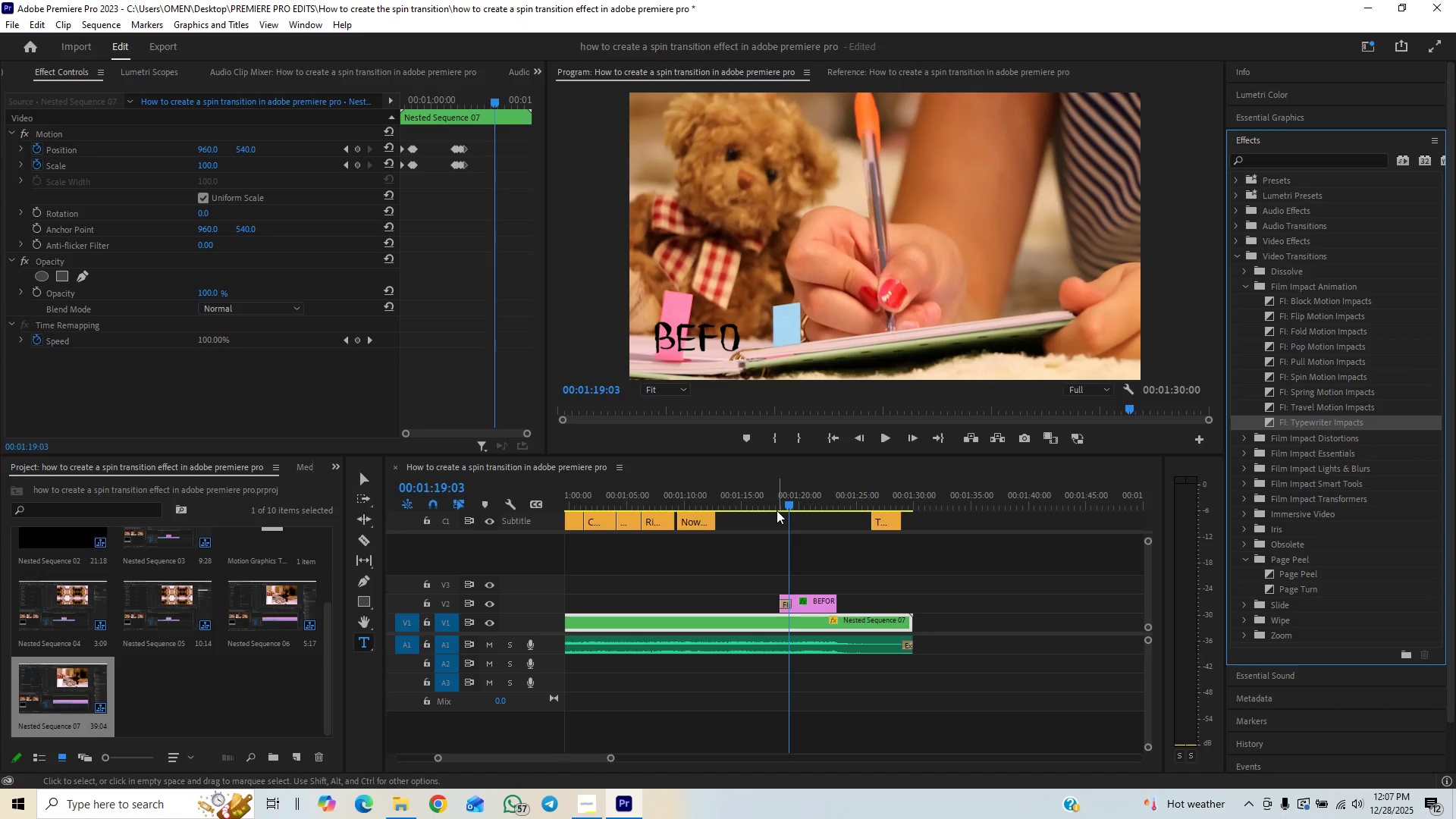 
left_click([772, 502])
 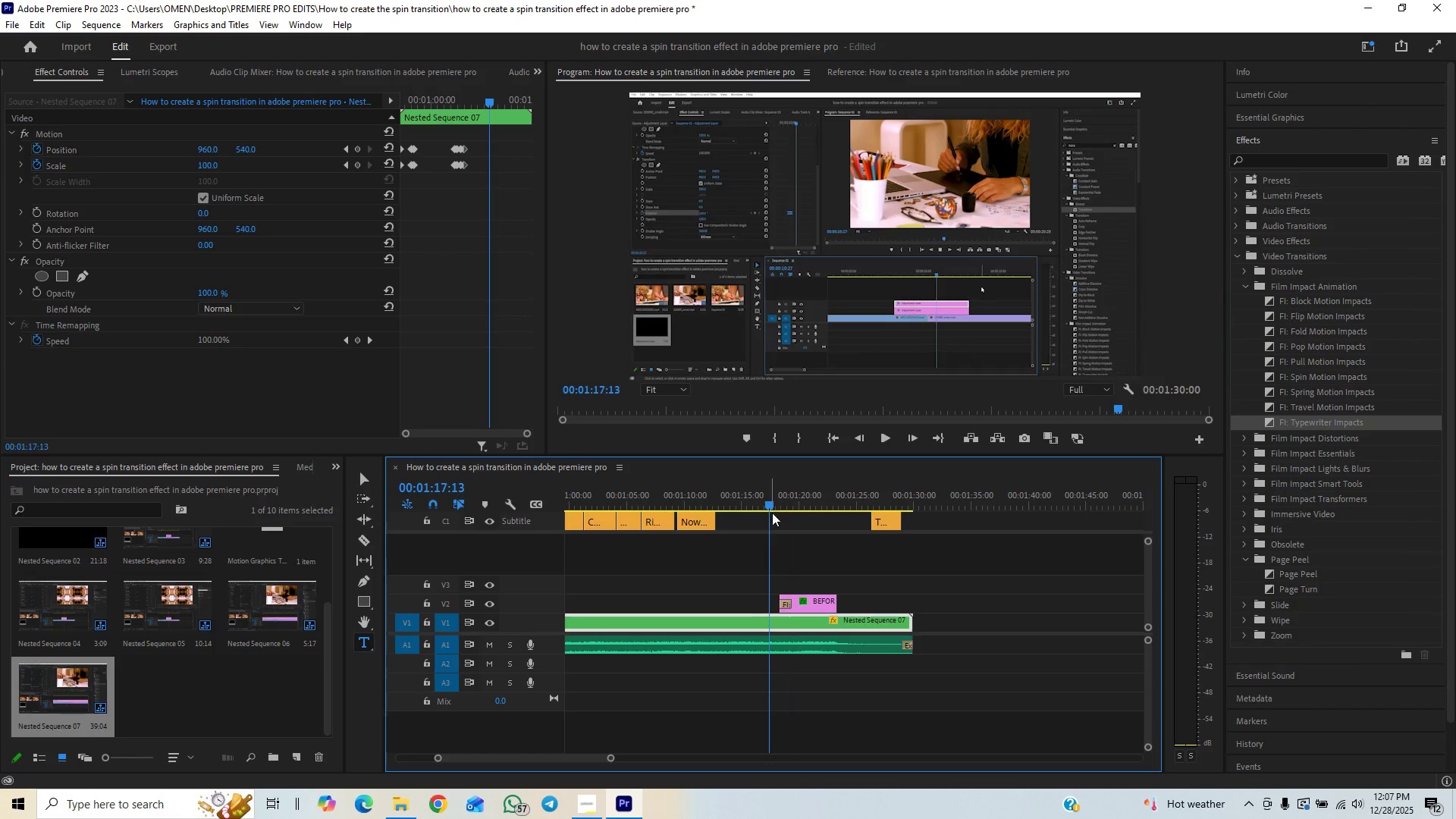 
key(Space)
 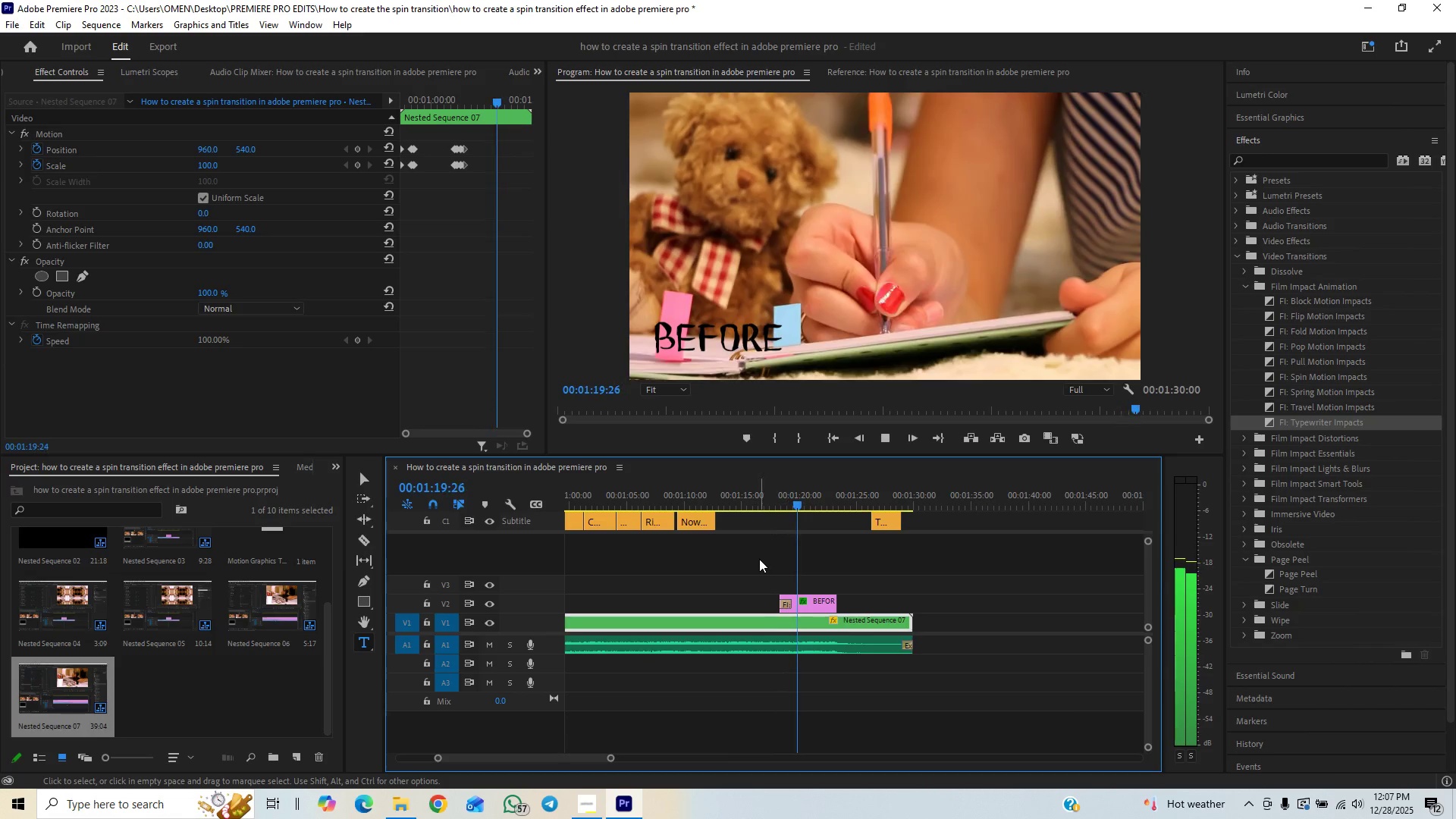 
left_click([763, 497])
 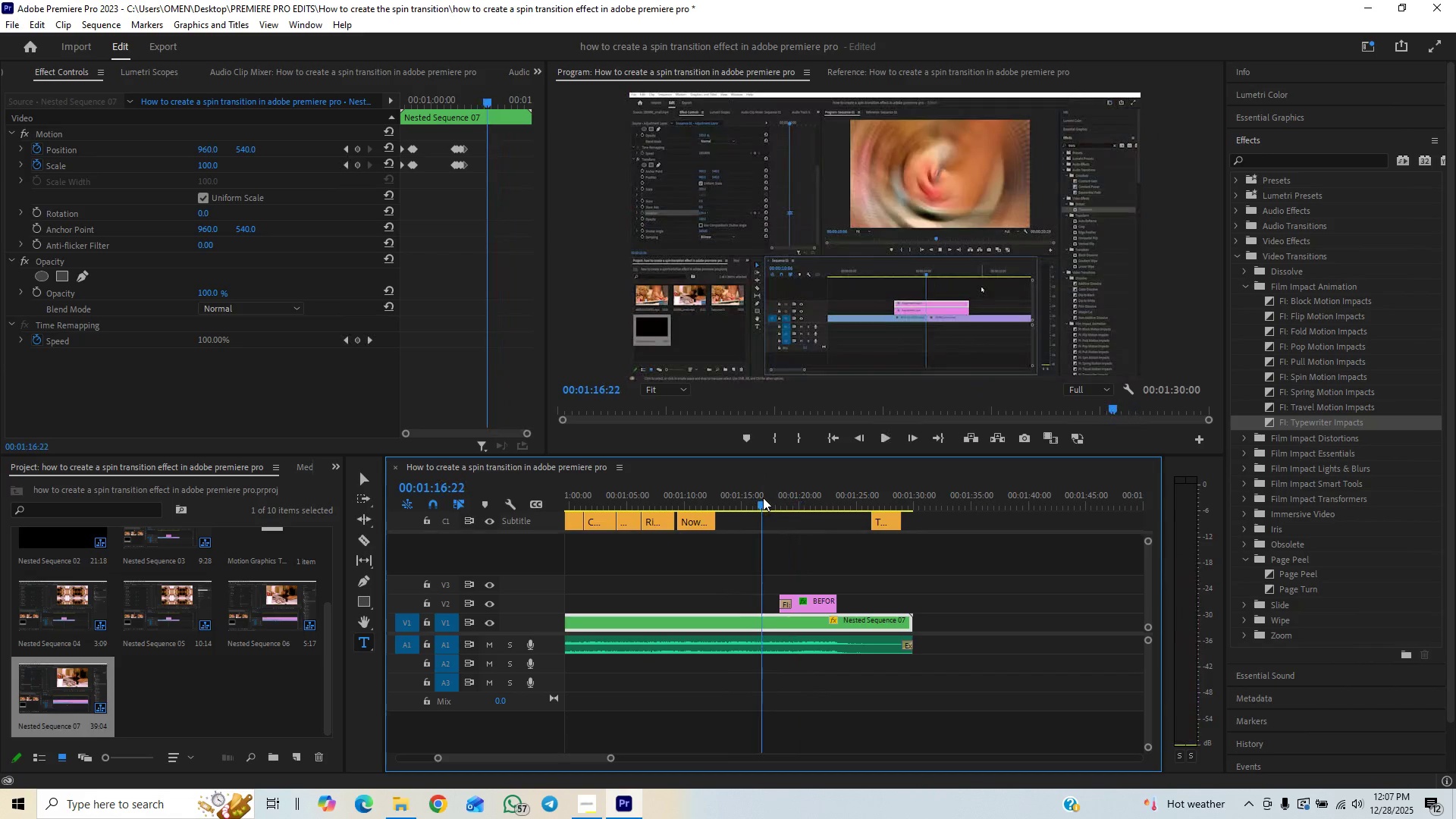 
key(Space)
 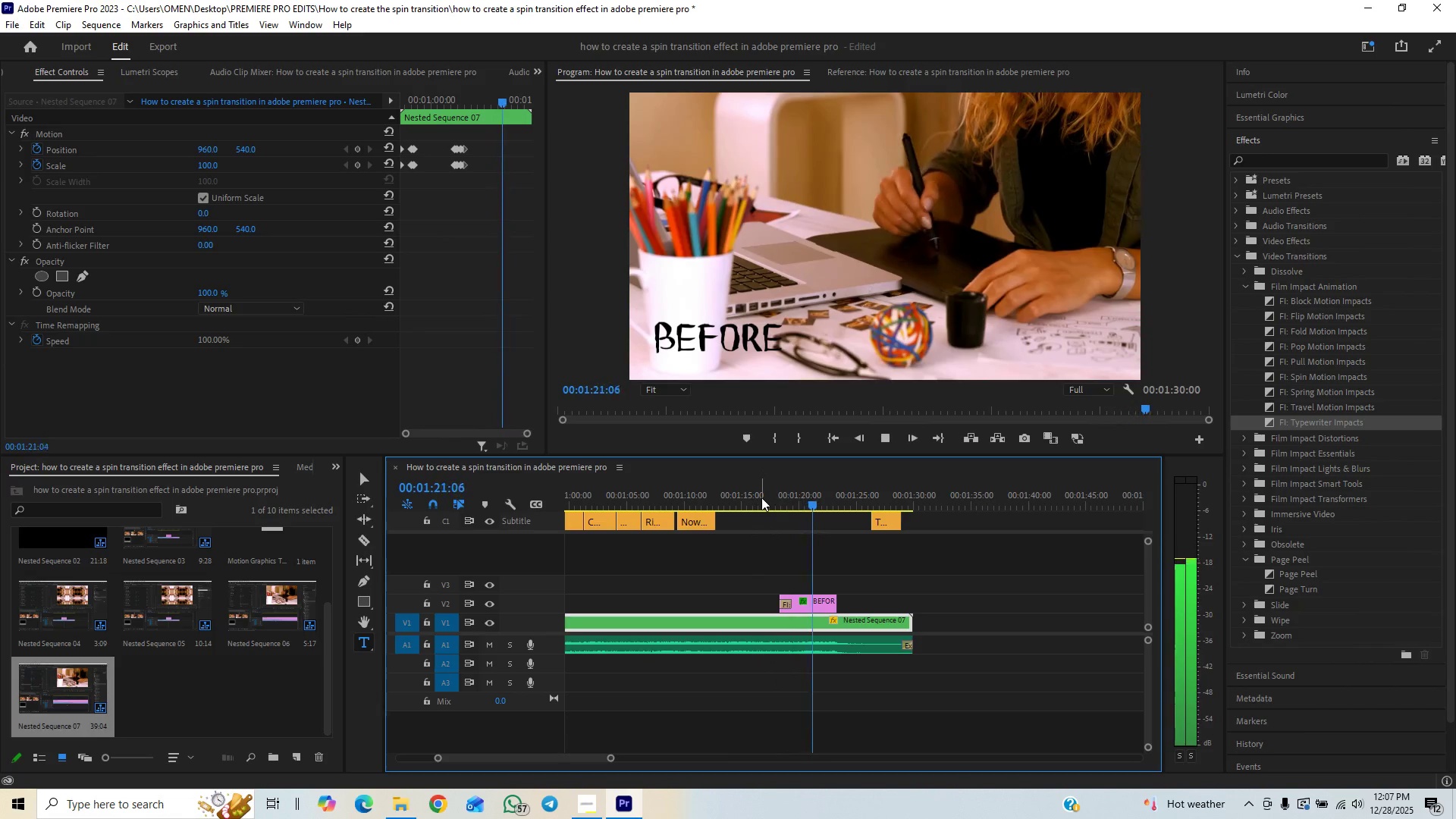 
wait(6.03)
 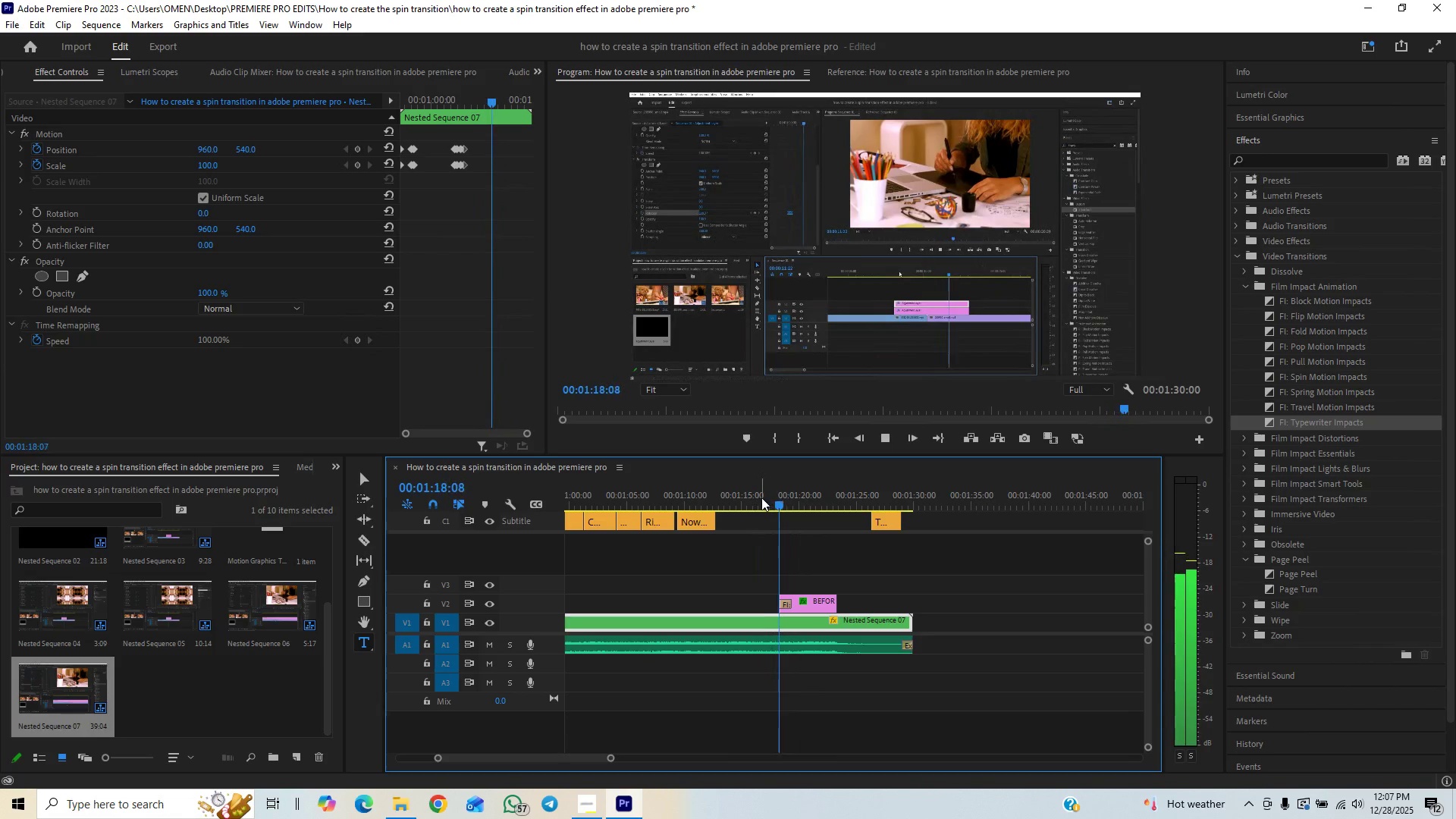 
left_click_drag(start_coordinate=[769, 497], to_coordinate=[775, 494])
 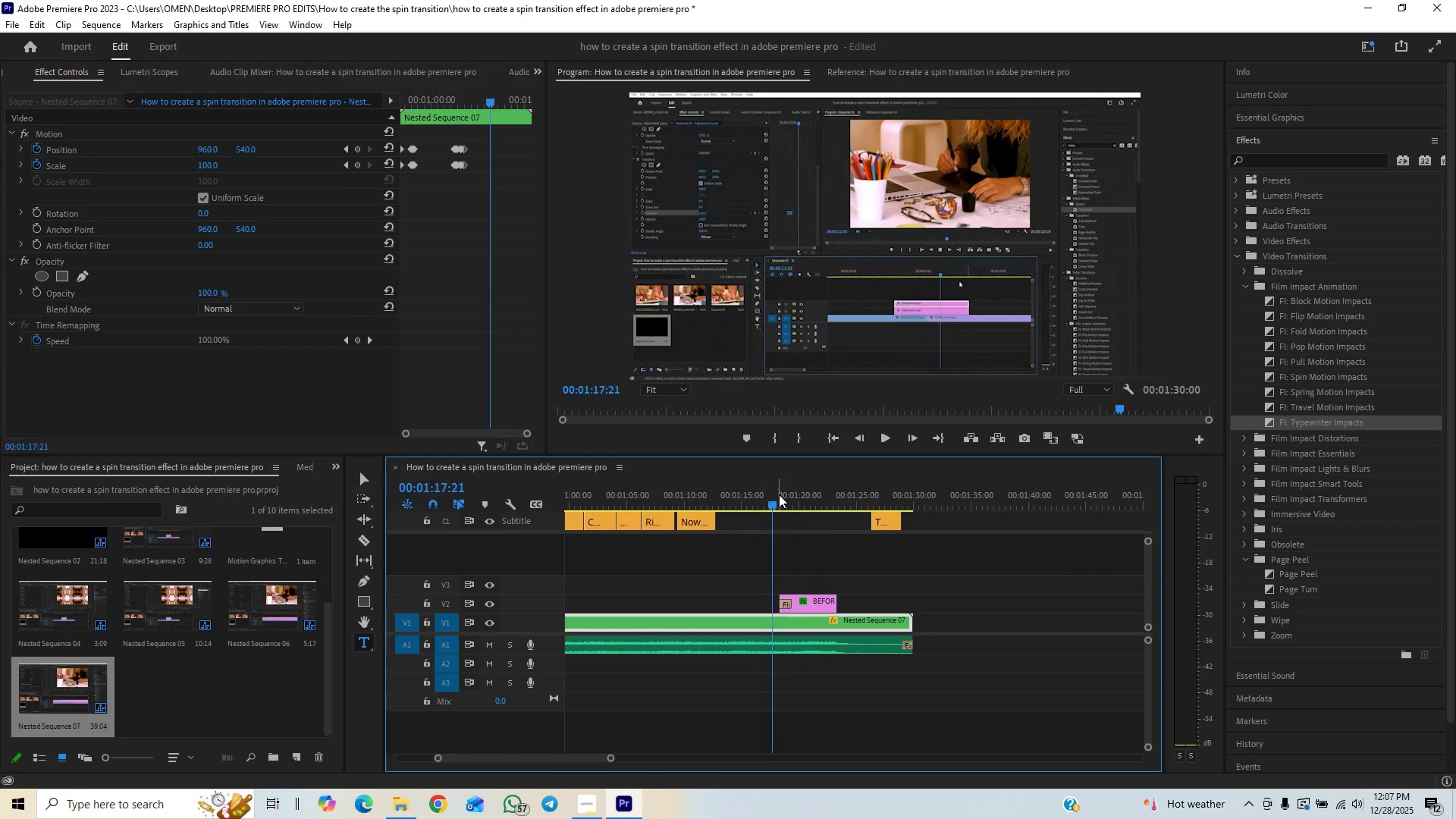 
key(ArrowRight)
 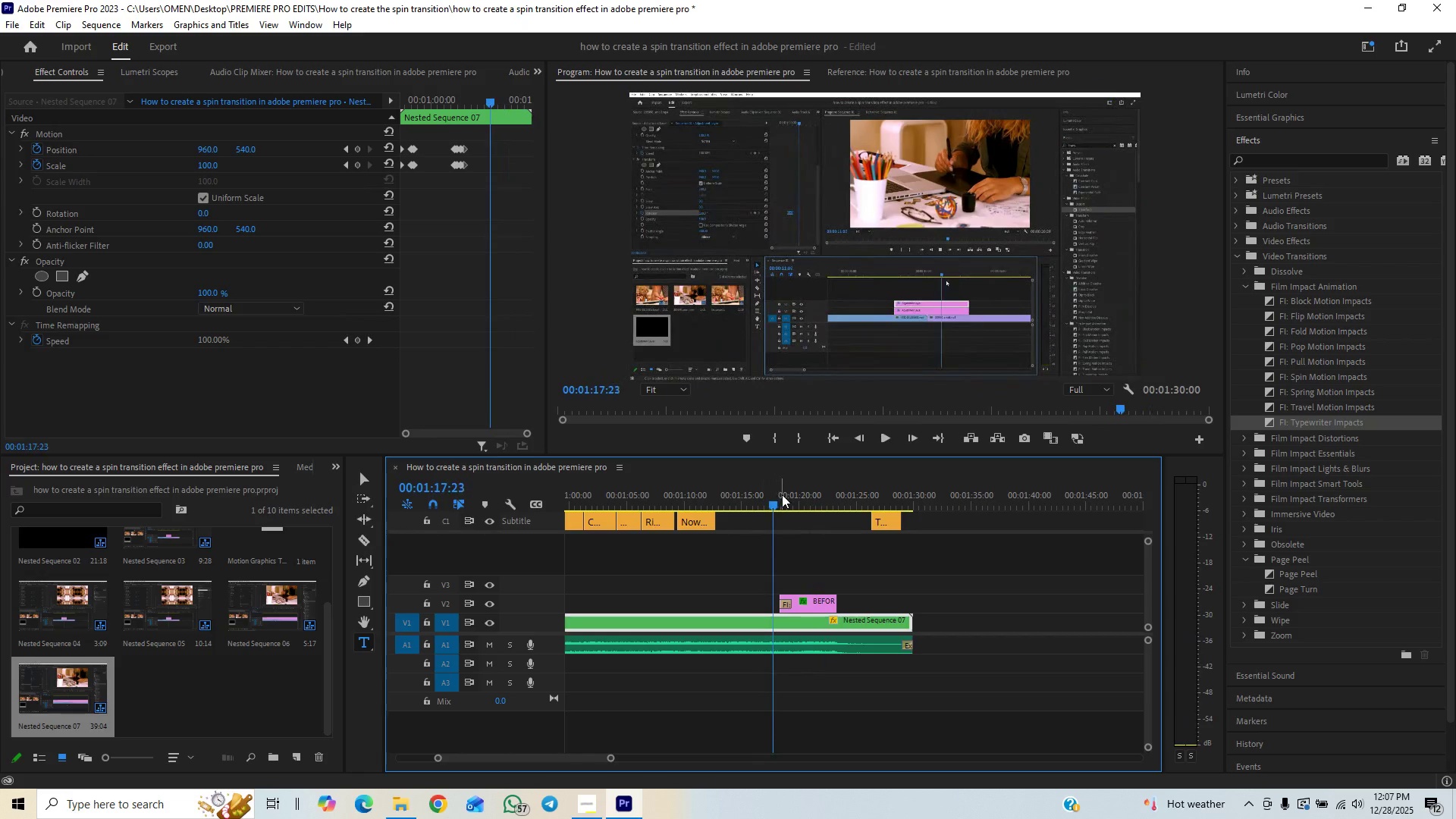 
key(ArrowRight)
 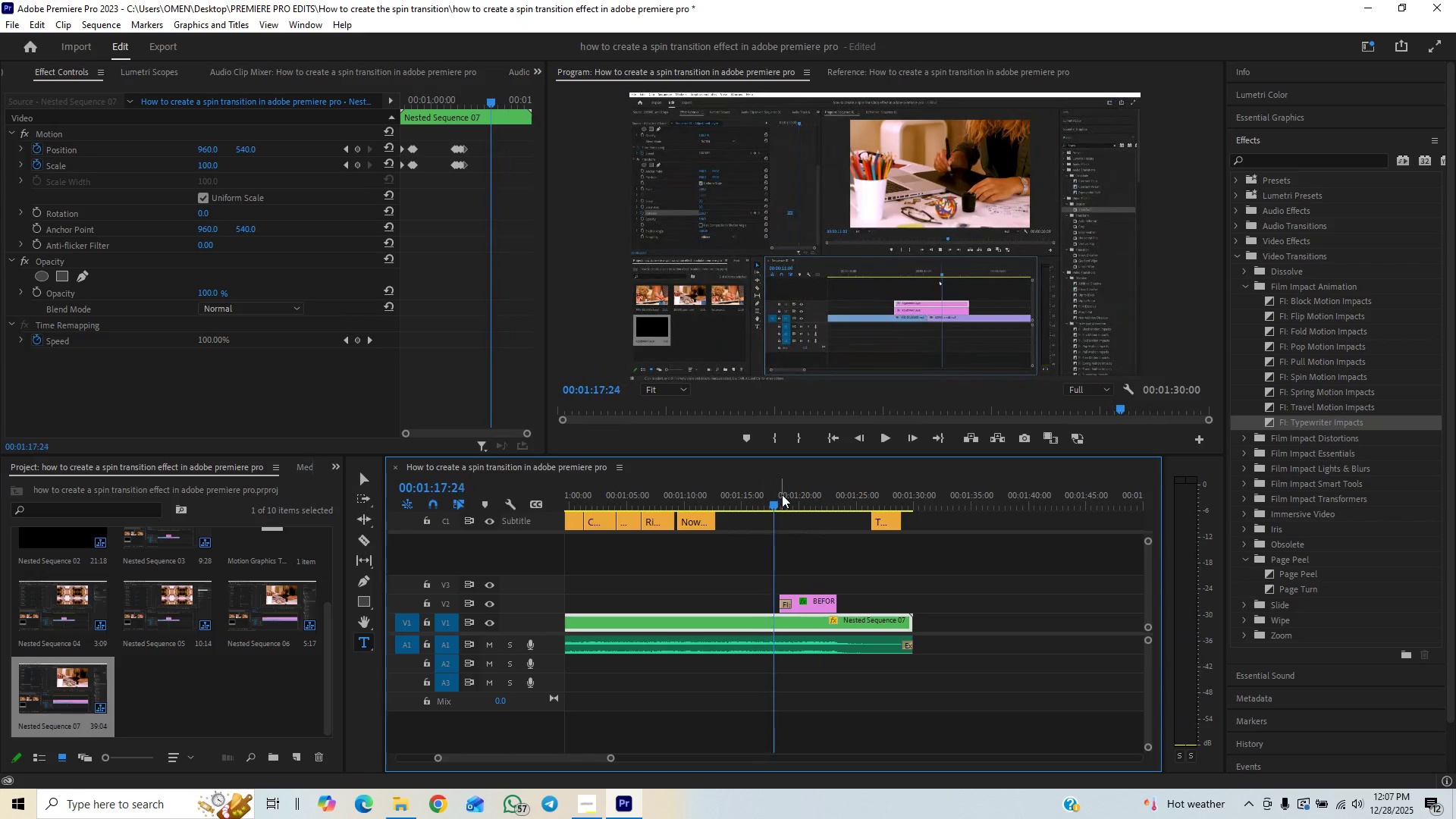 
key(ArrowRight)
 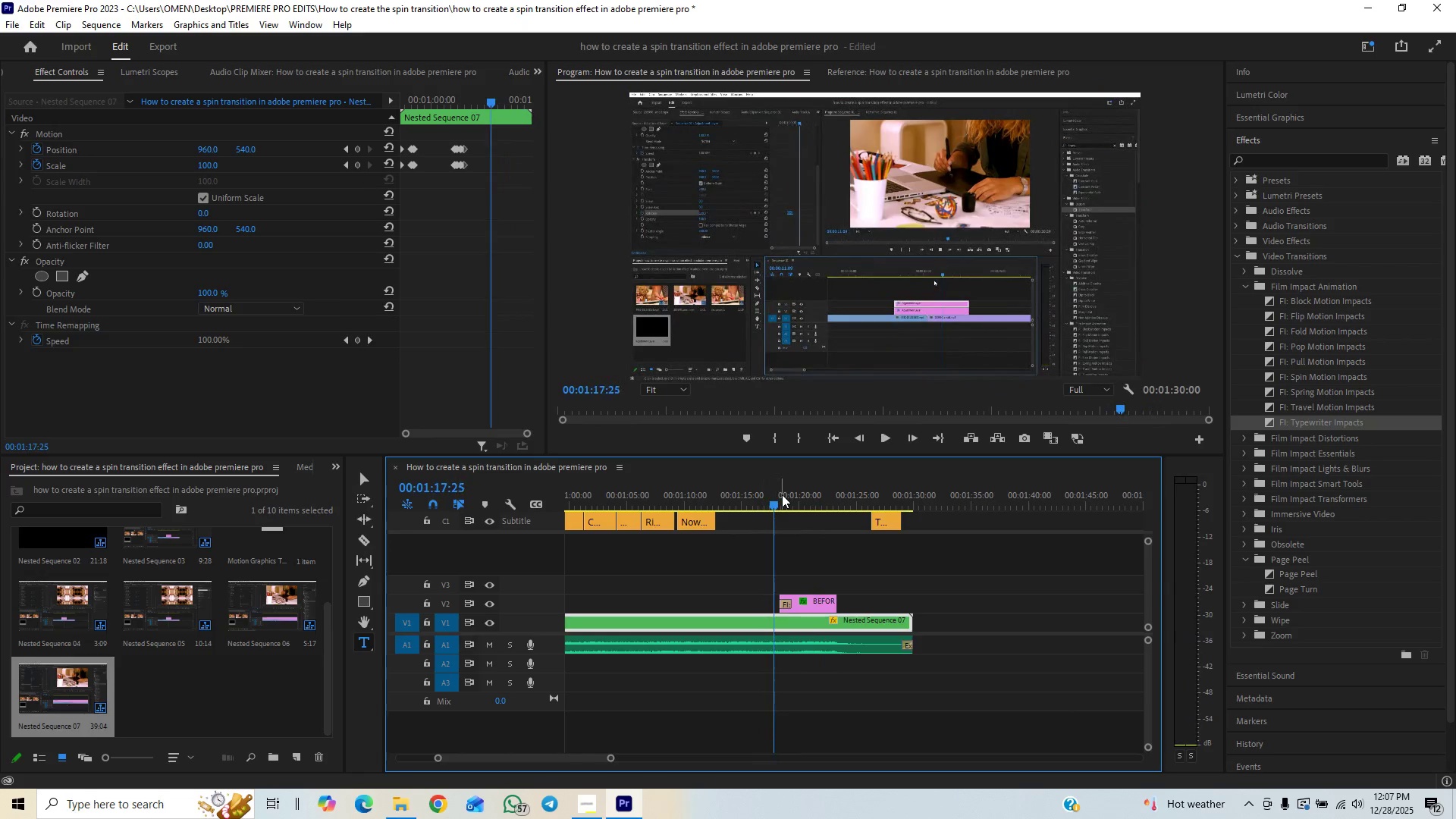 
key(ArrowRight)
 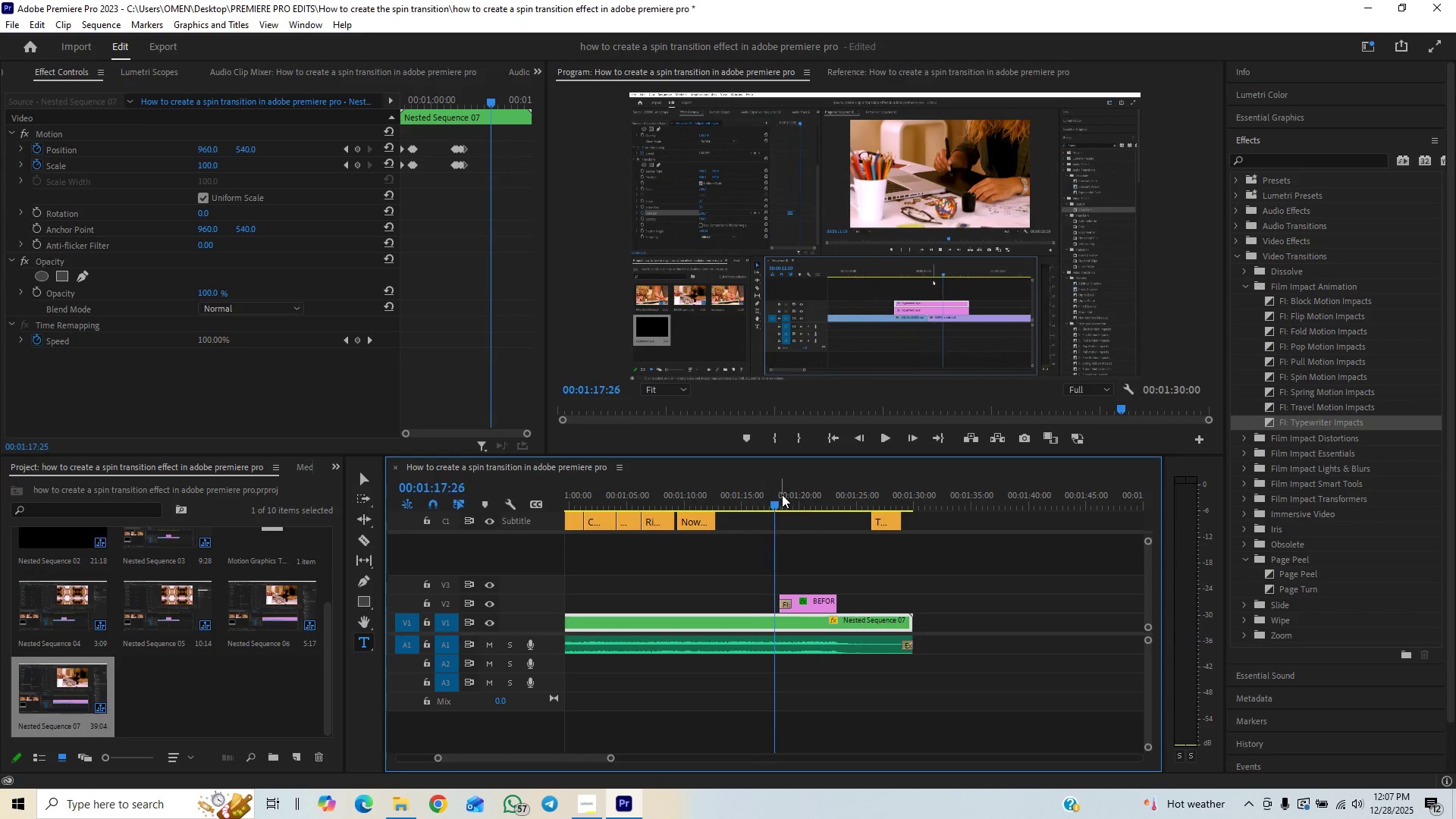 
key(ArrowRight)
 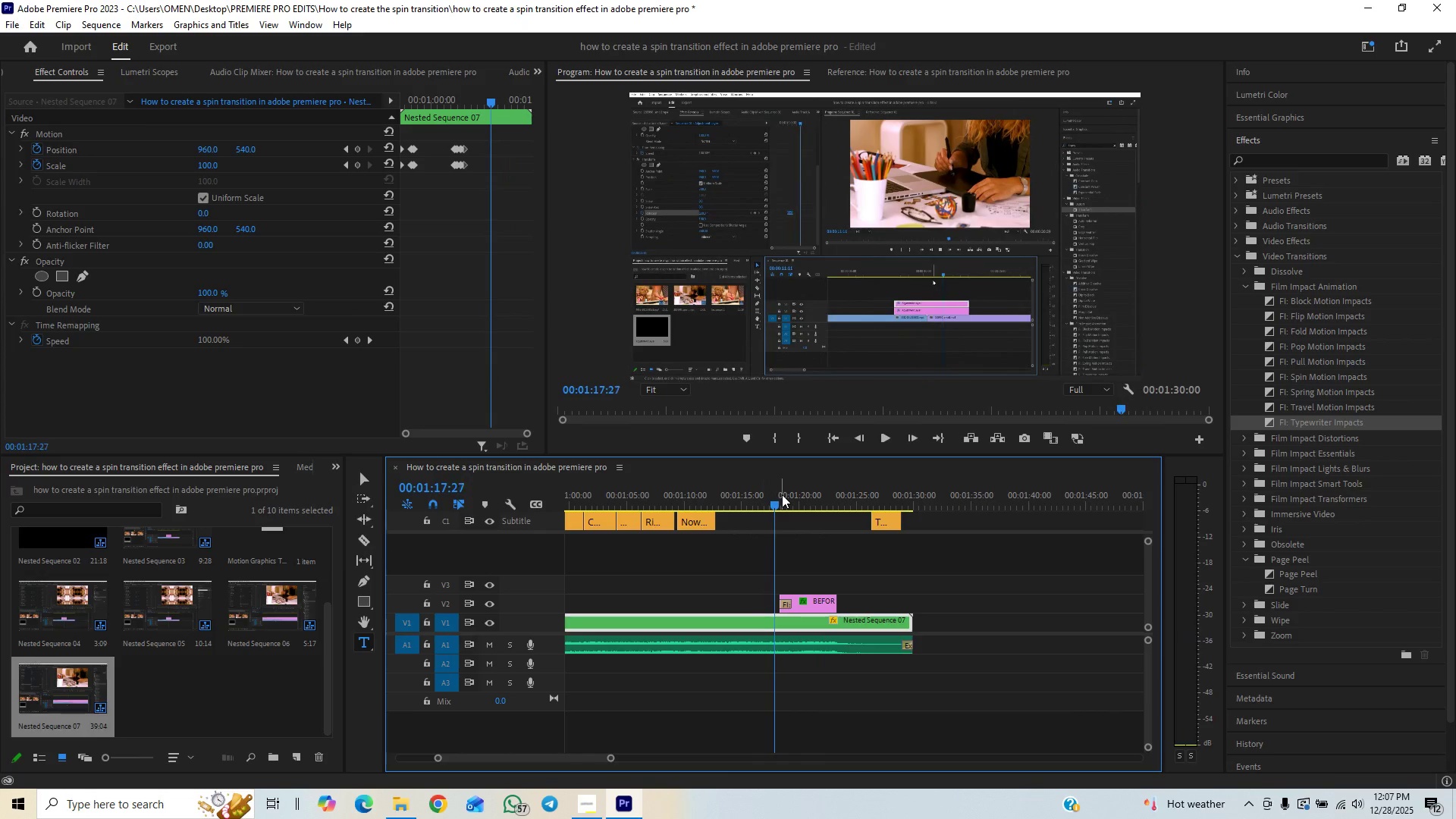 
key(ArrowRight)
 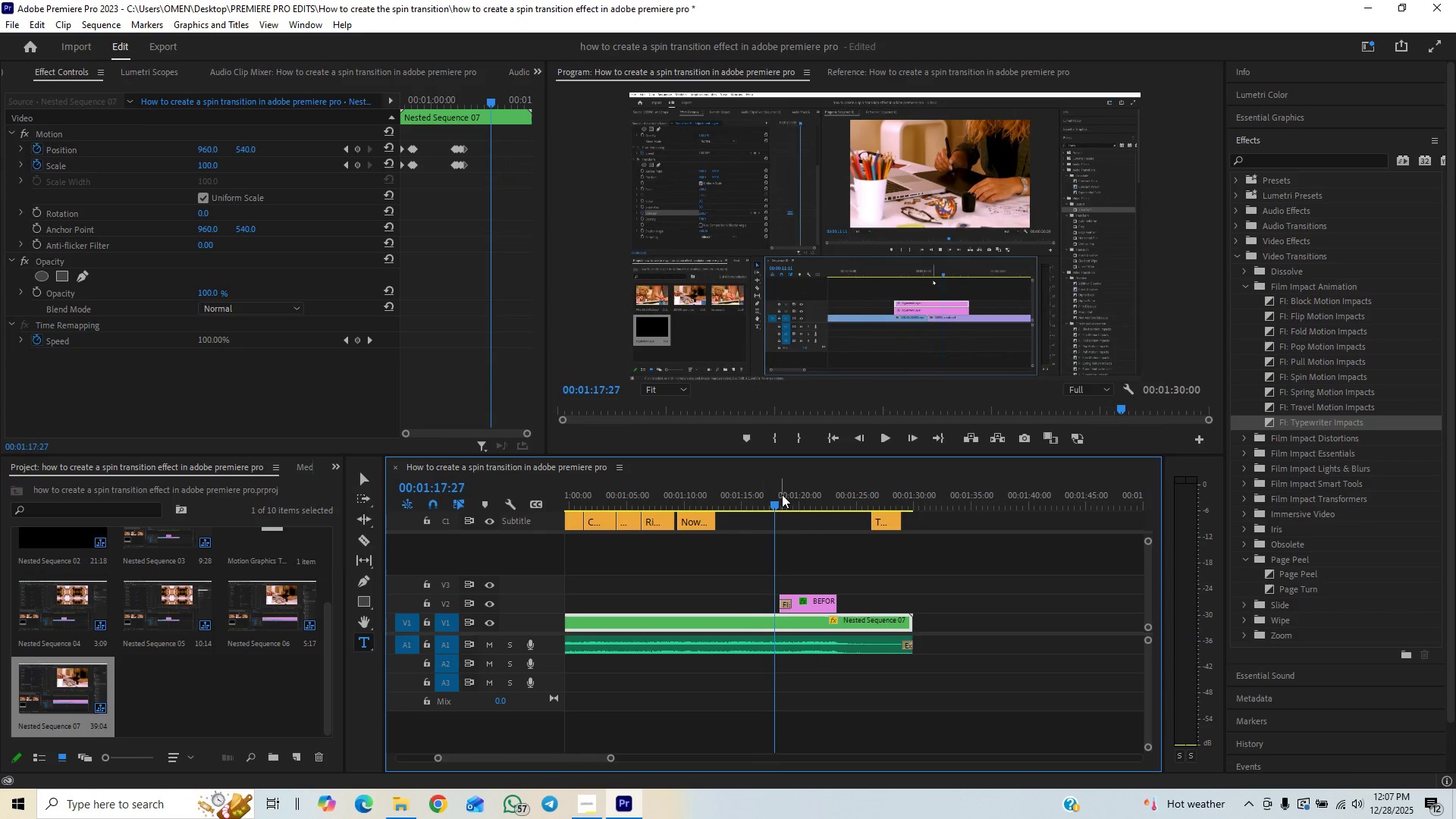 
key(ArrowRight)
 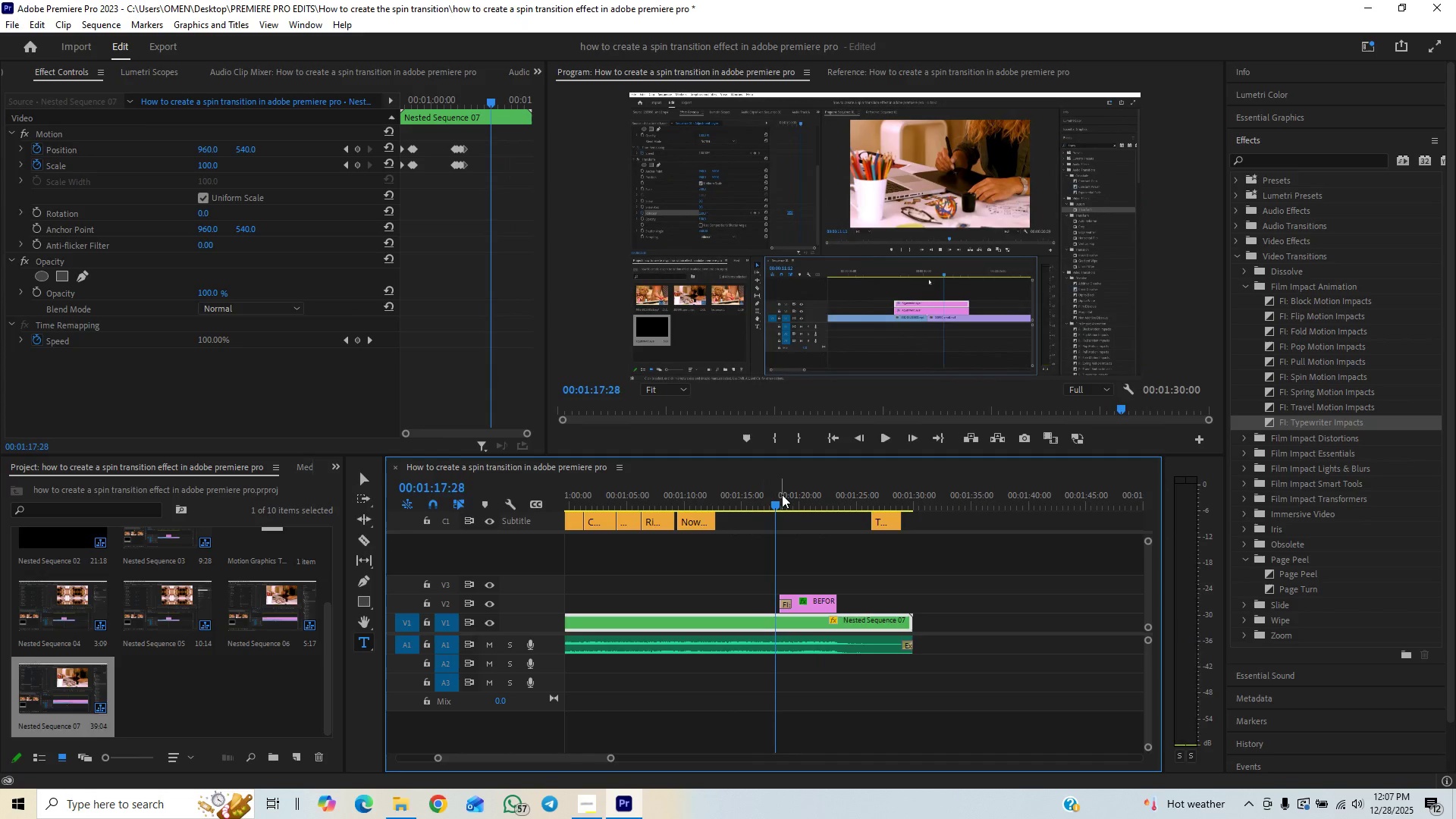 
key(ArrowRight)
 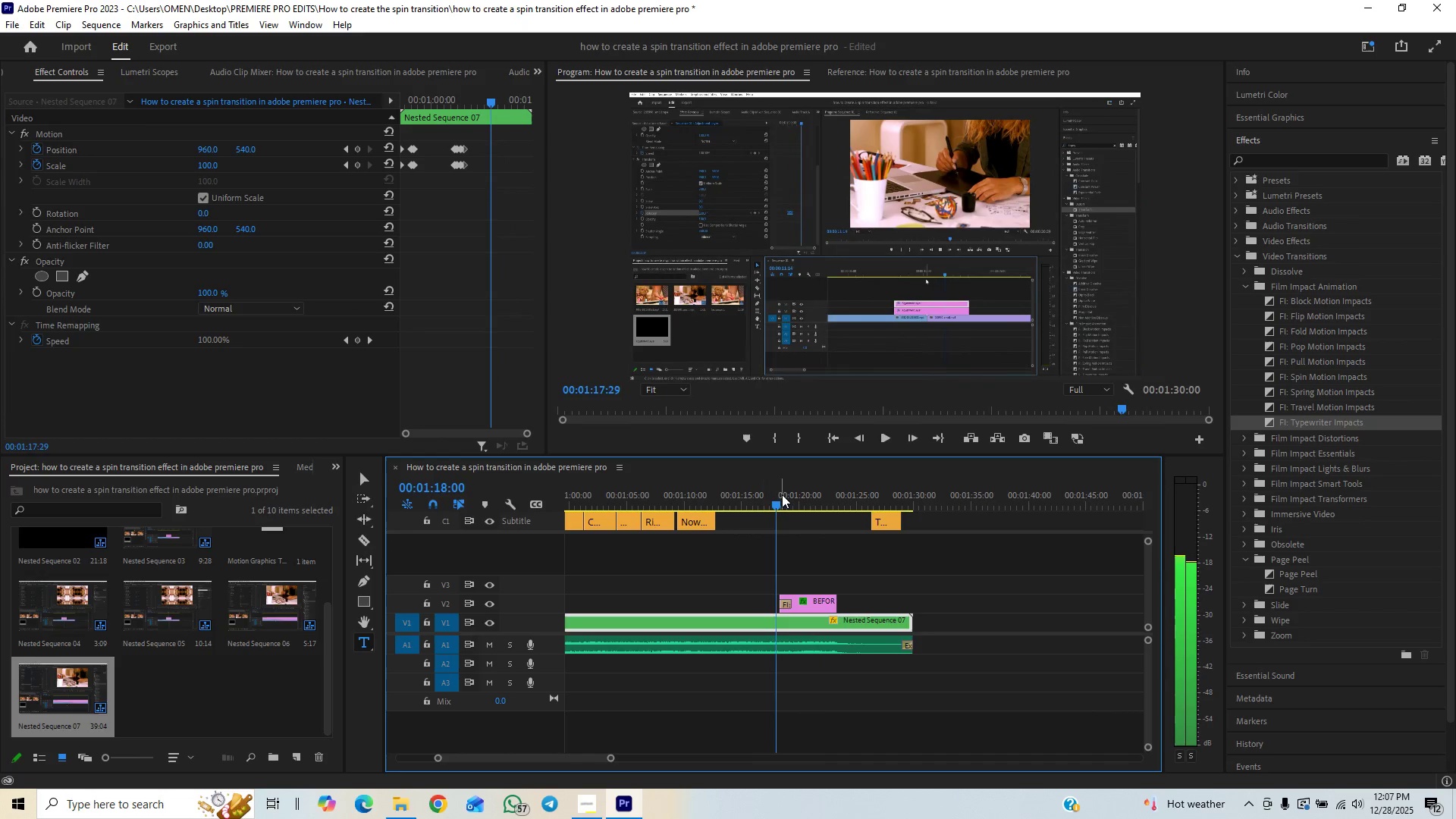 
key(ArrowRight)
 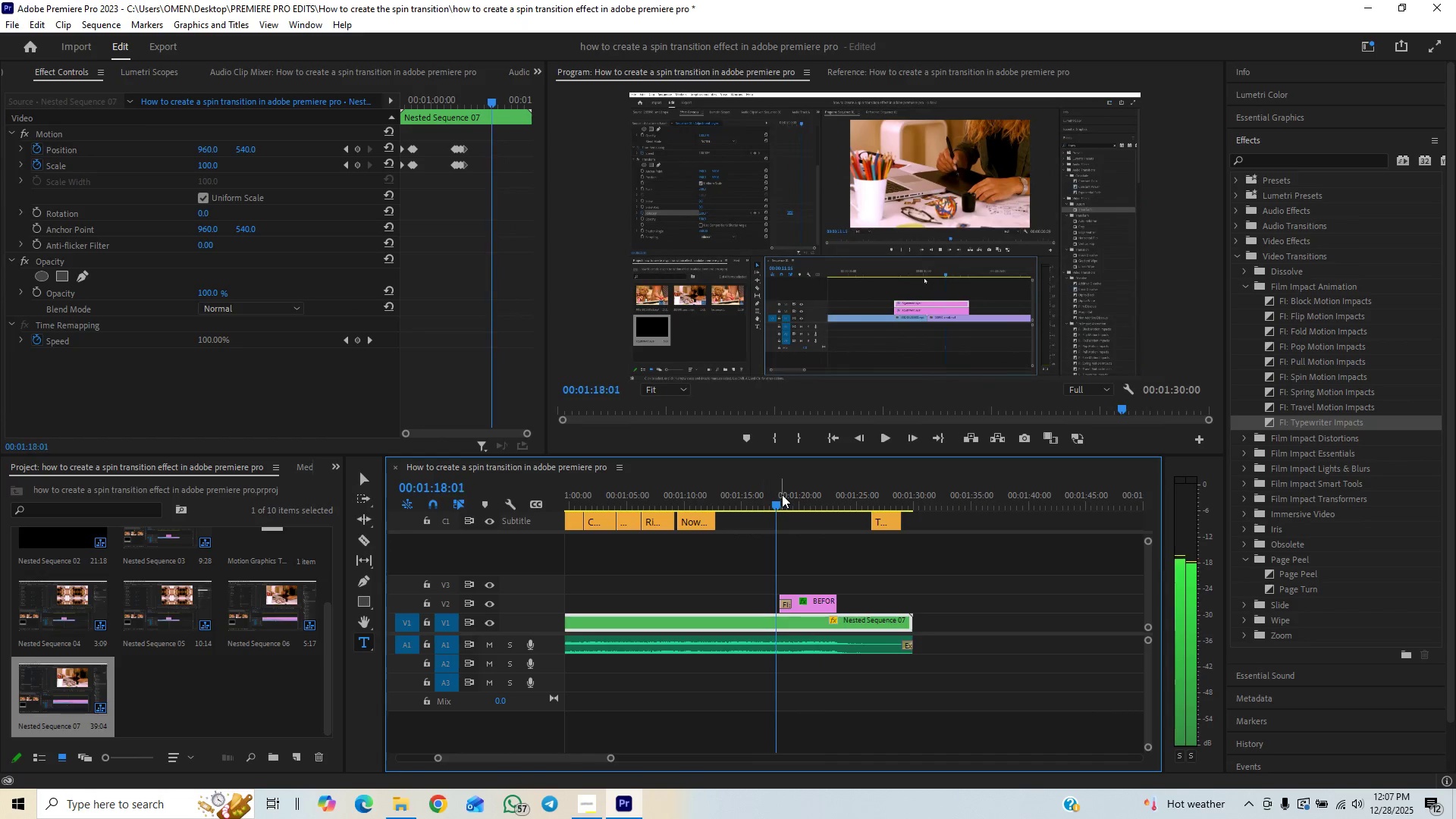 
key(ArrowRight)
 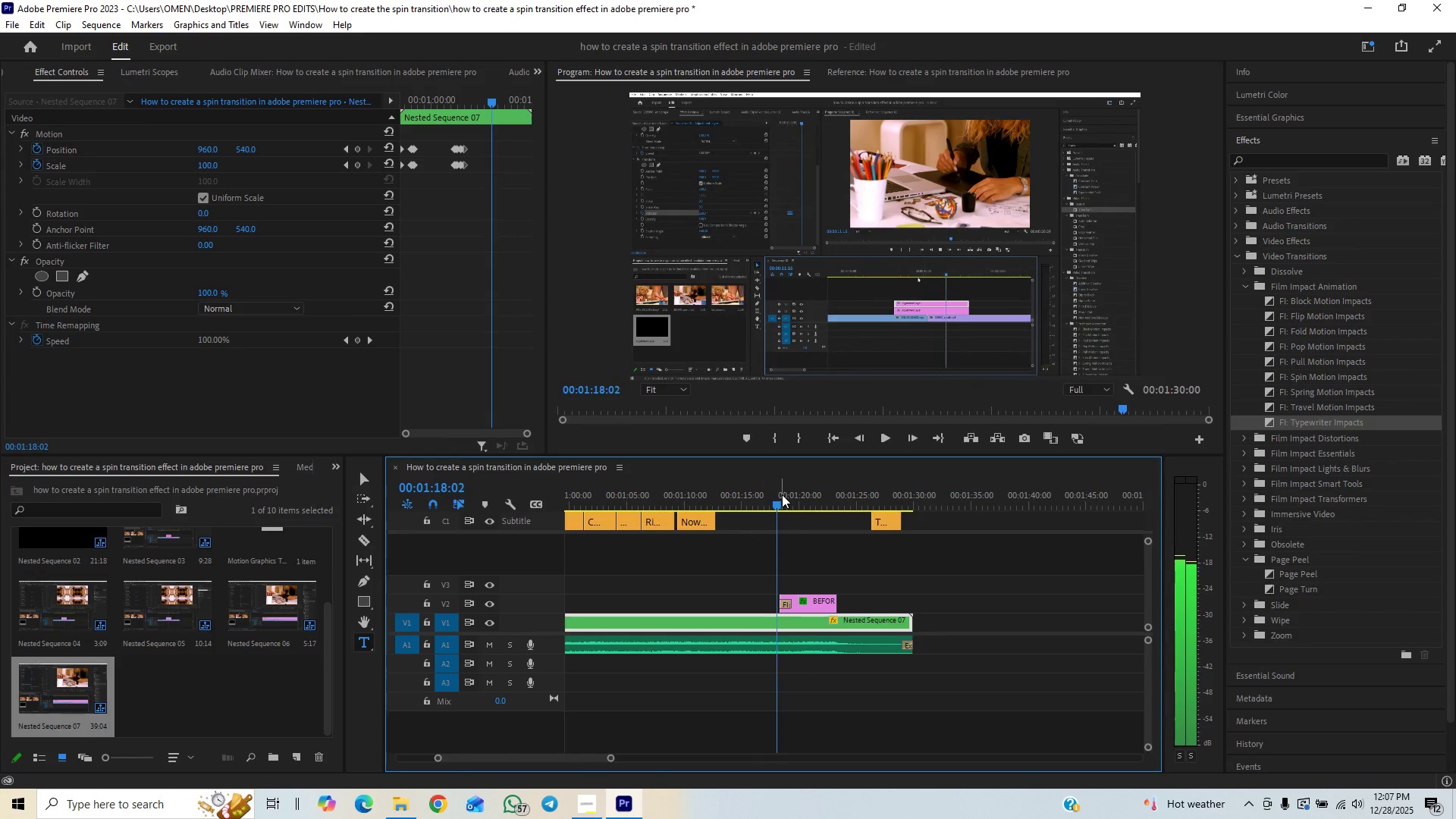 
key(ArrowRight)
 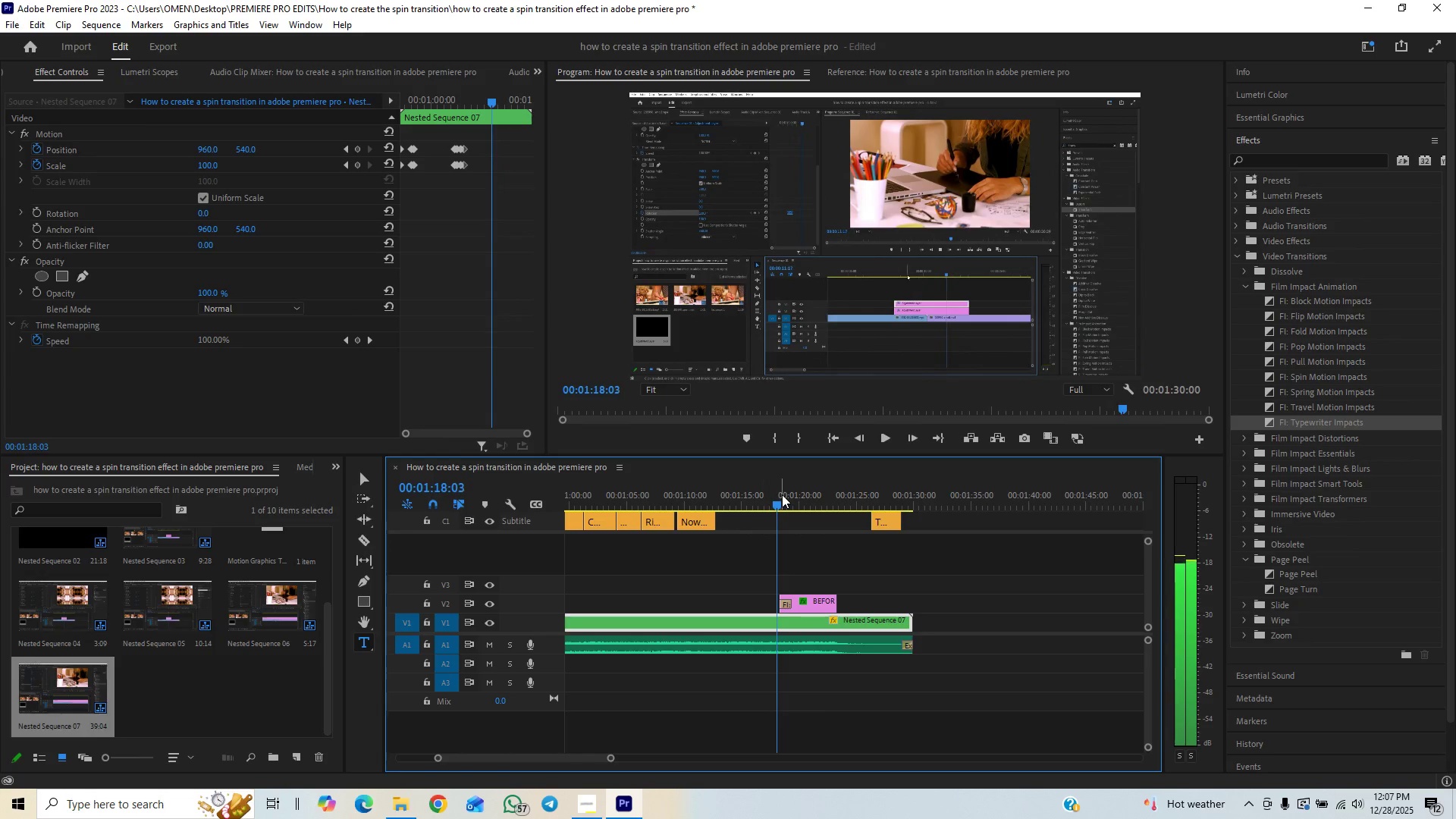 
key(ArrowRight)
 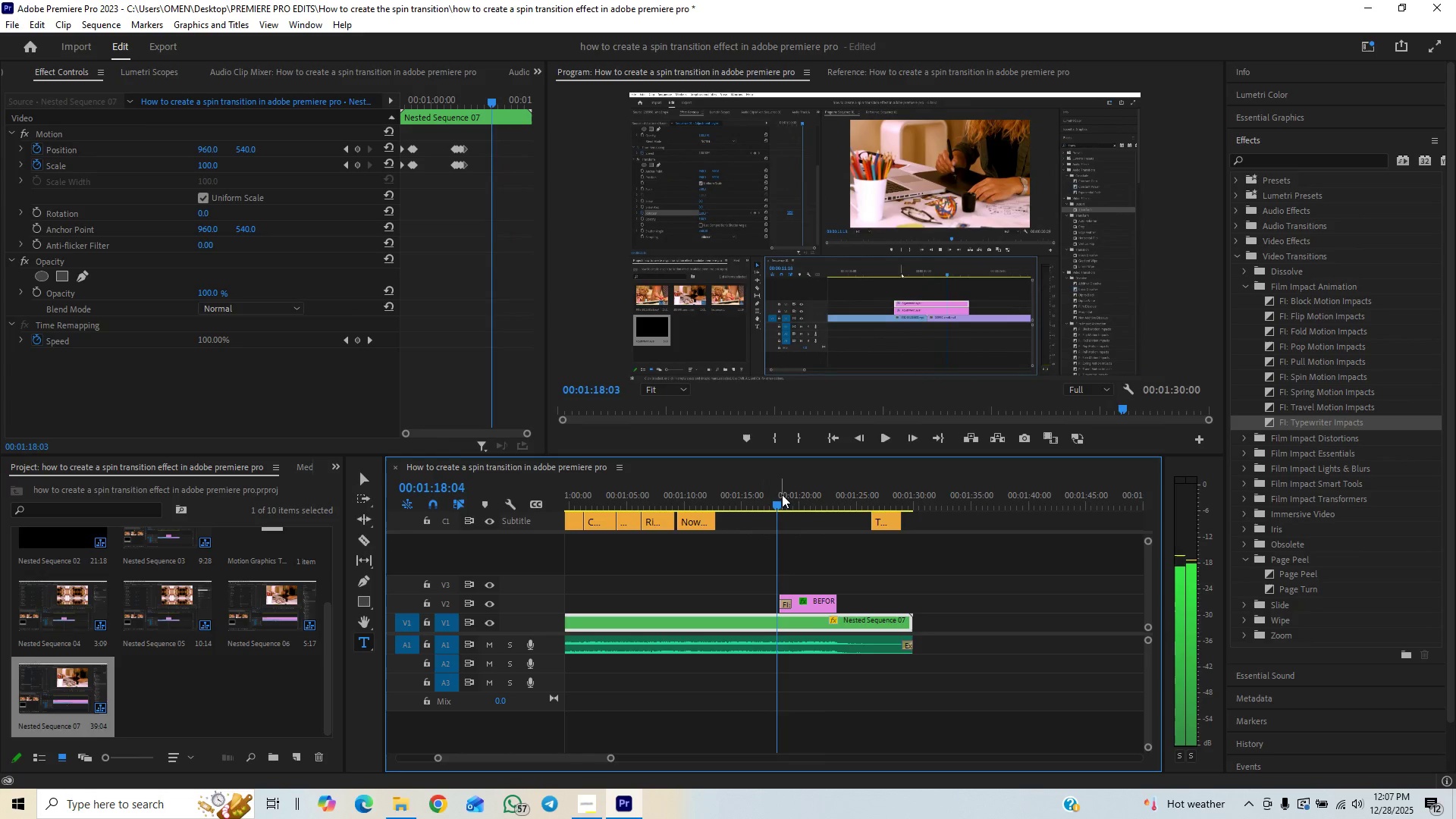 
key(ArrowRight)
 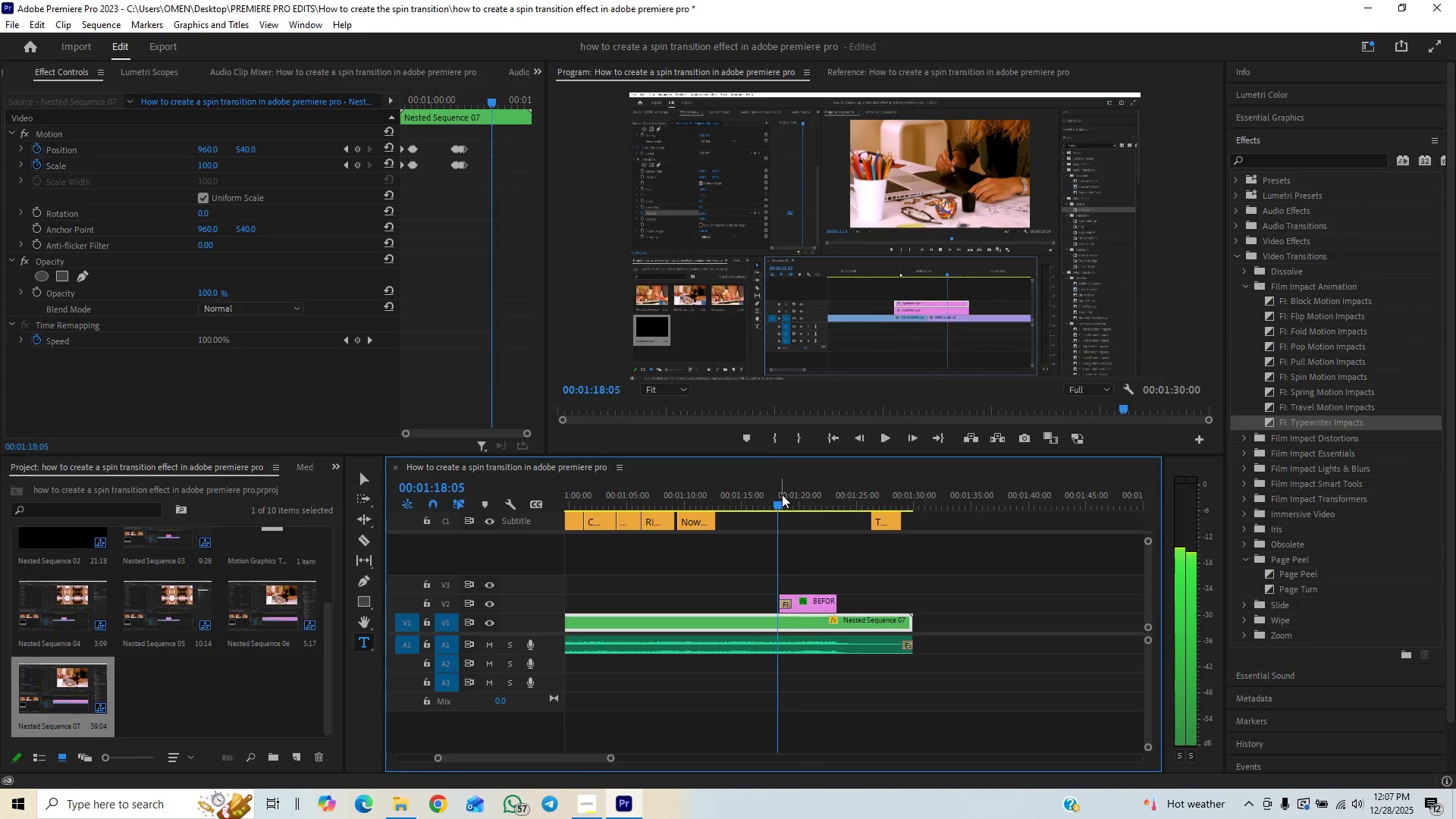 
key(ArrowRight)
 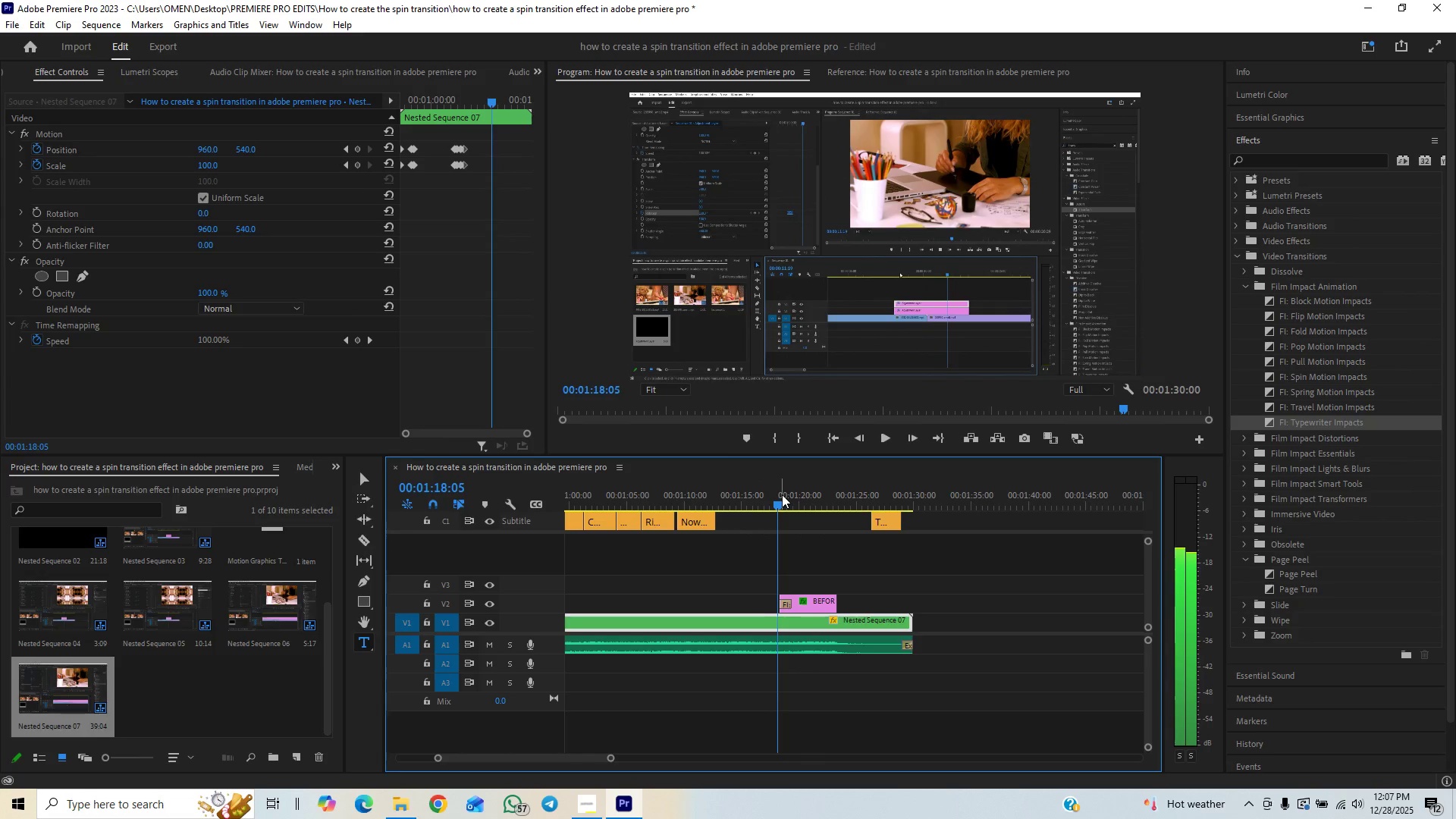 
key(ArrowRight)
 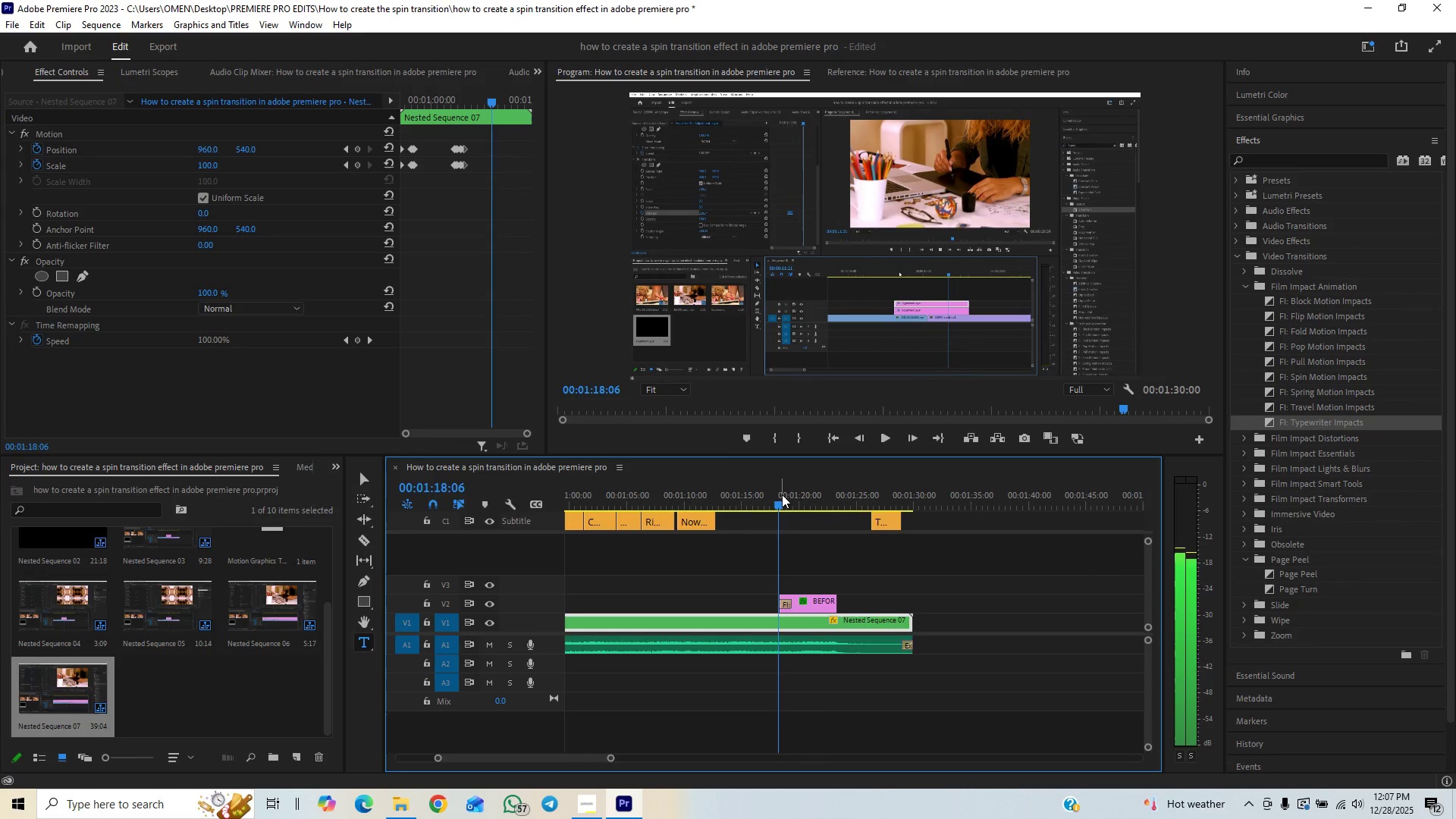 
key(ArrowRight)
 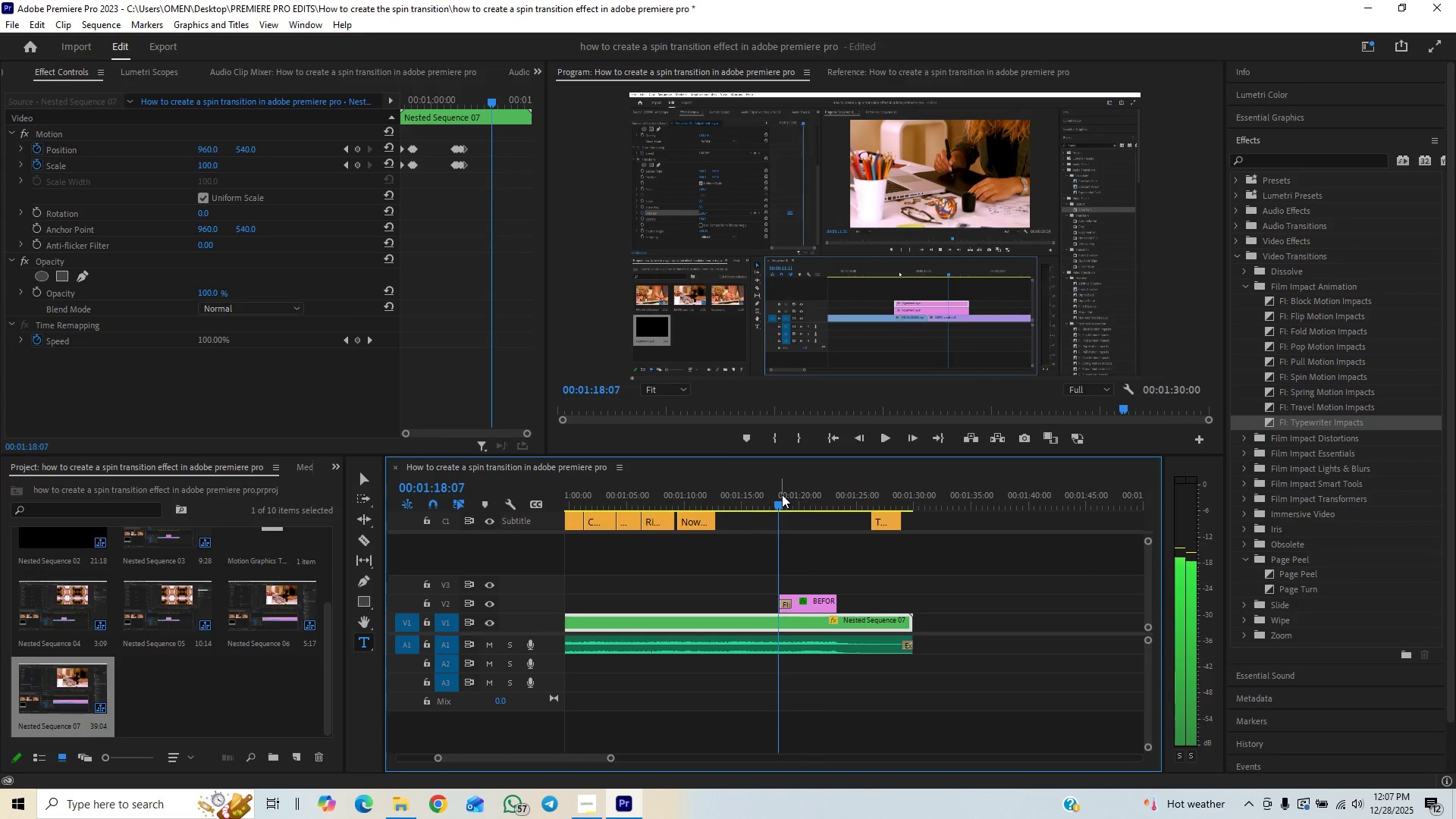 
key(ArrowRight)
 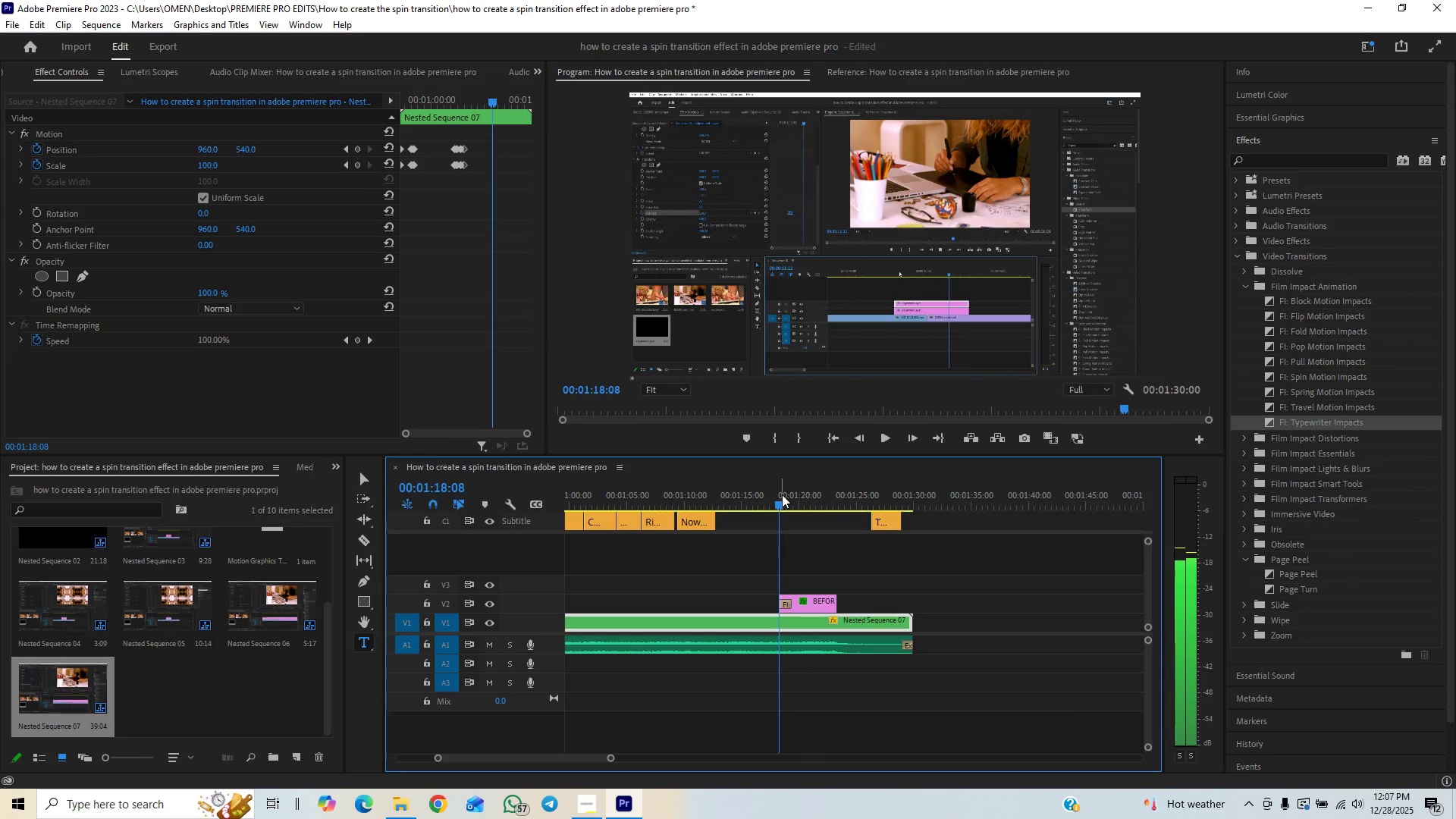 
key(ArrowRight)
 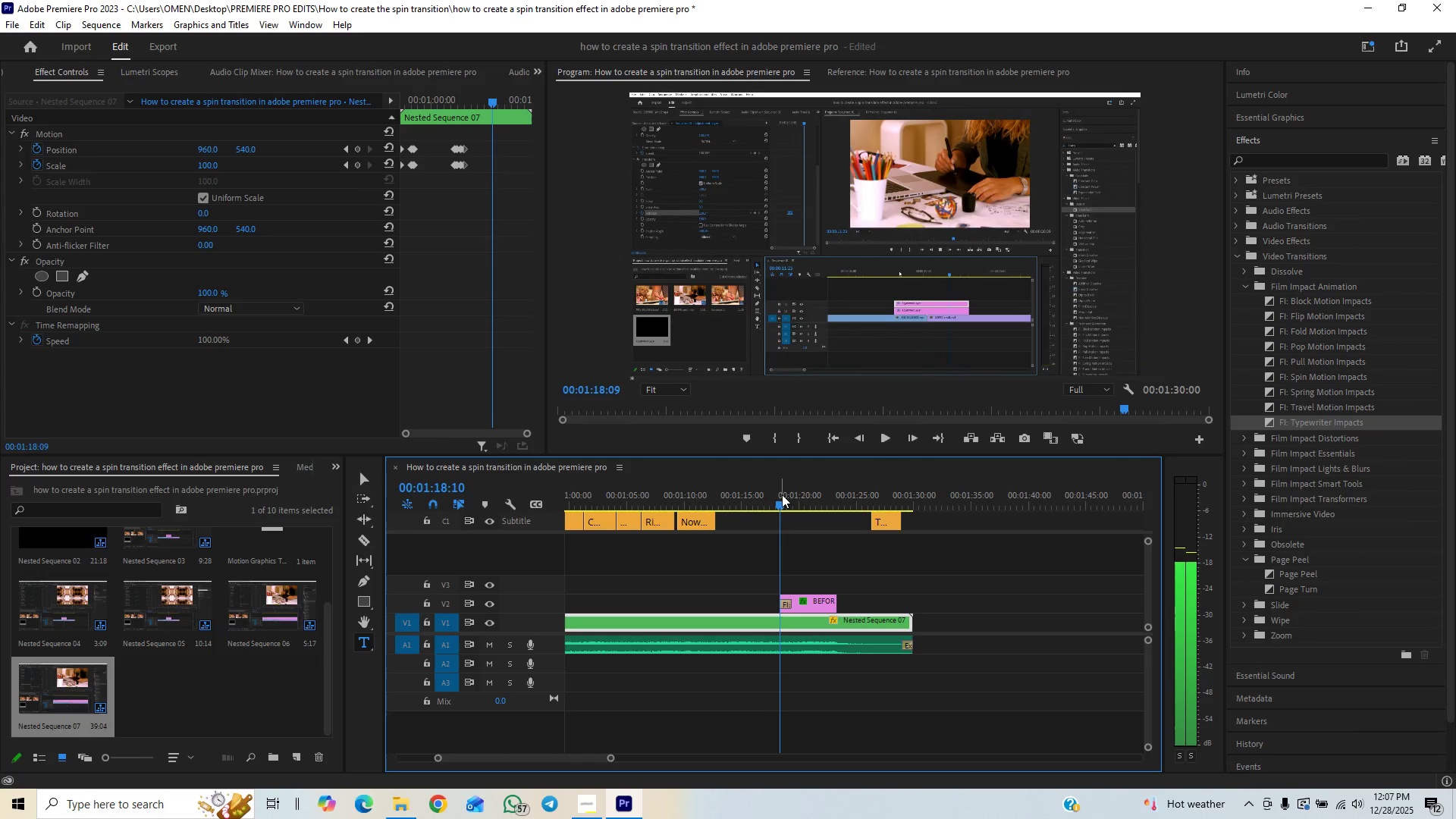 
key(ArrowRight)
 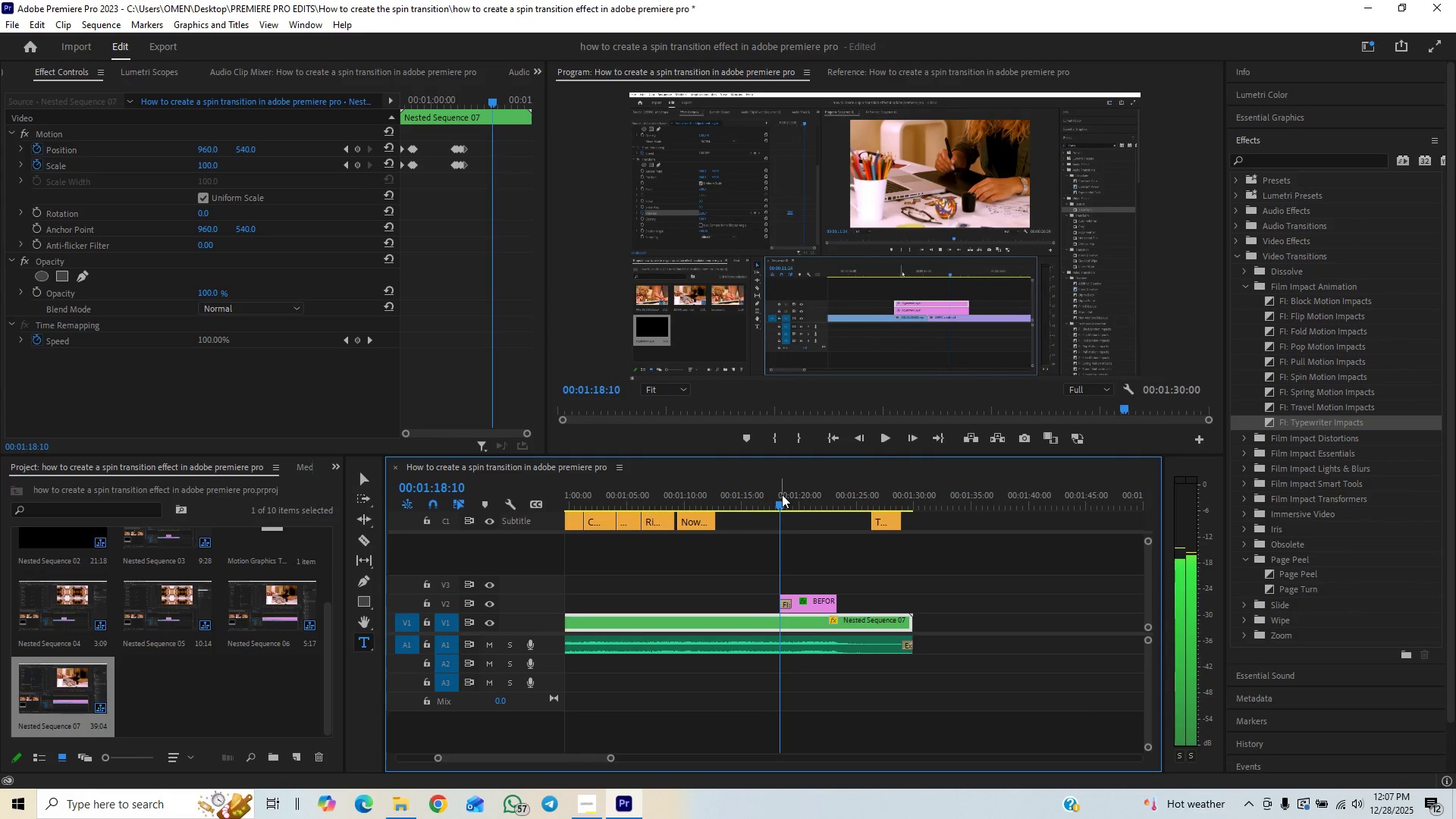 
key(ArrowRight)
 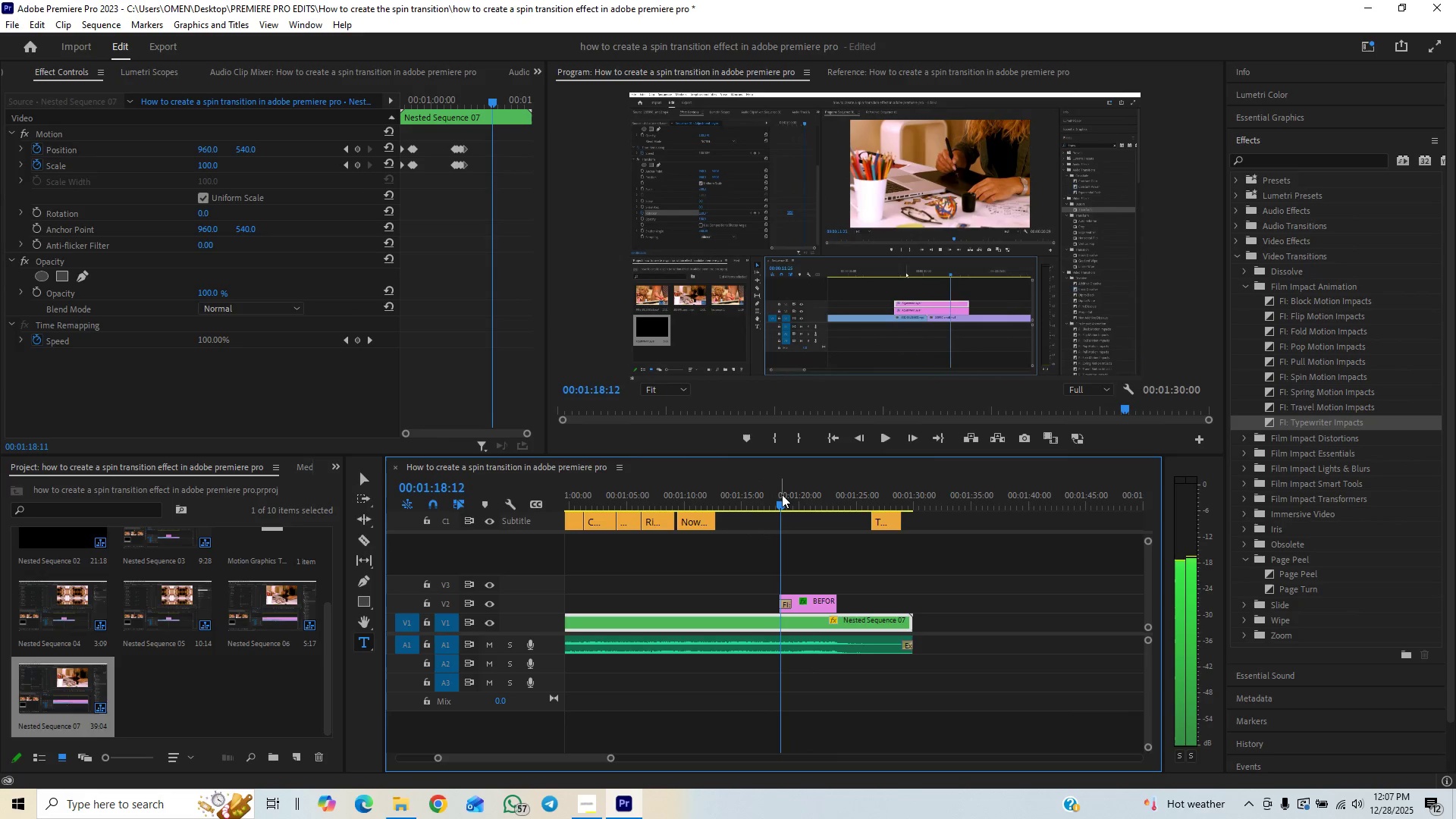 
key(ArrowRight)
 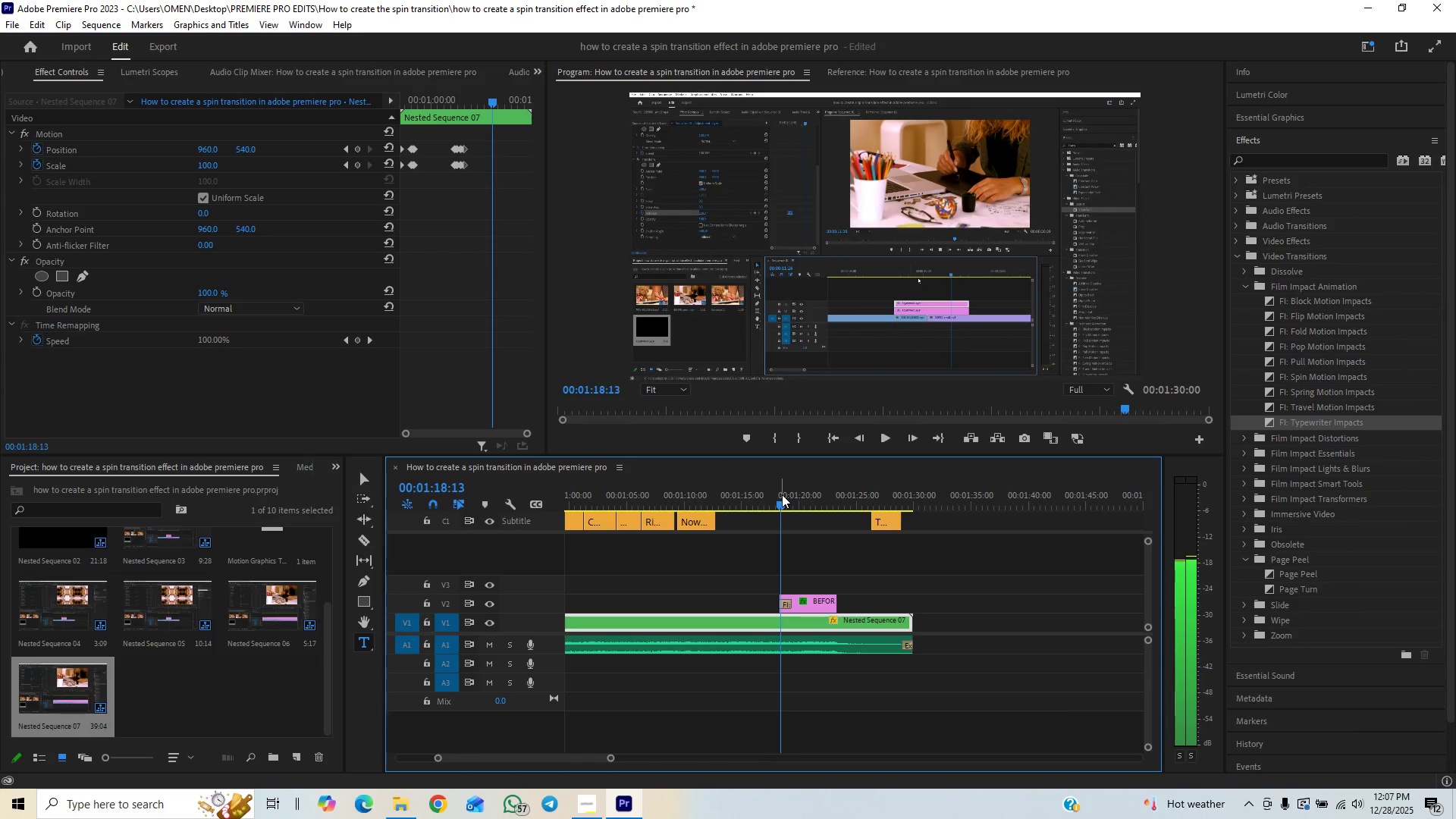 
key(ArrowRight)
 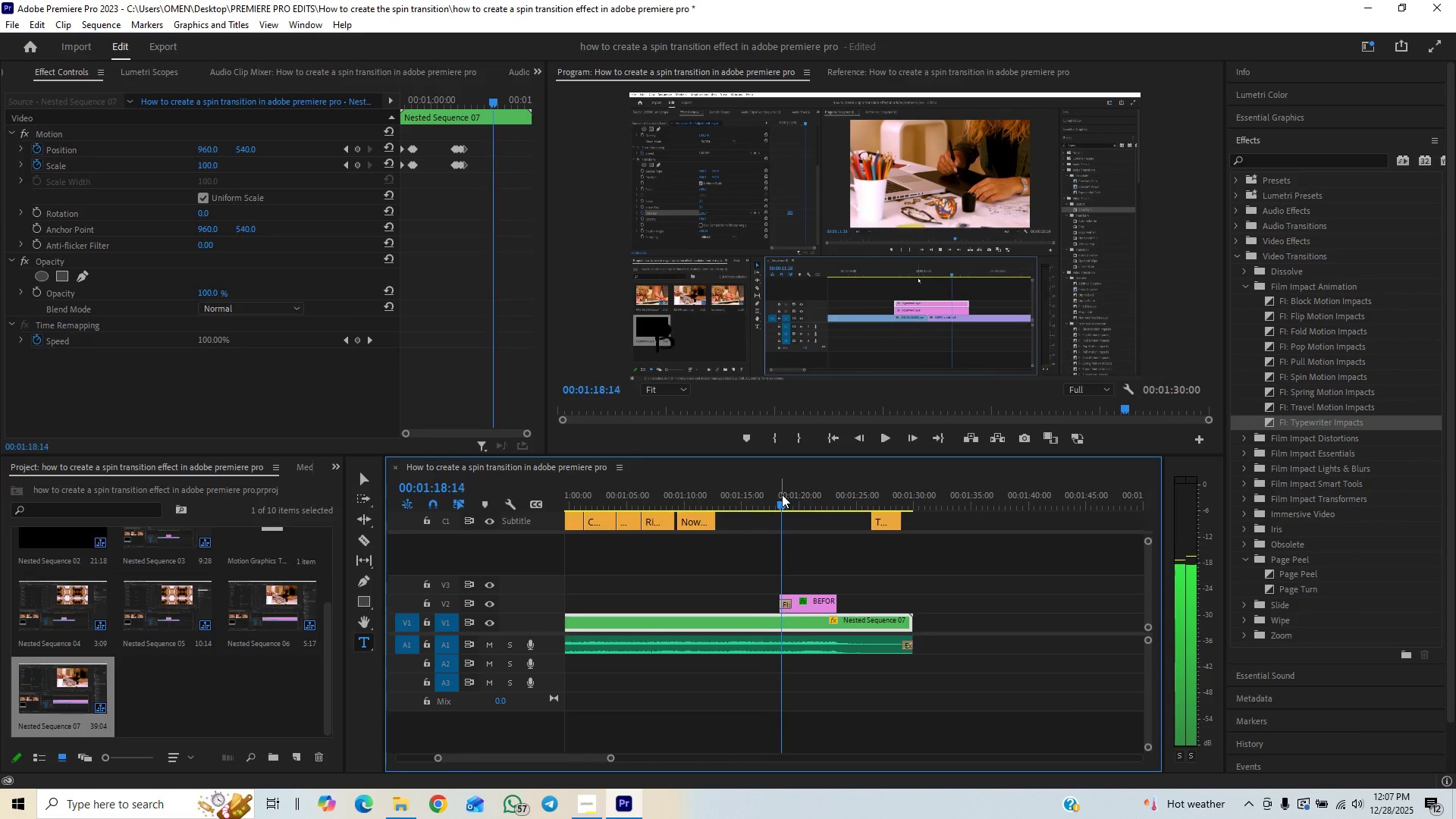 
key(ArrowRight)
 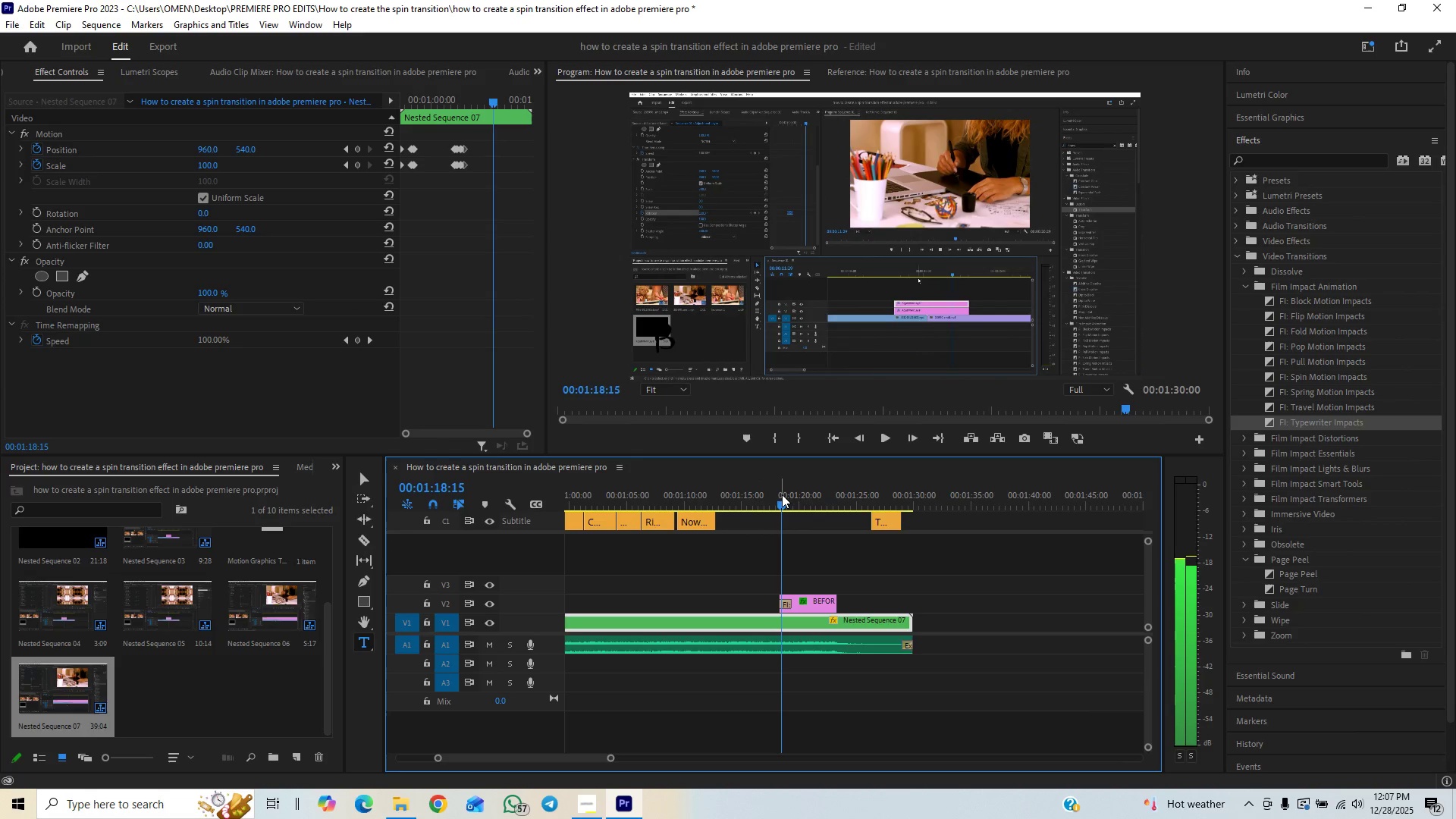 
key(ArrowRight)
 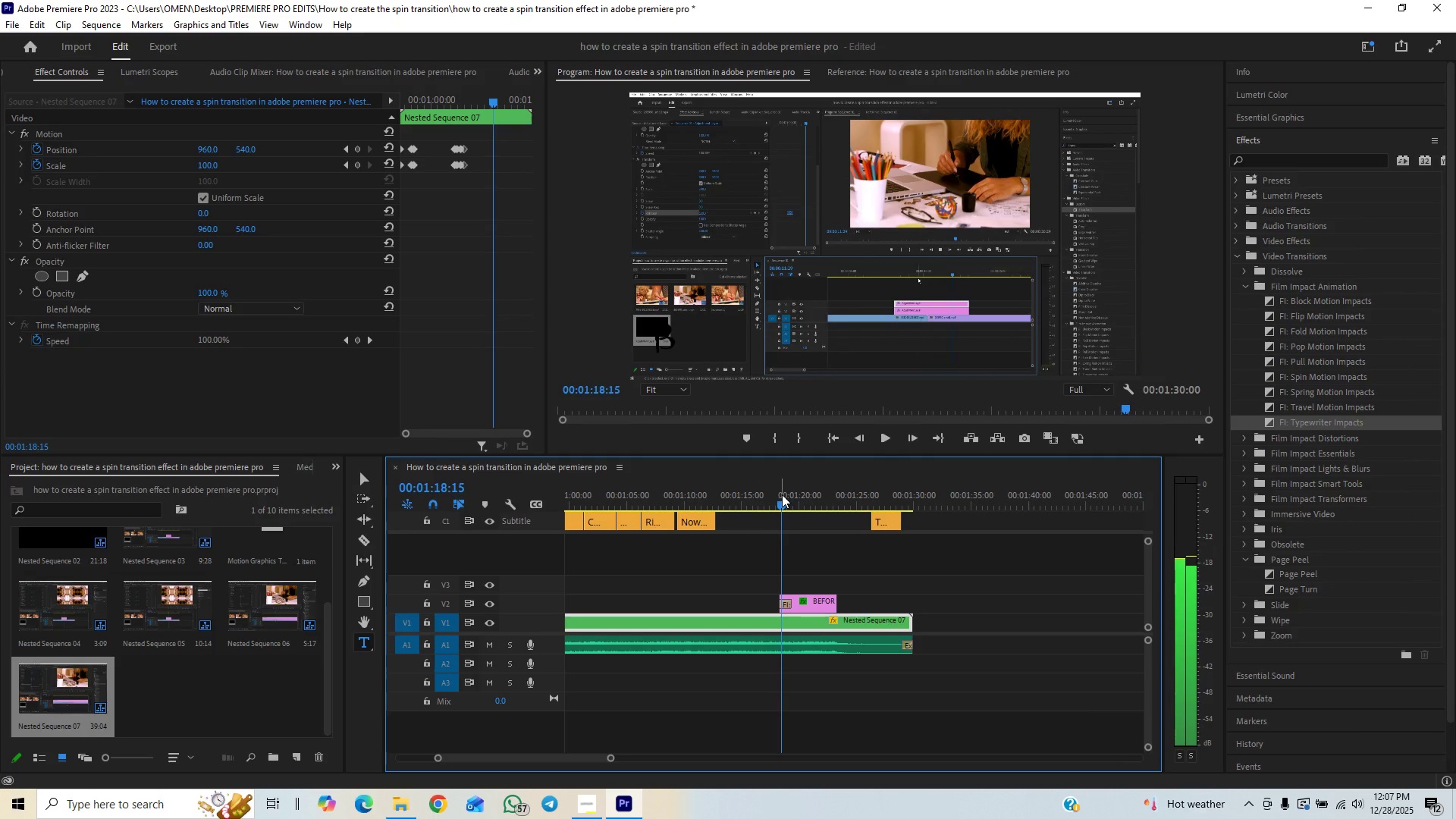 
key(ArrowRight)
 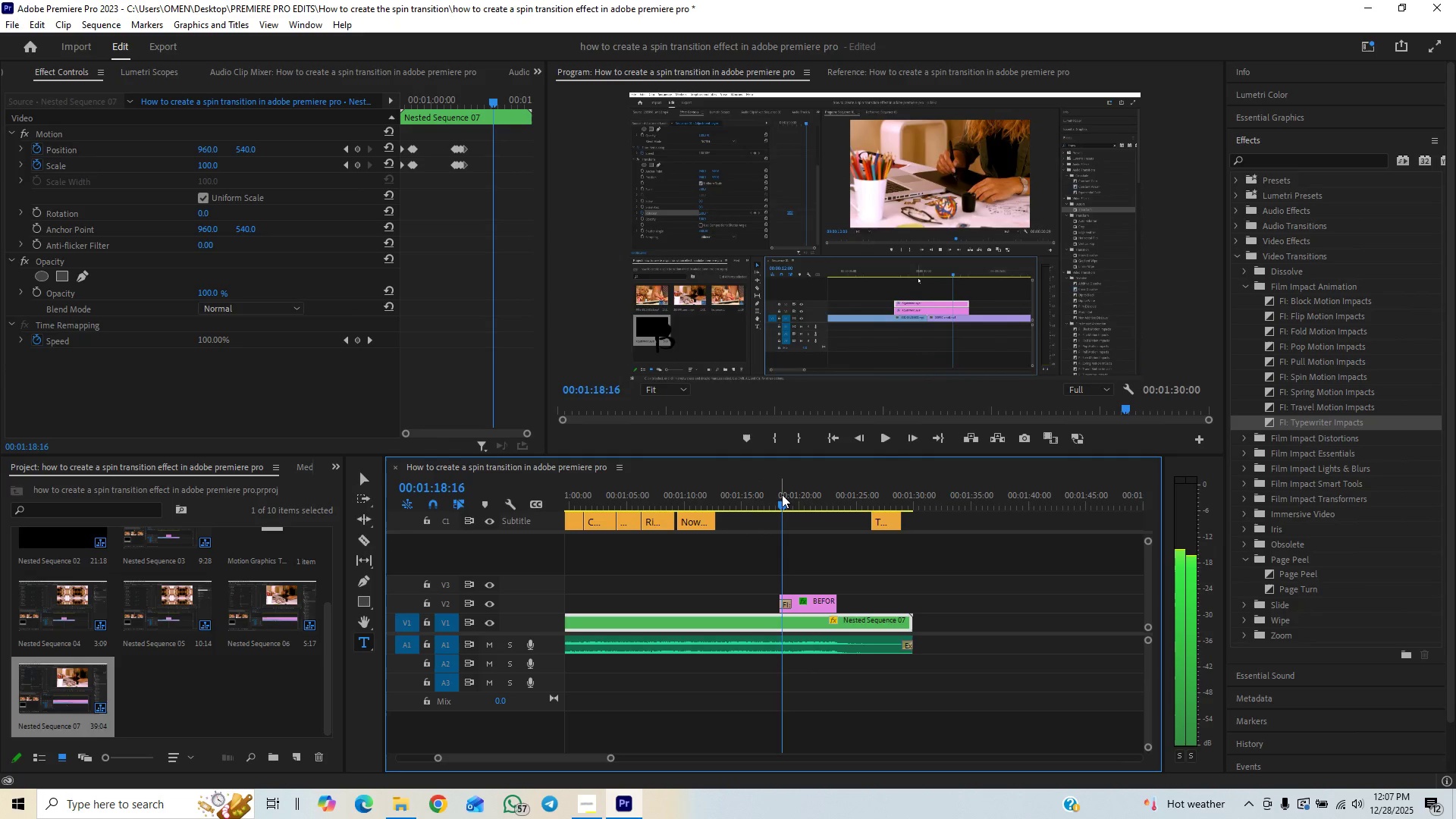 
key(ArrowRight)
 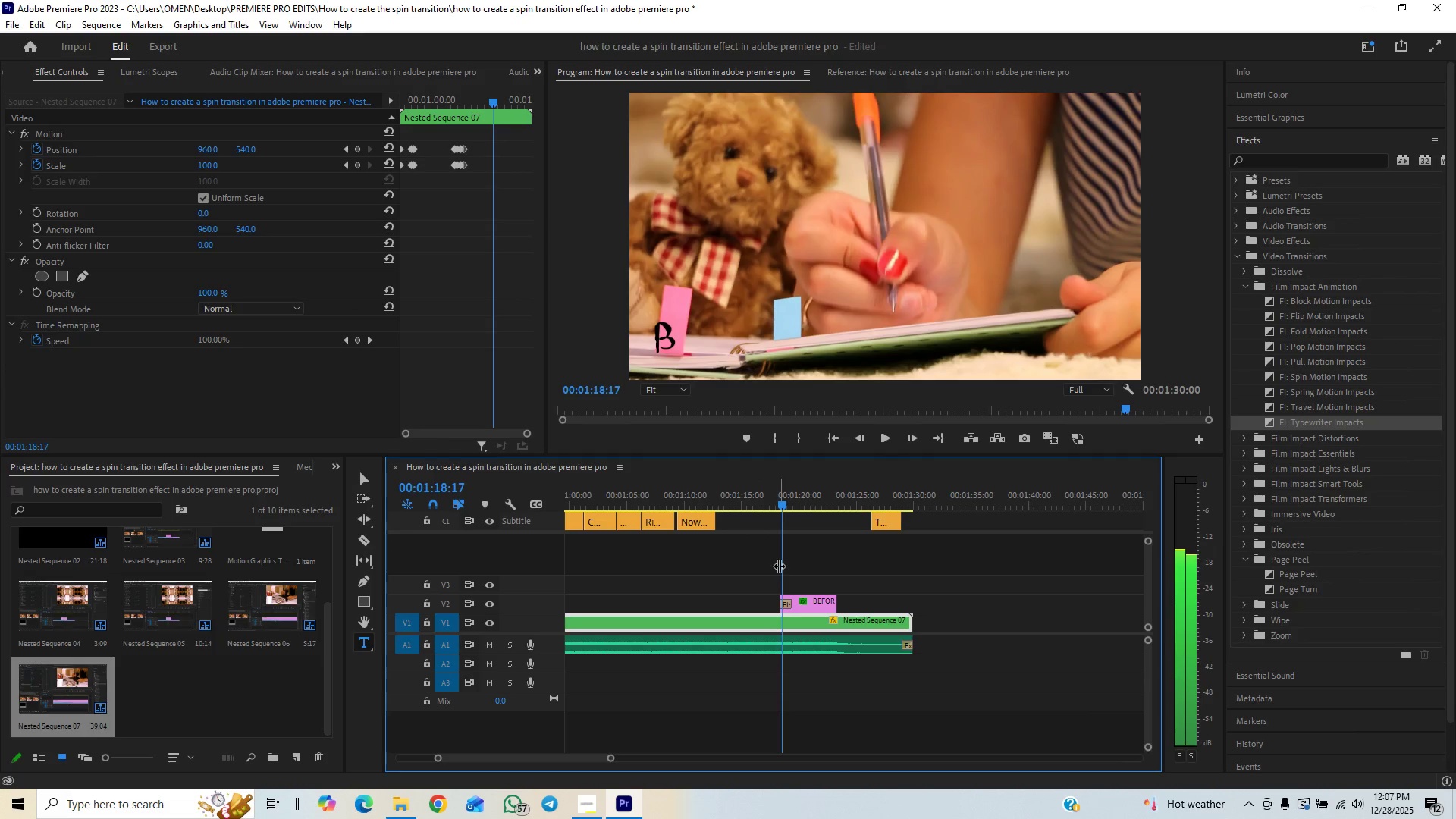 
key(C)
 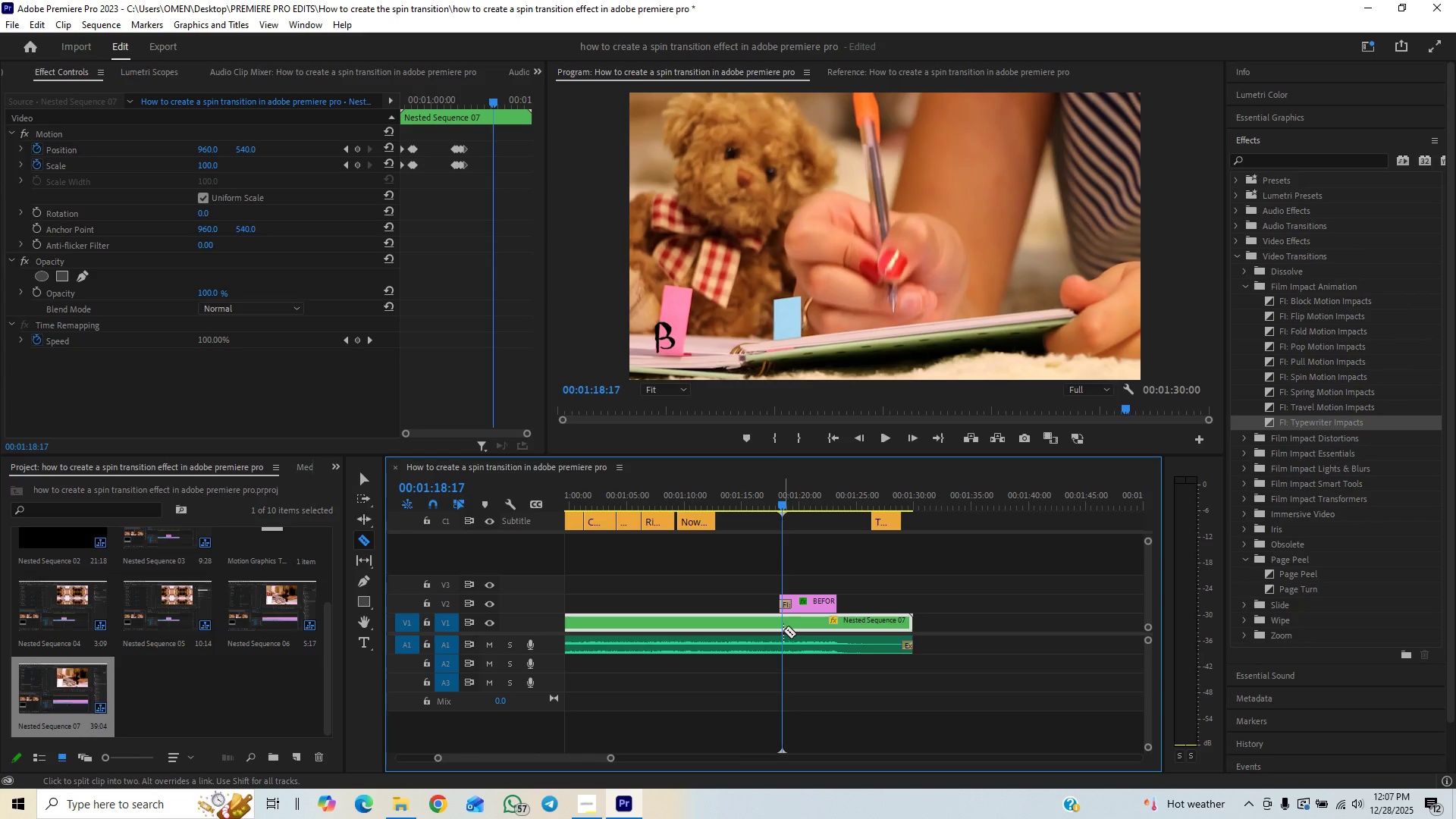 
left_click([783, 629])
 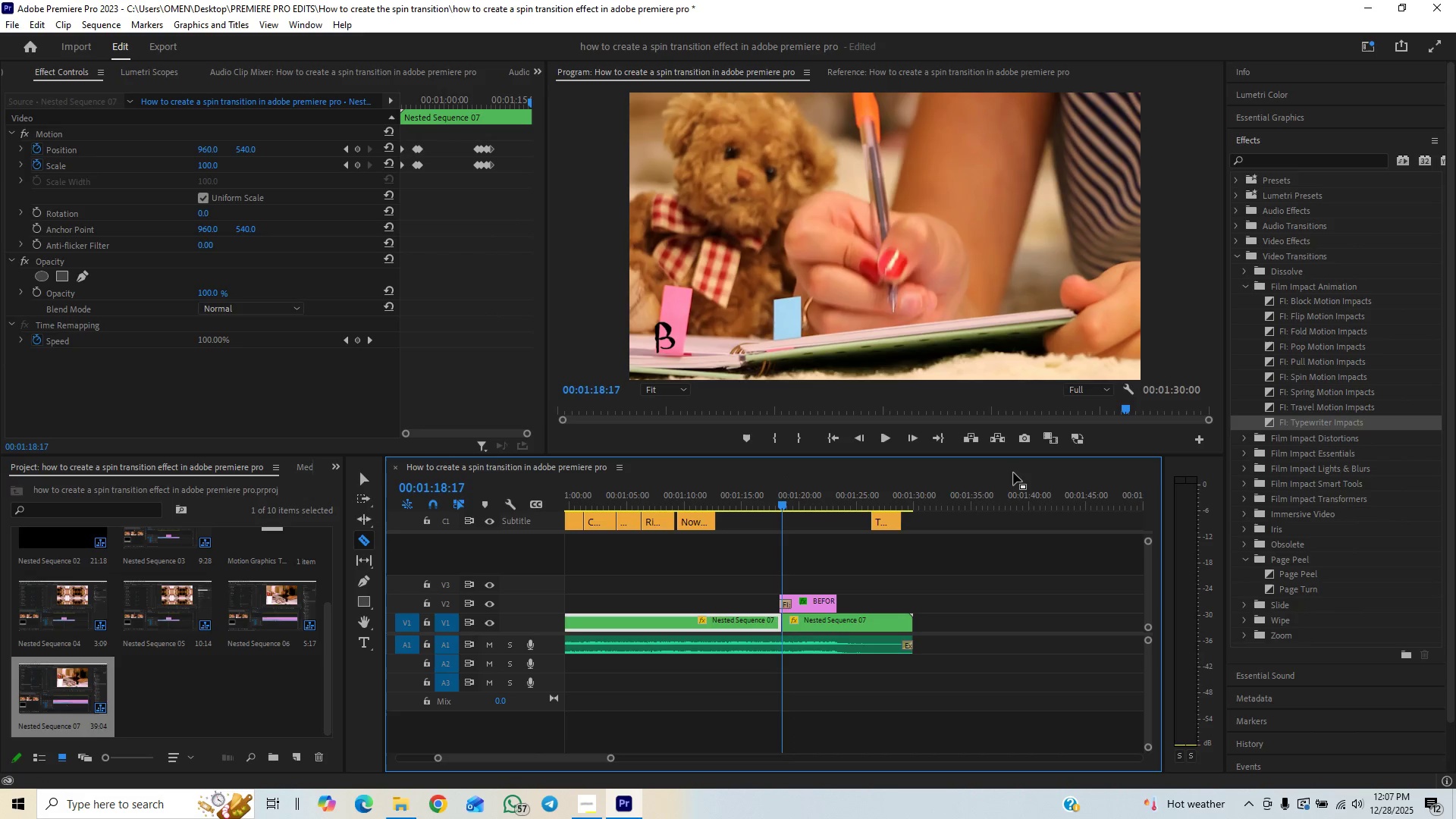 
key(Control+Z)
 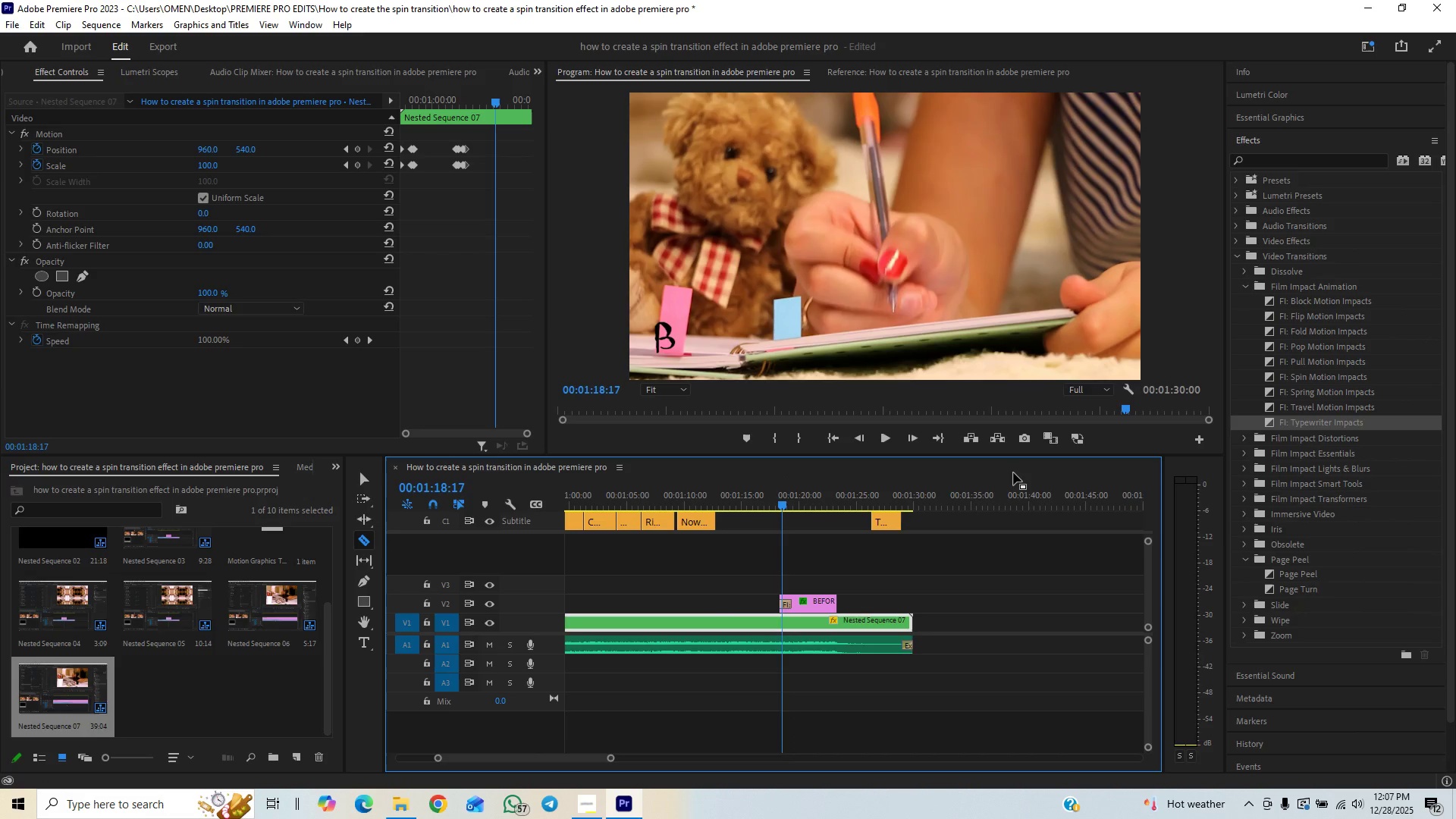 
key(ArrowLeft)
 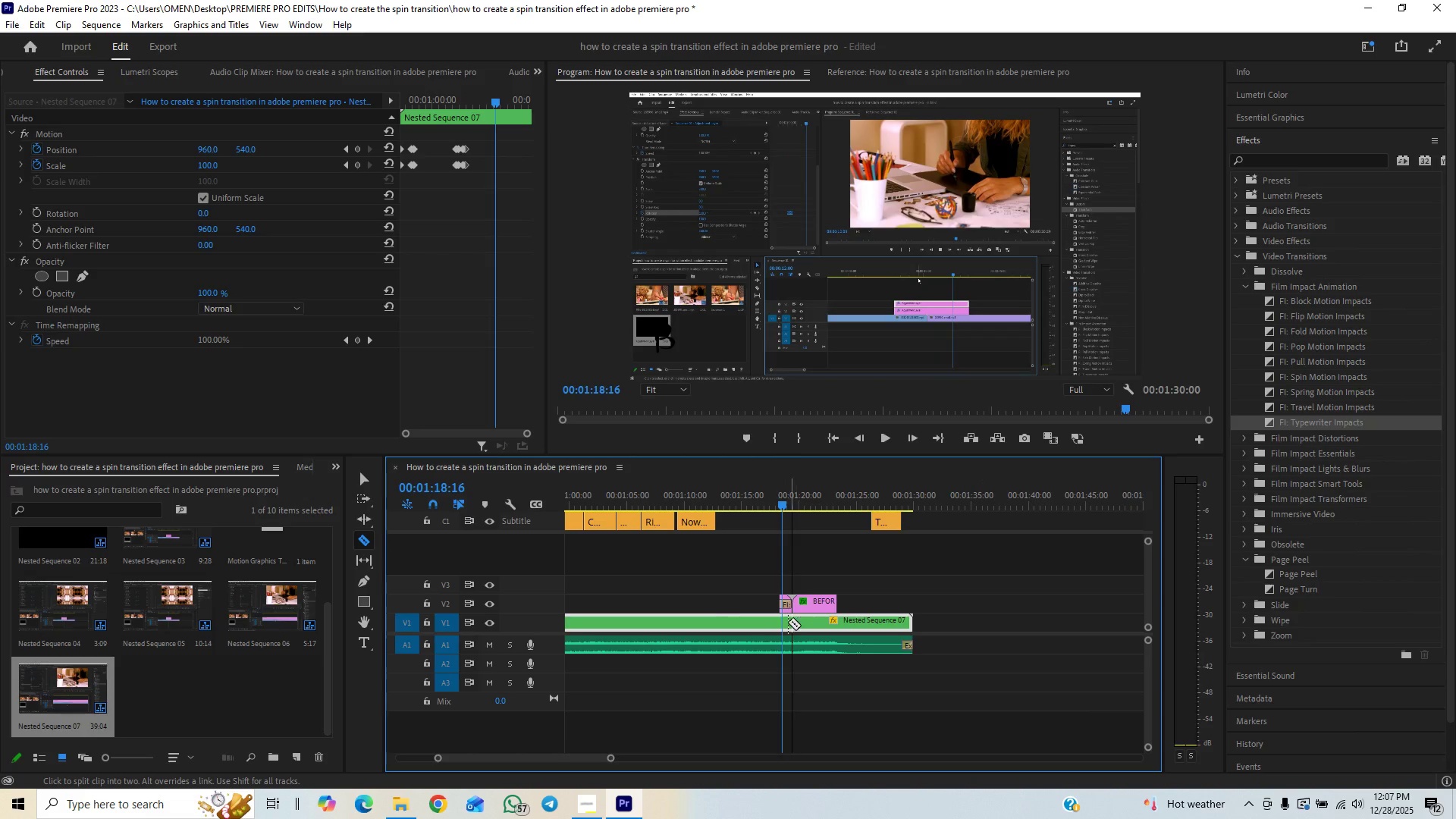 
left_click([783, 623])
 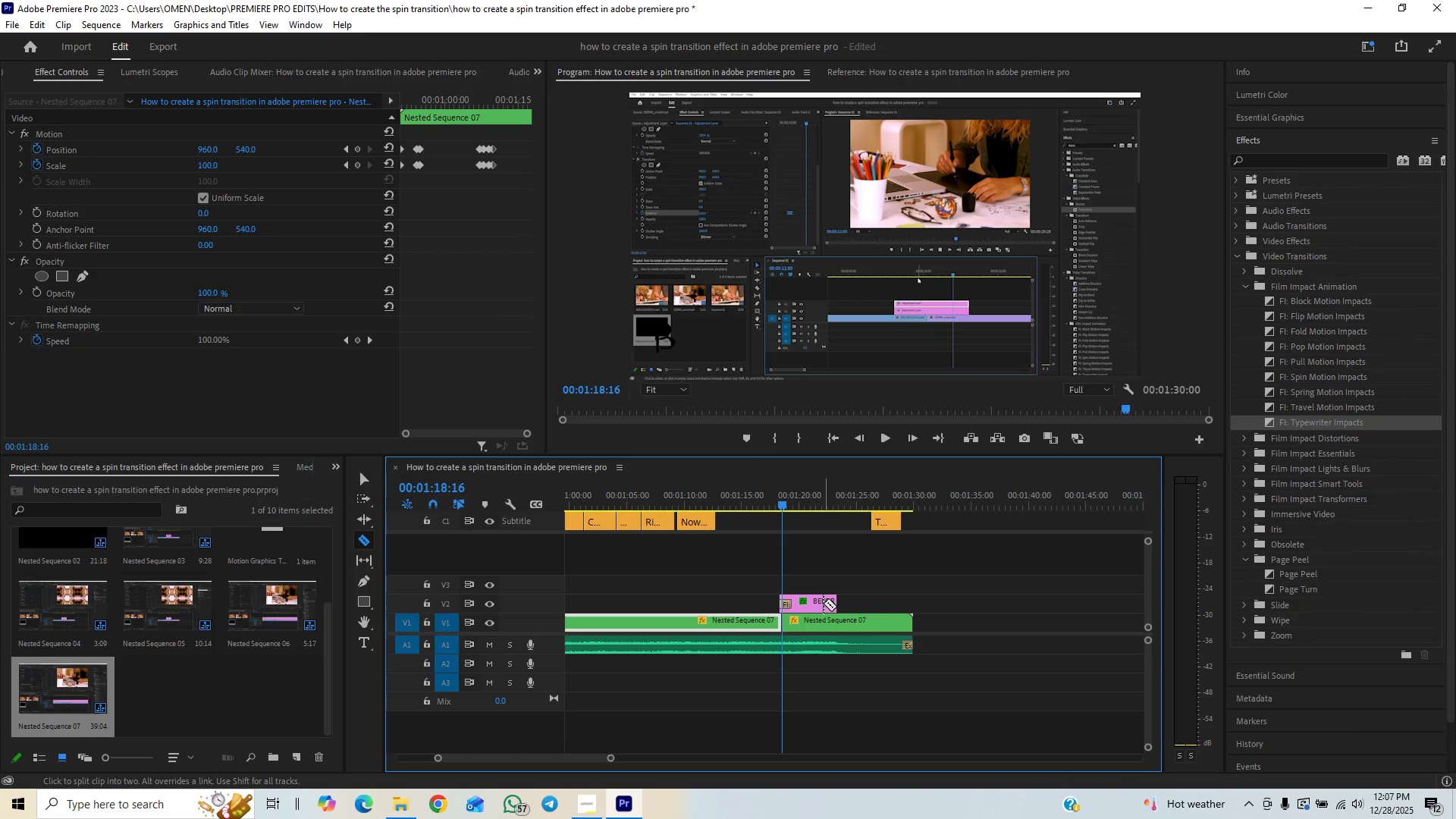 
key(V)
 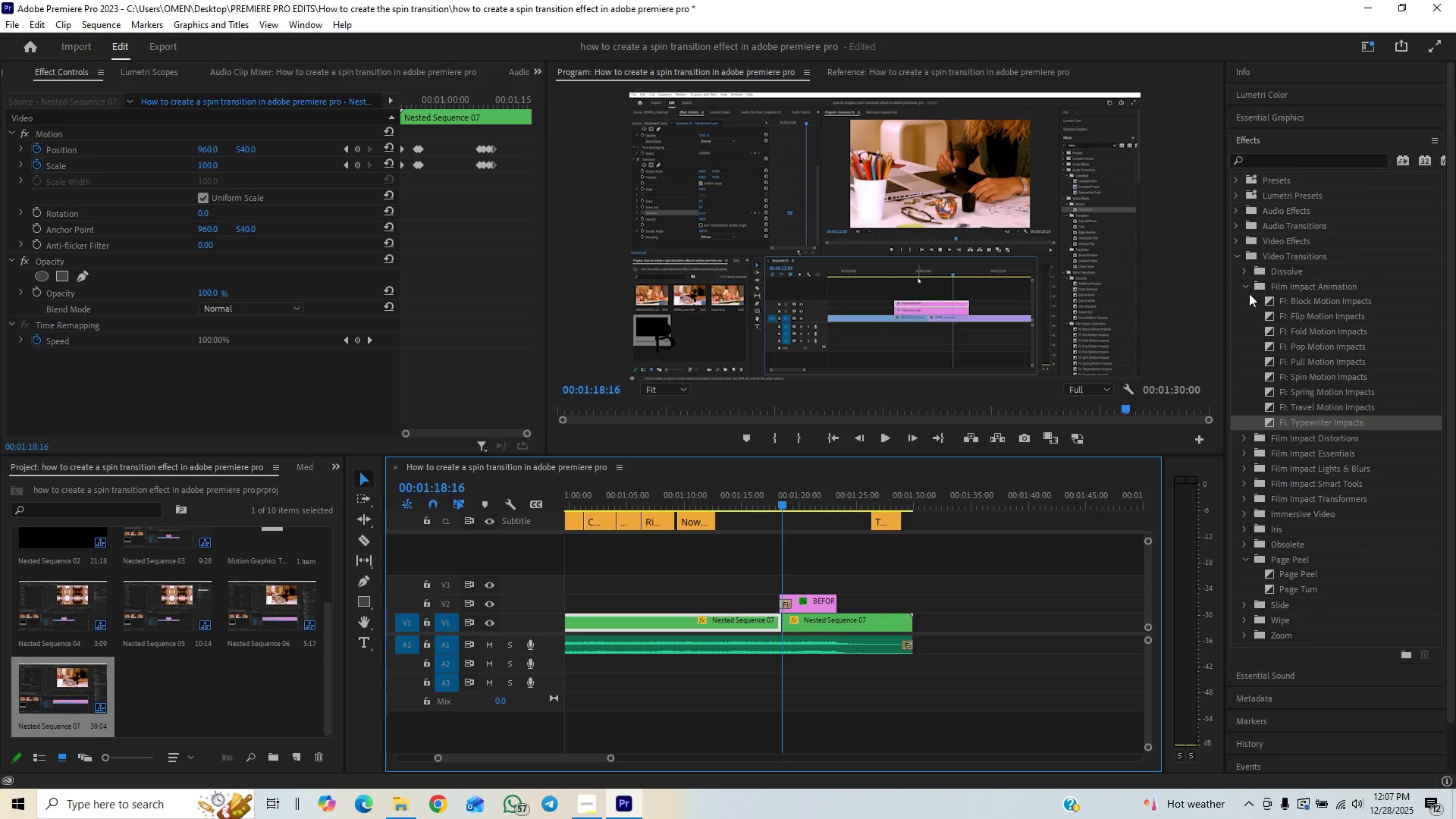 
left_click([1246, 286])
 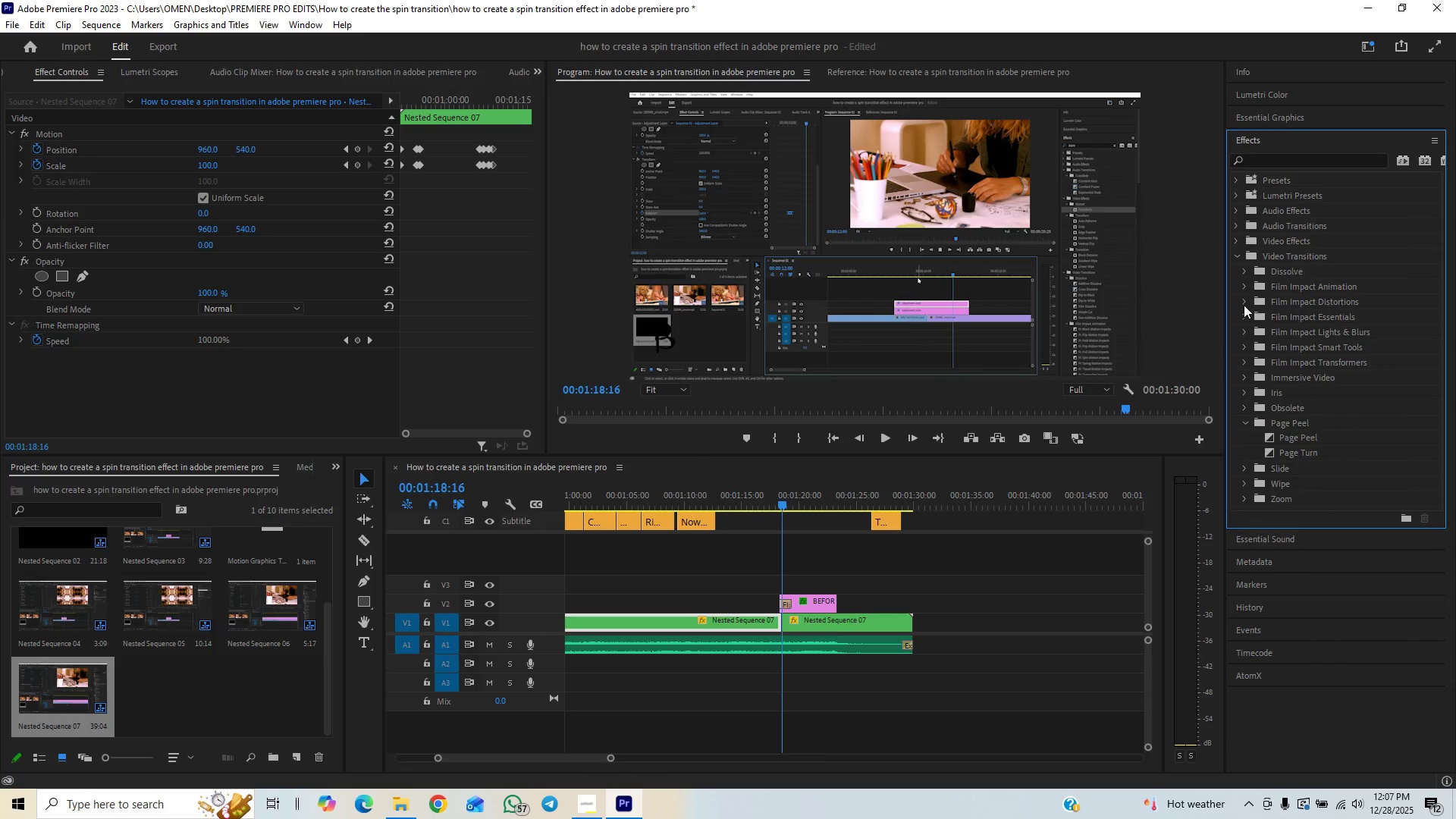 
double_click([1244, 305])
 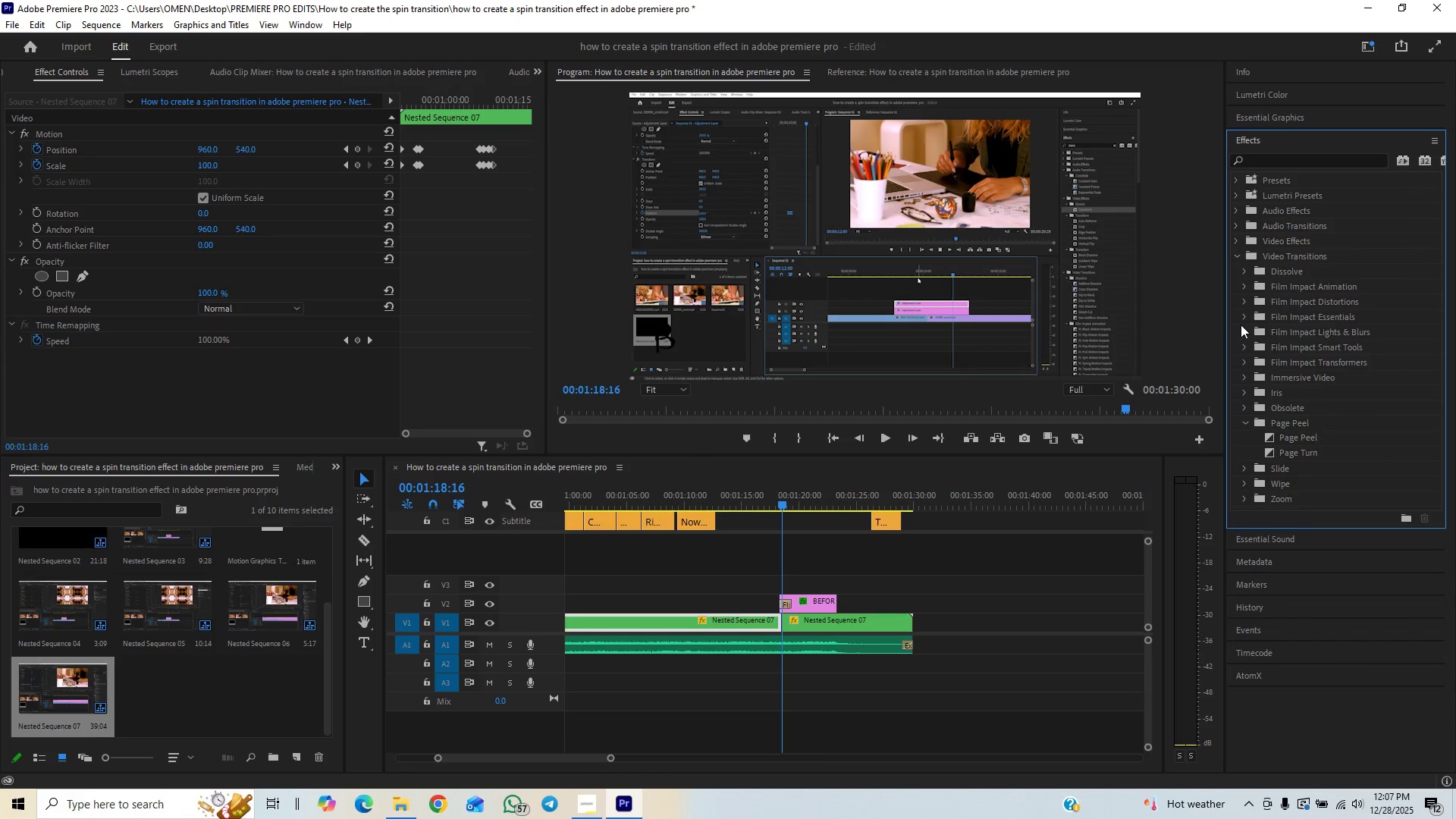 
left_click([1241, 330])
 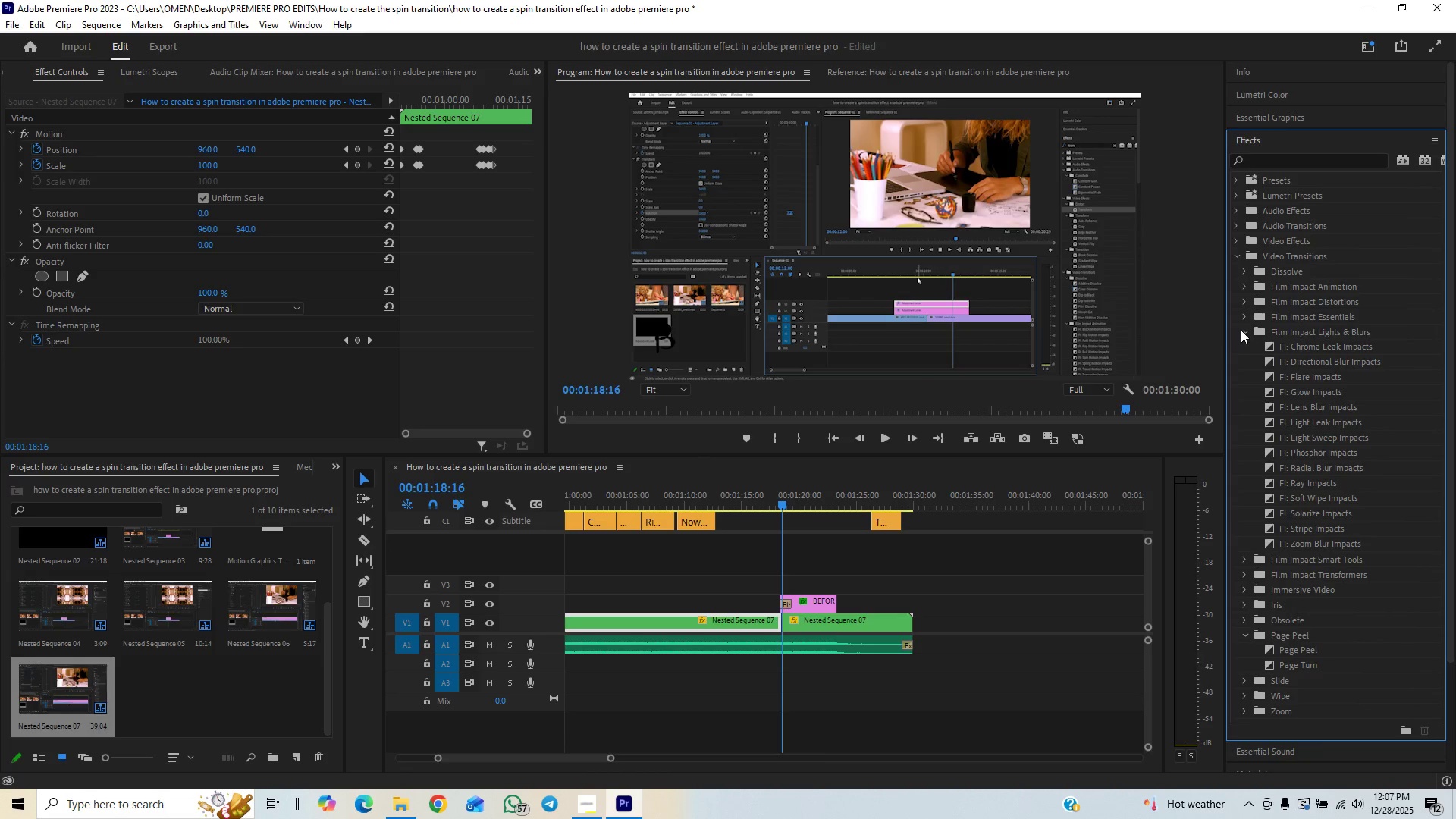 
left_click([1241, 330])
 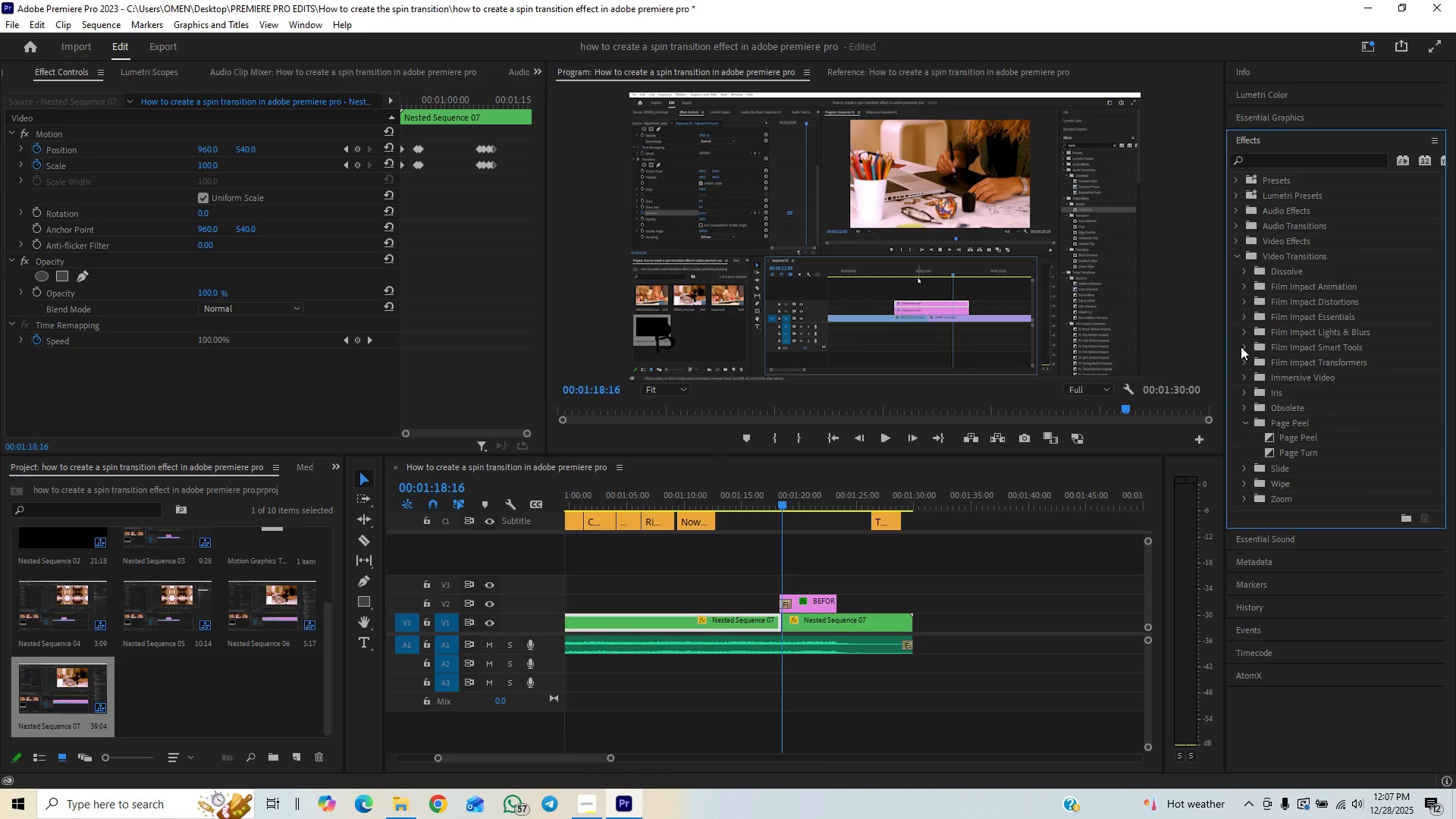 
left_click([1241, 347])
 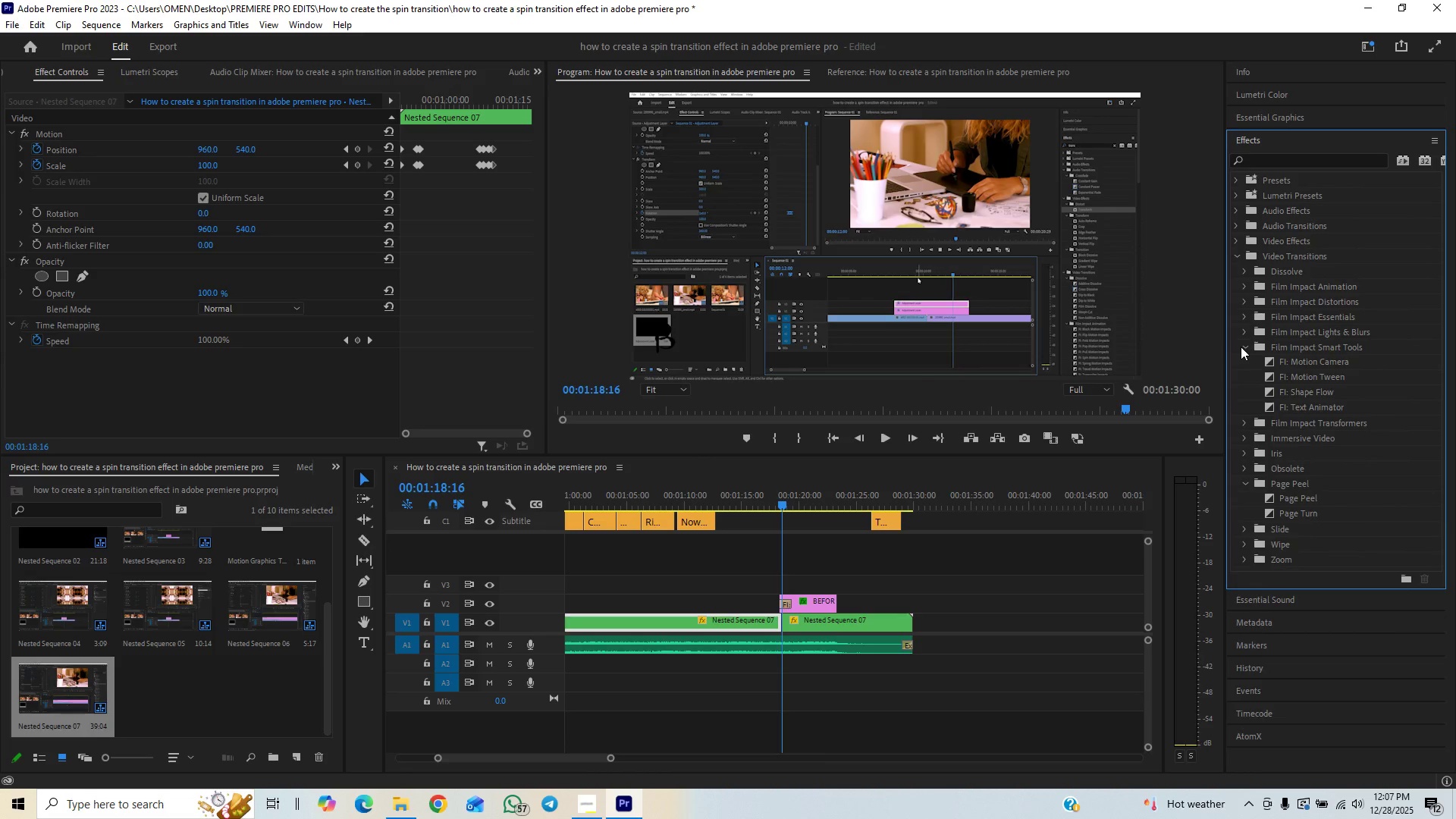 
left_click([1241, 347])
 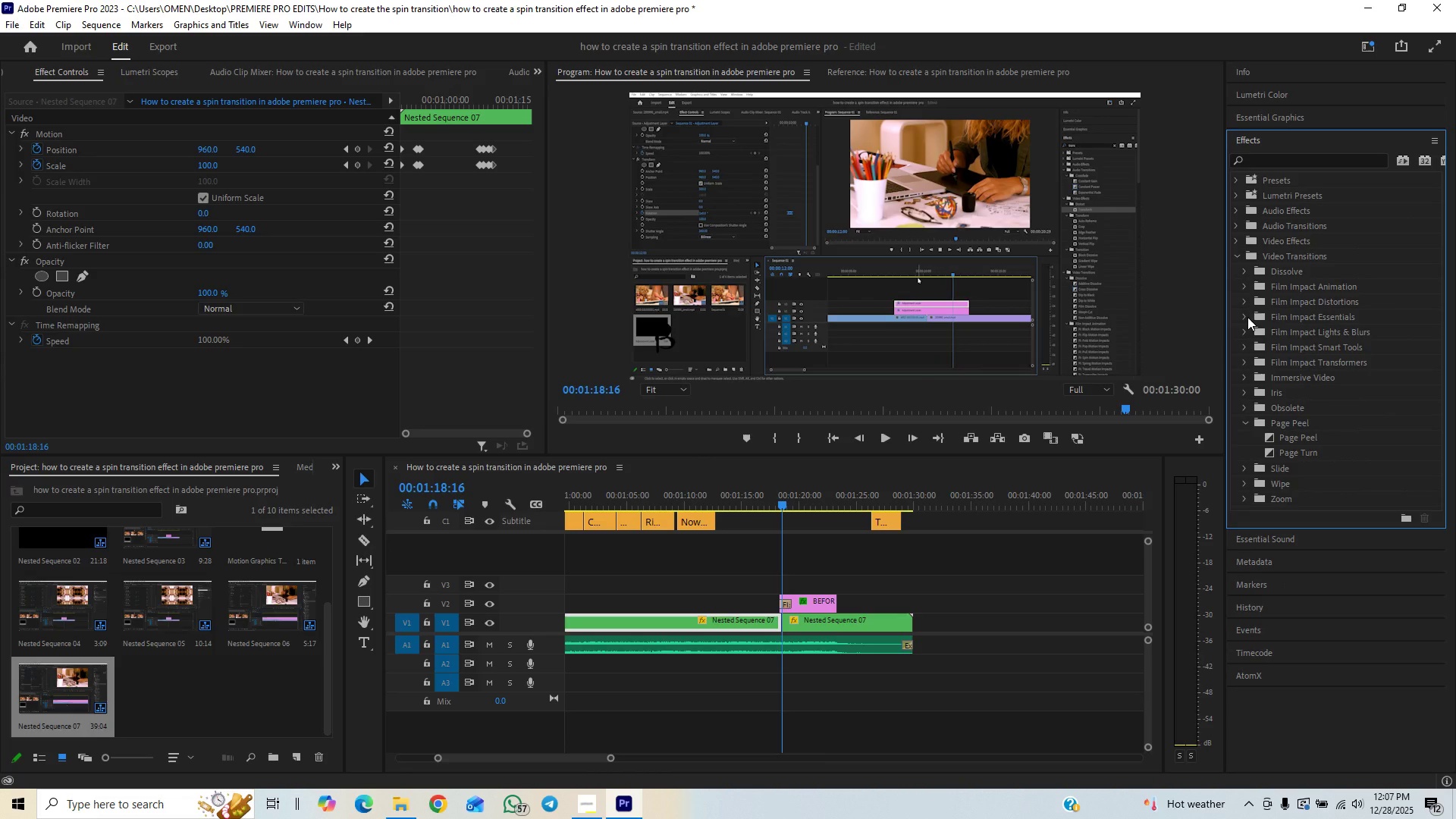 
left_click([1247, 316])
 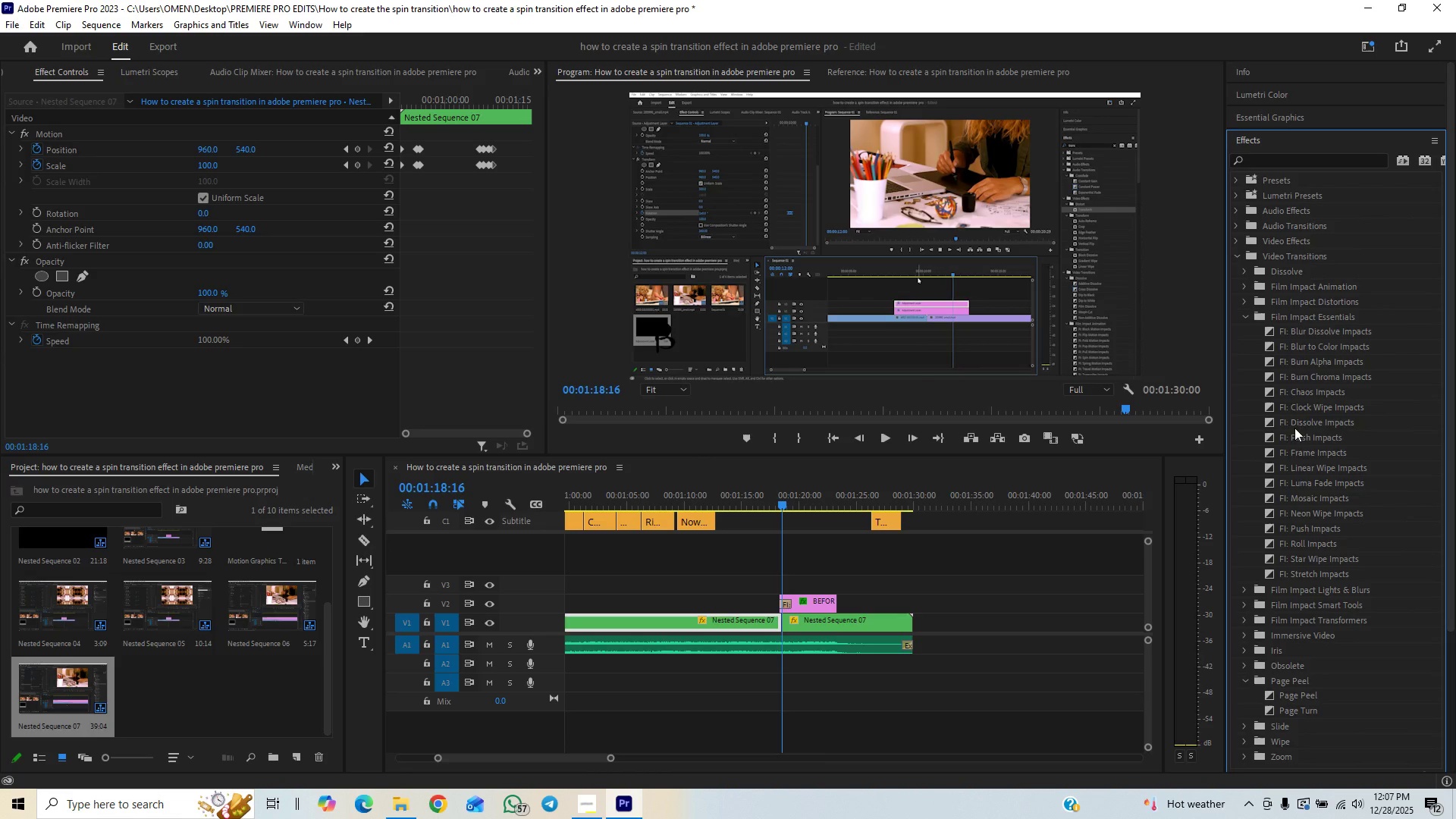 
left_click_drag(start_coordinate=[1294, 433], to_coordinate=[783, 620])
 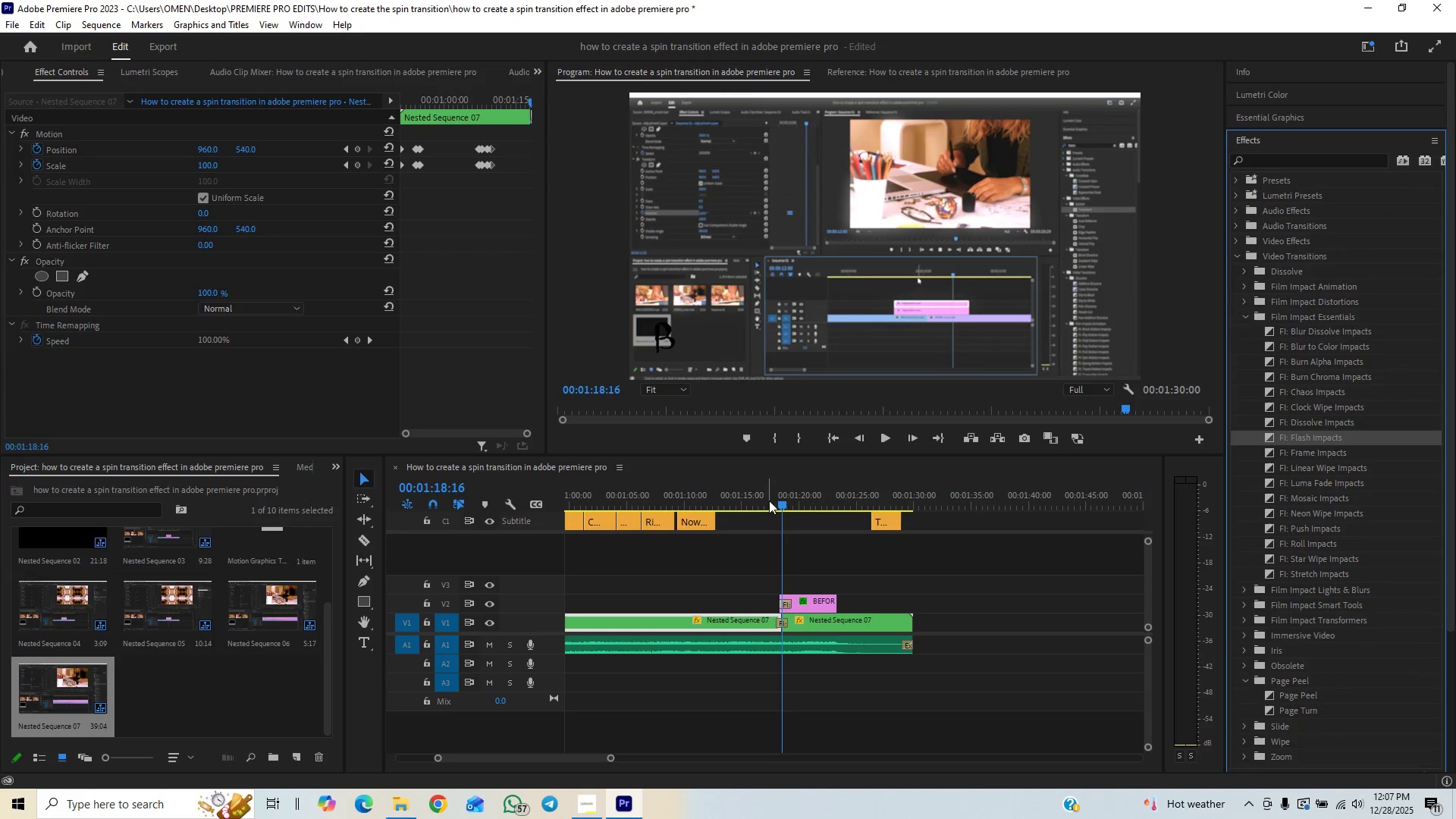 
left_click([770, 500])
 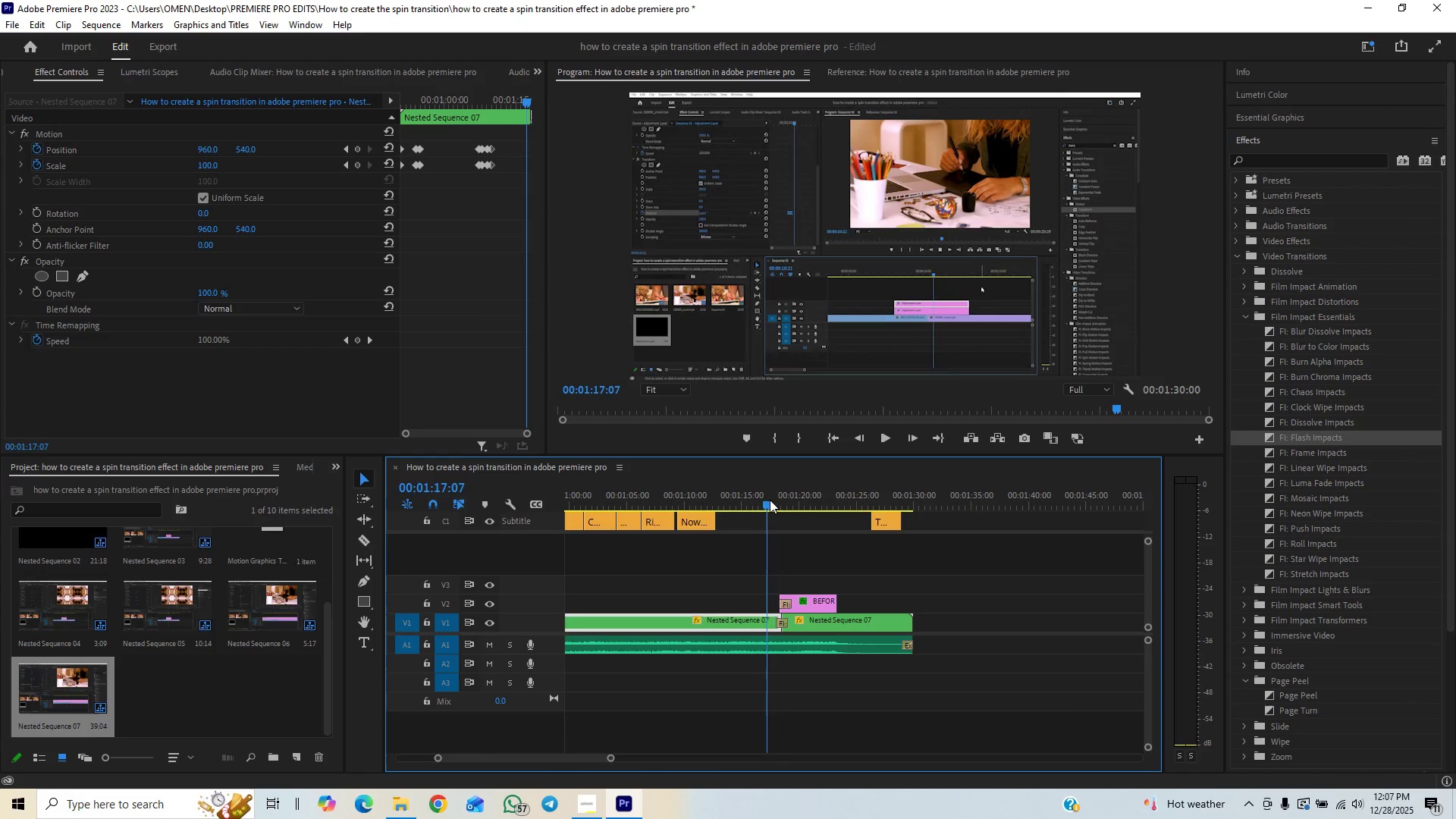 
key(Space)
 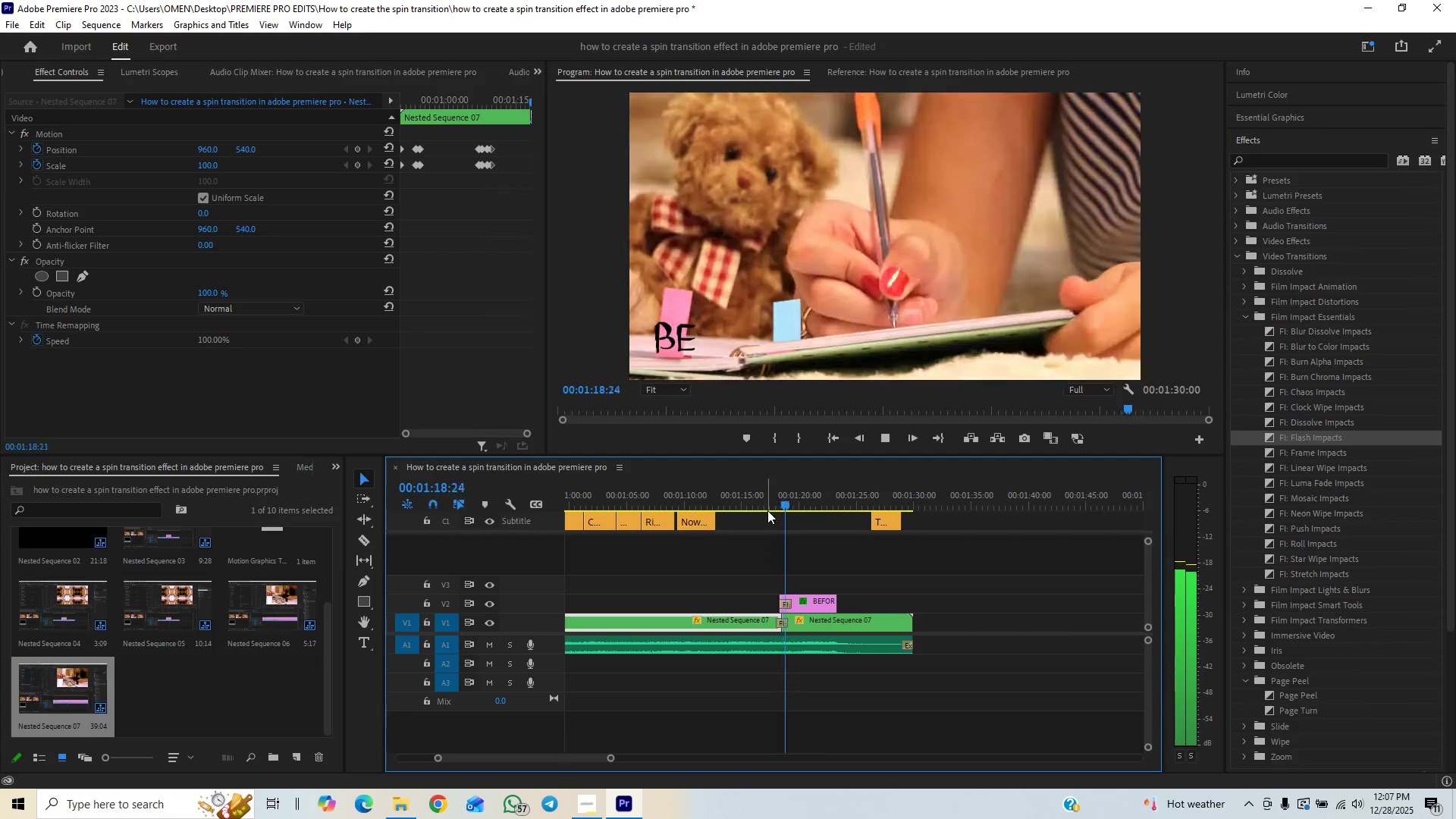 
key(Space)
 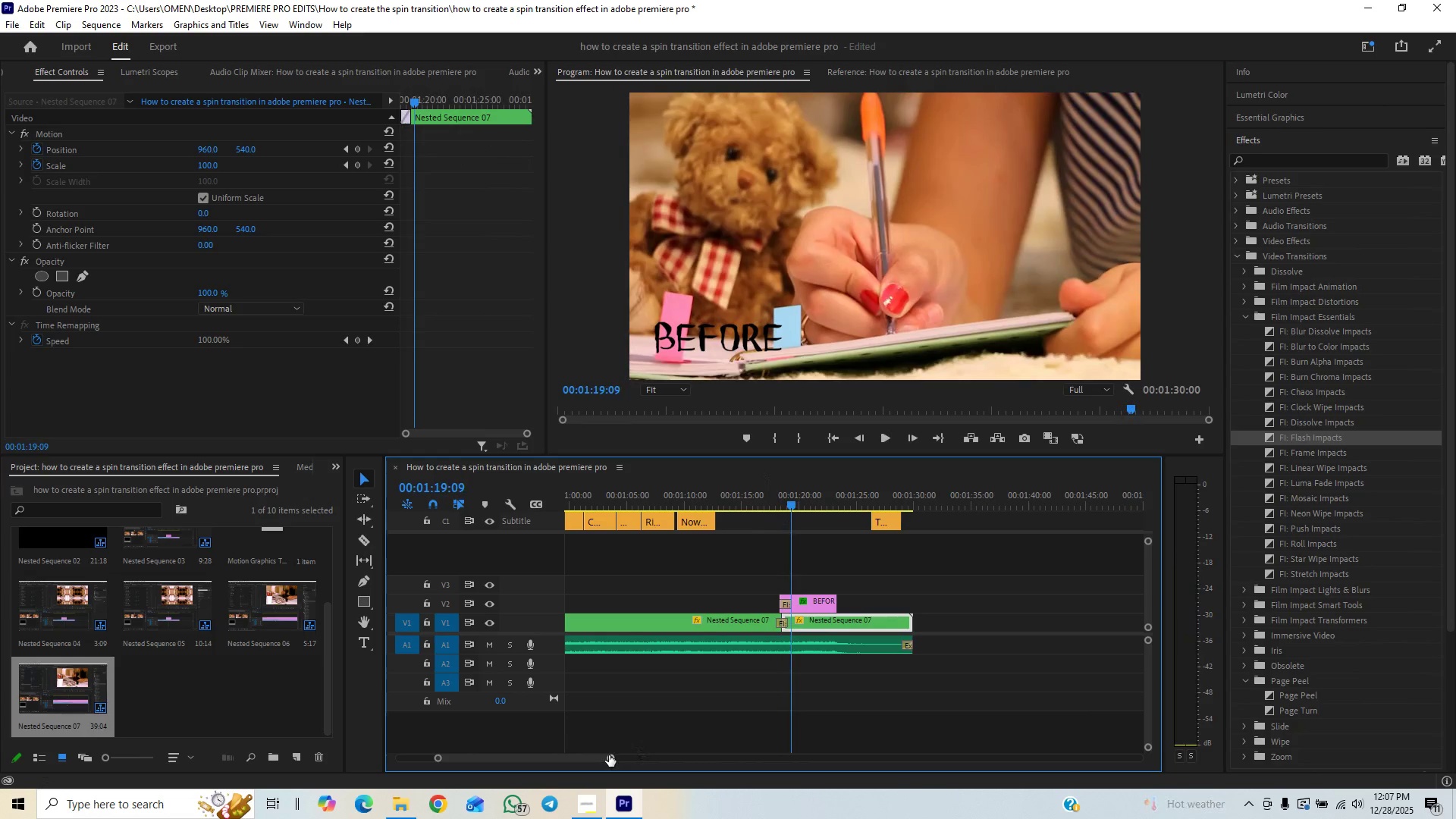 
left_click_drag(start_coordinate=[609, 755], to_coordinate=[566, 762])
 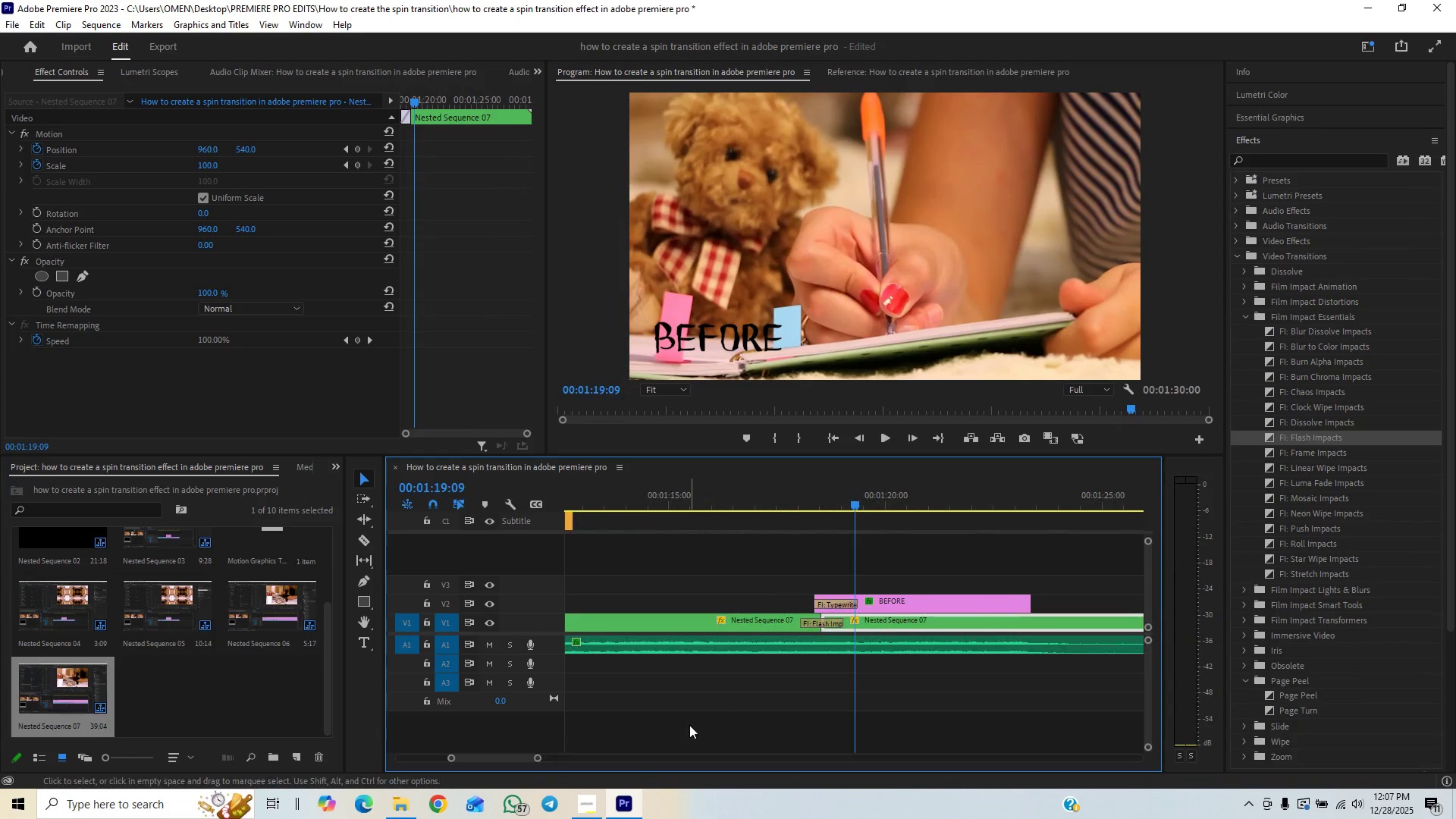 
key(Control+Z)
 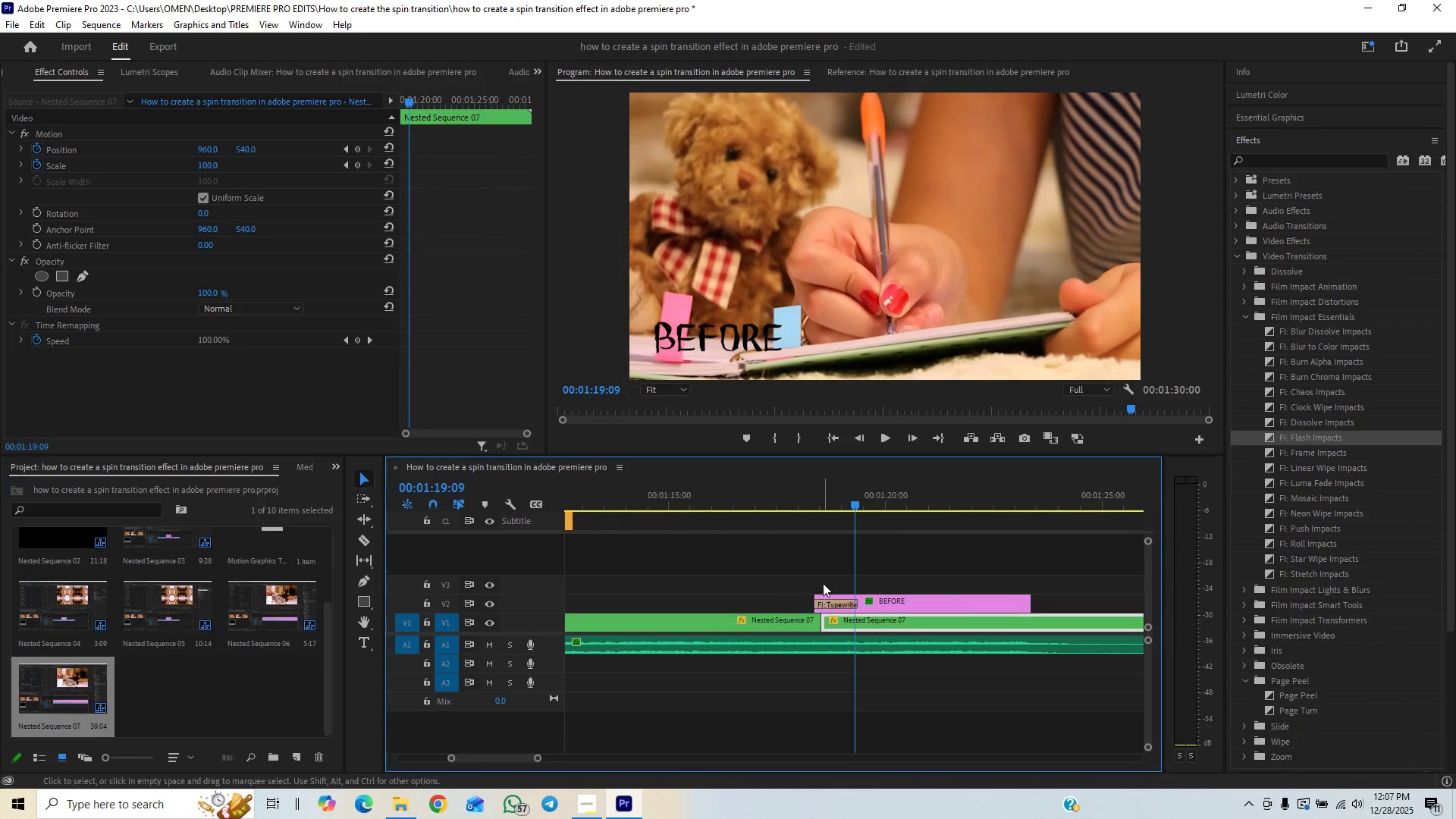 
key(Control+Z)
 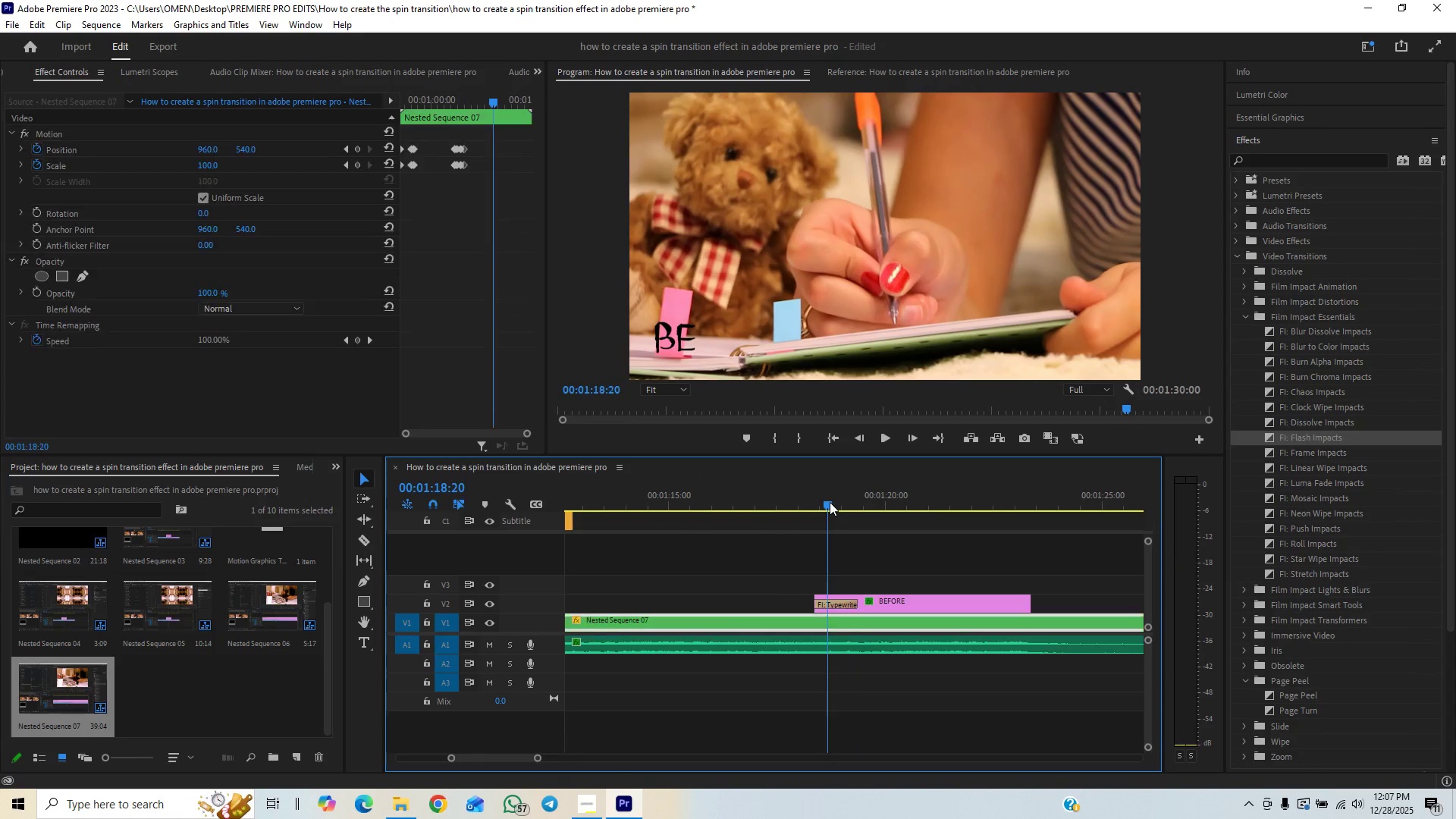 
left_click([830, 502])
 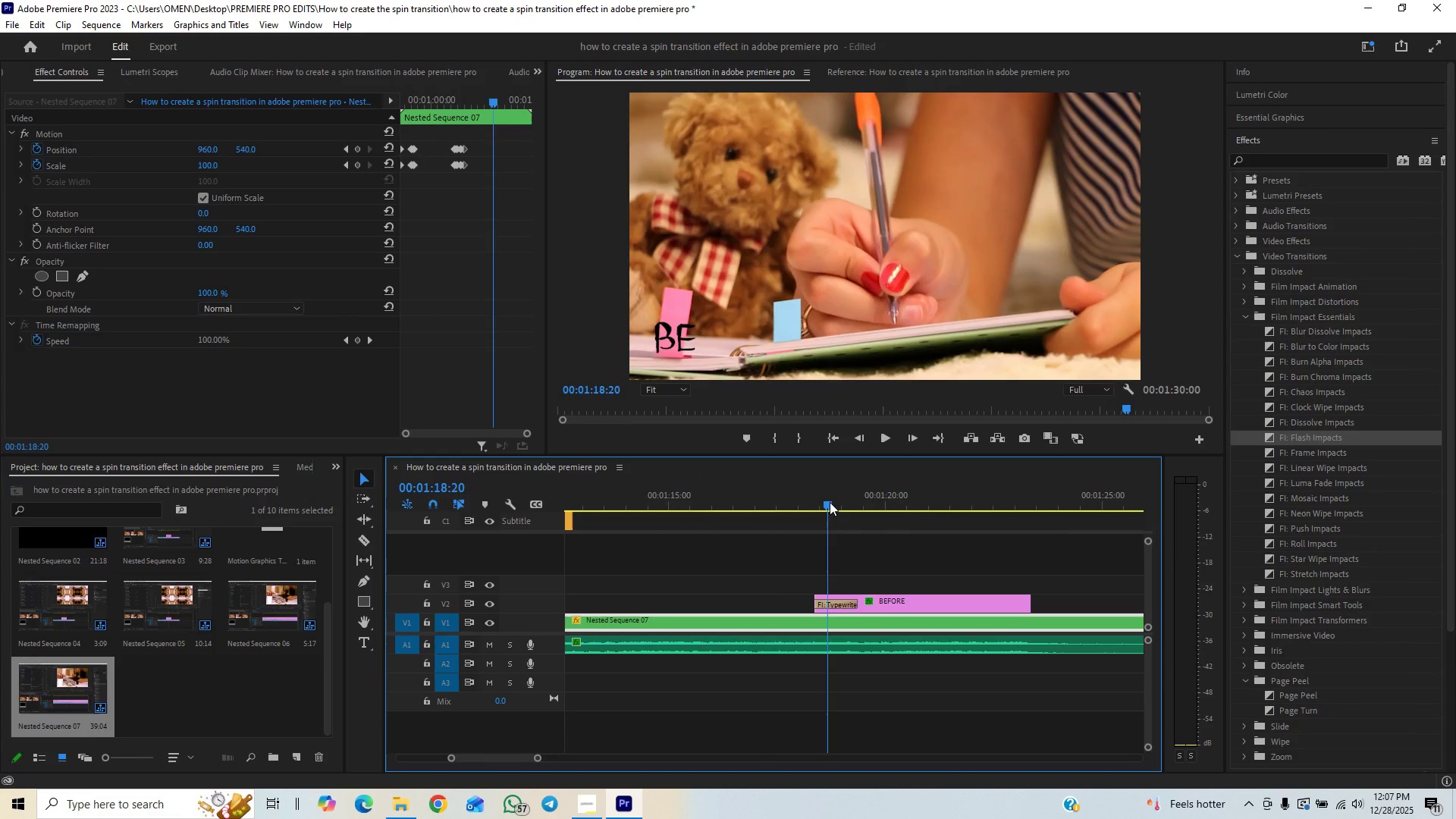 
key(ArrowLeft)
 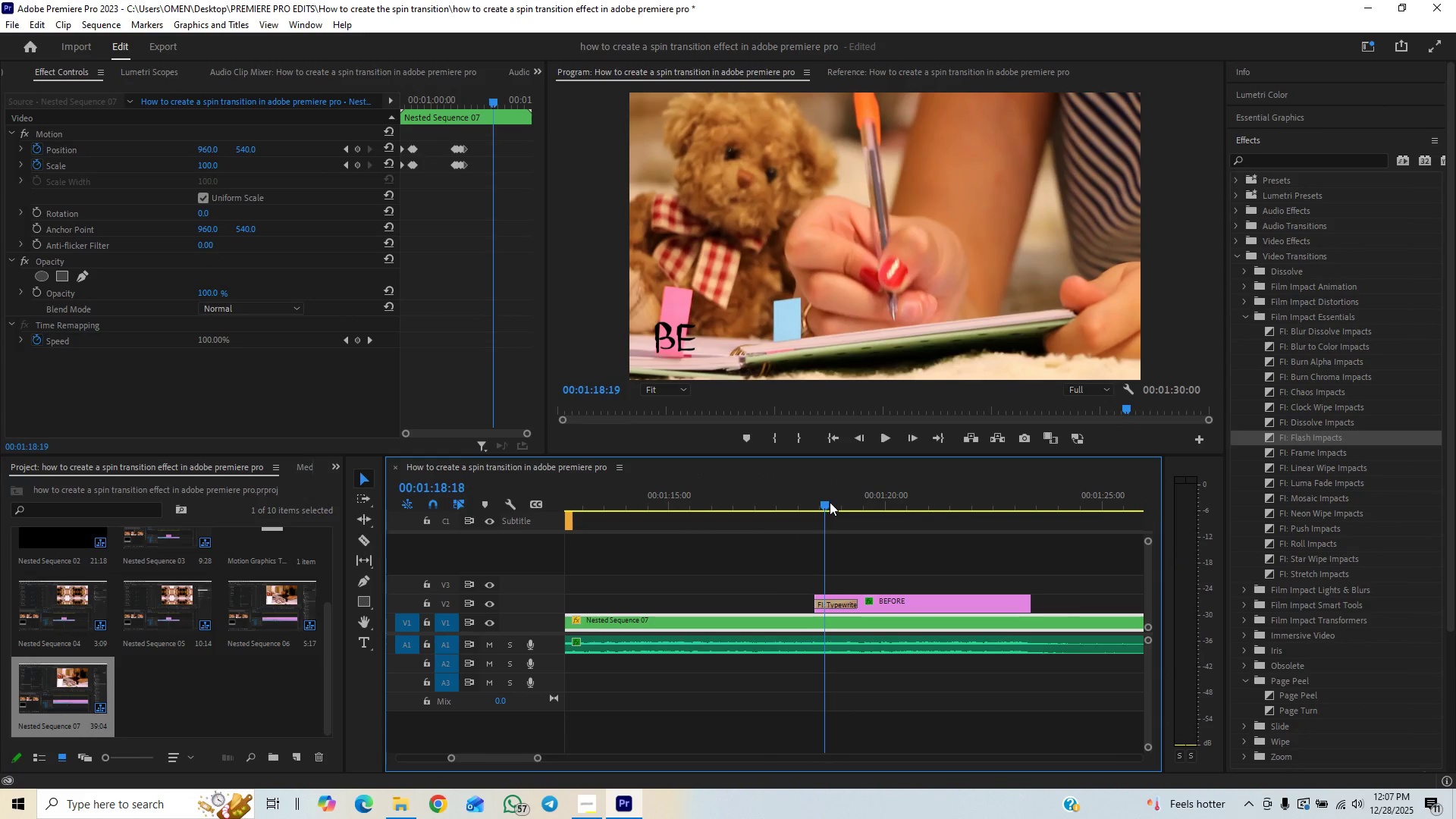 
key(ArrowLeft)
 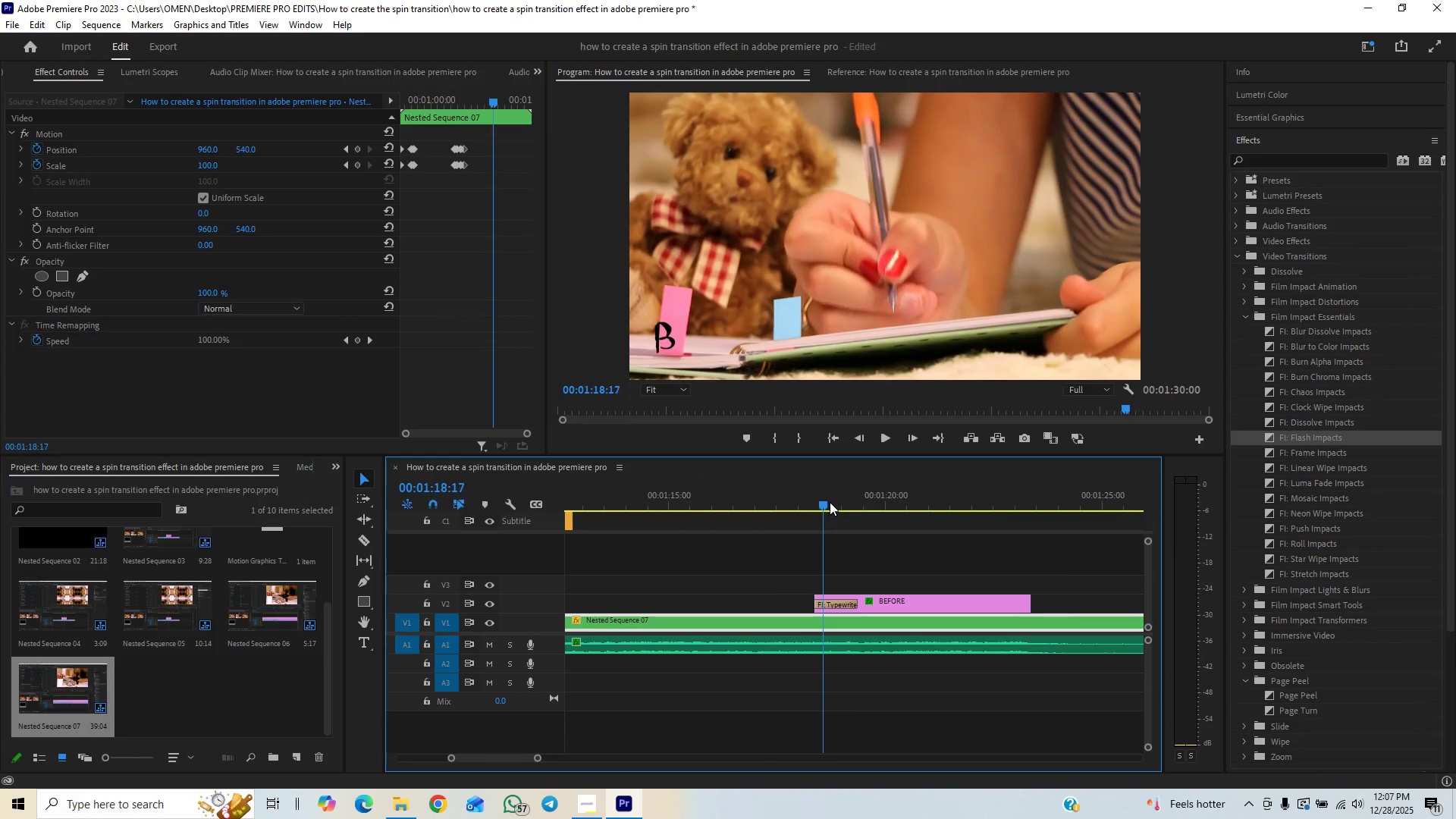 
key(ArrowLeft)
 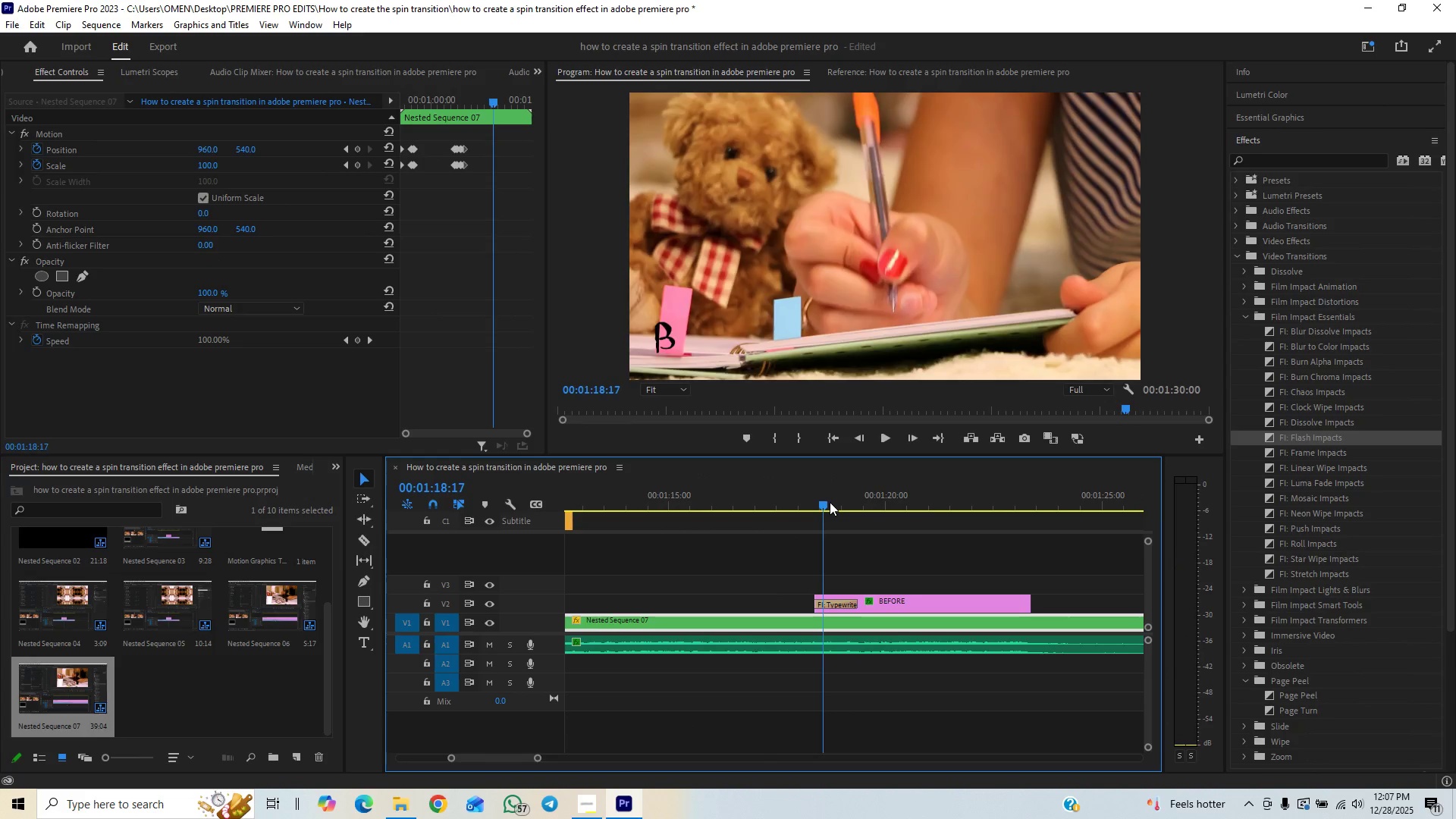 
key(ArrowLeft)
 